 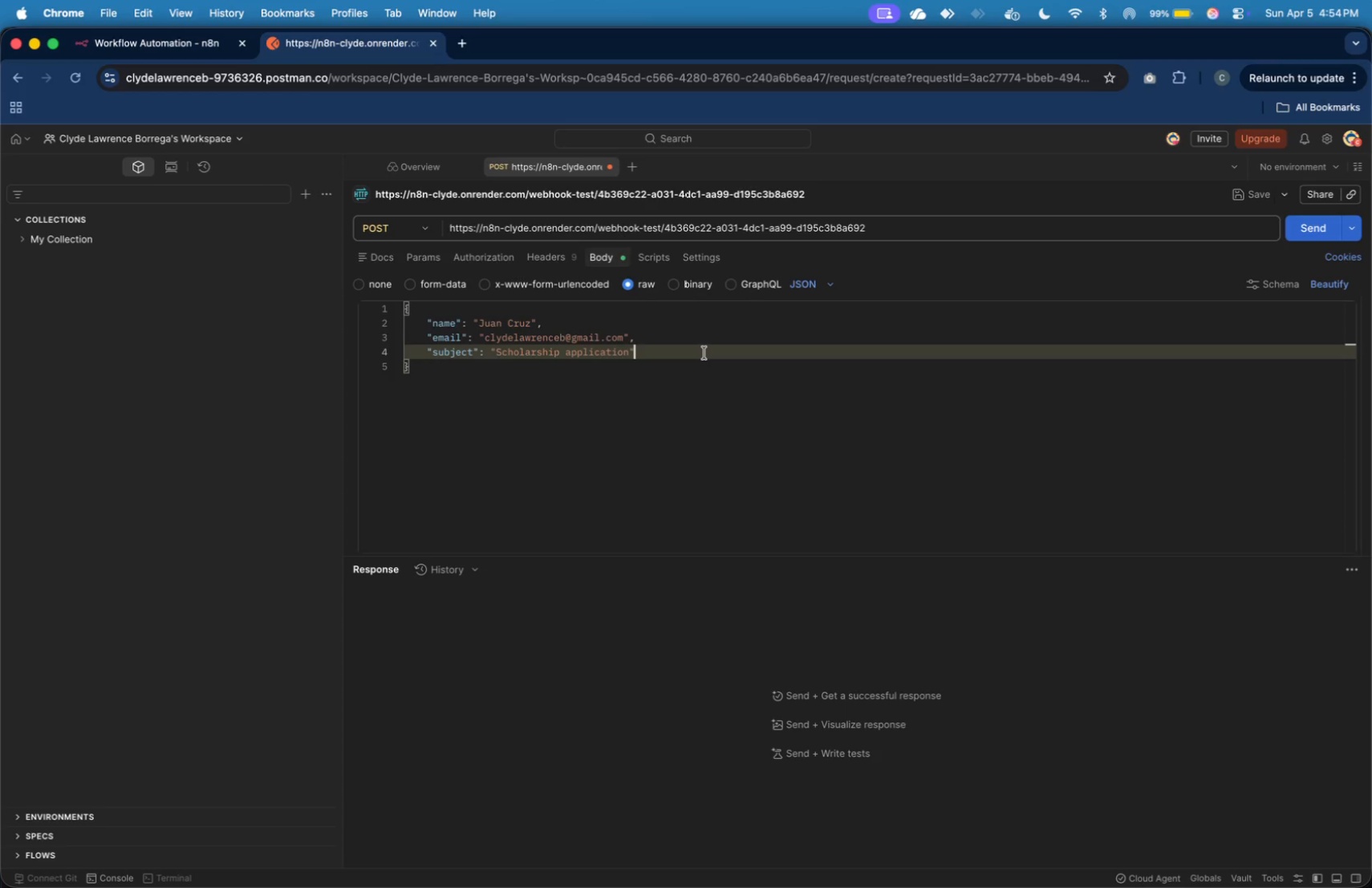 
key(Comma)
 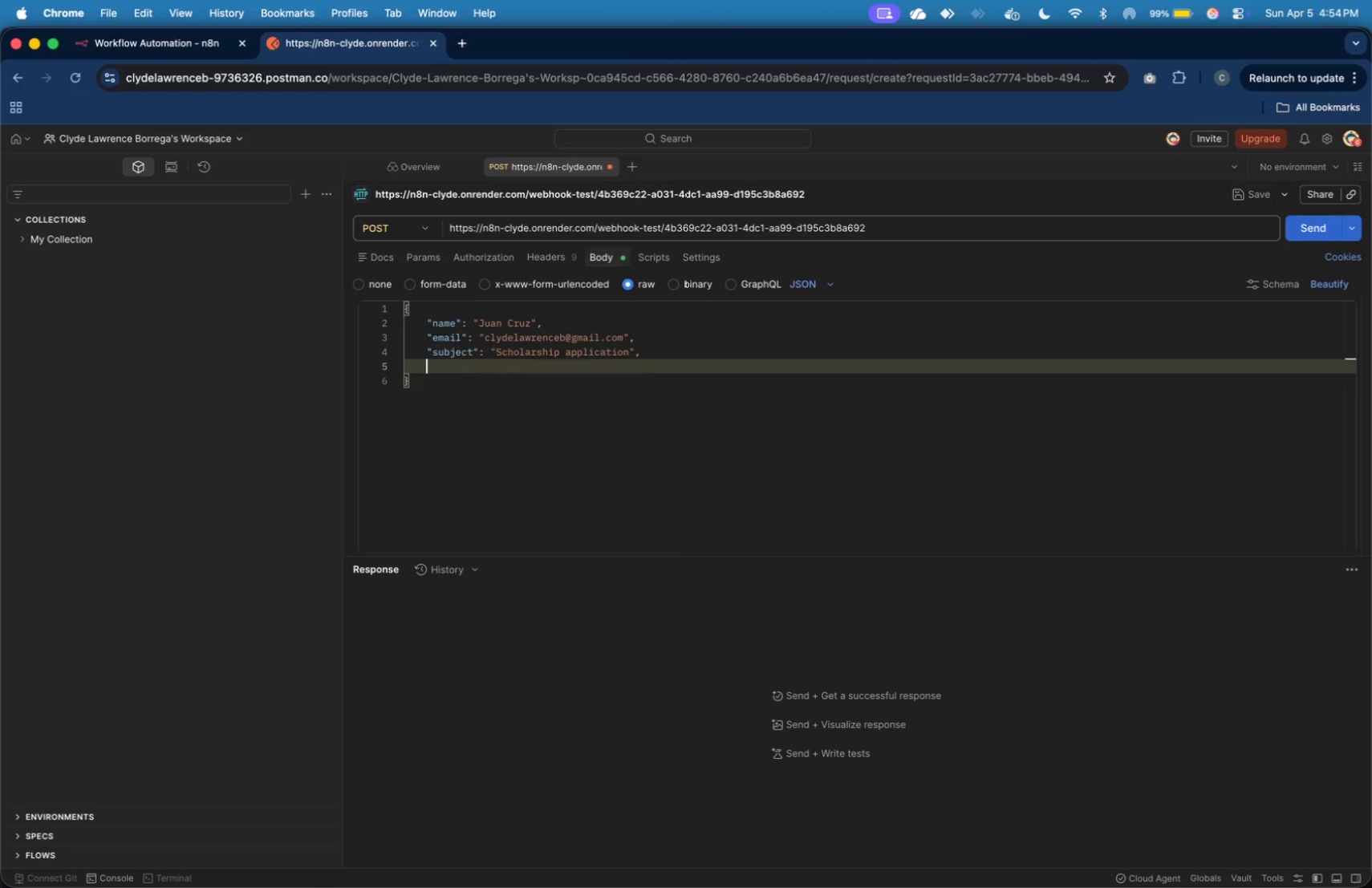 
key(Enter)
 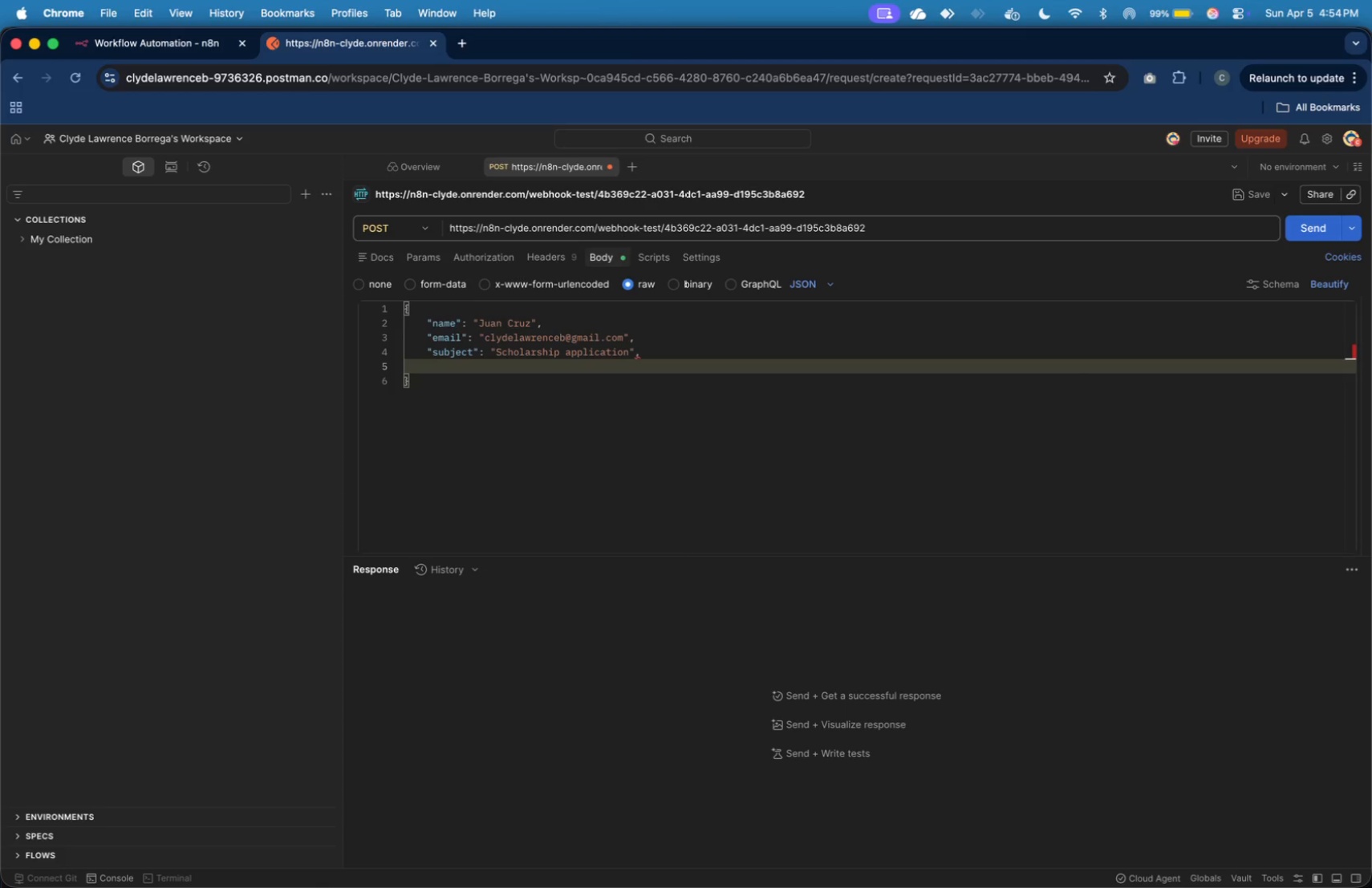 
type("message)
 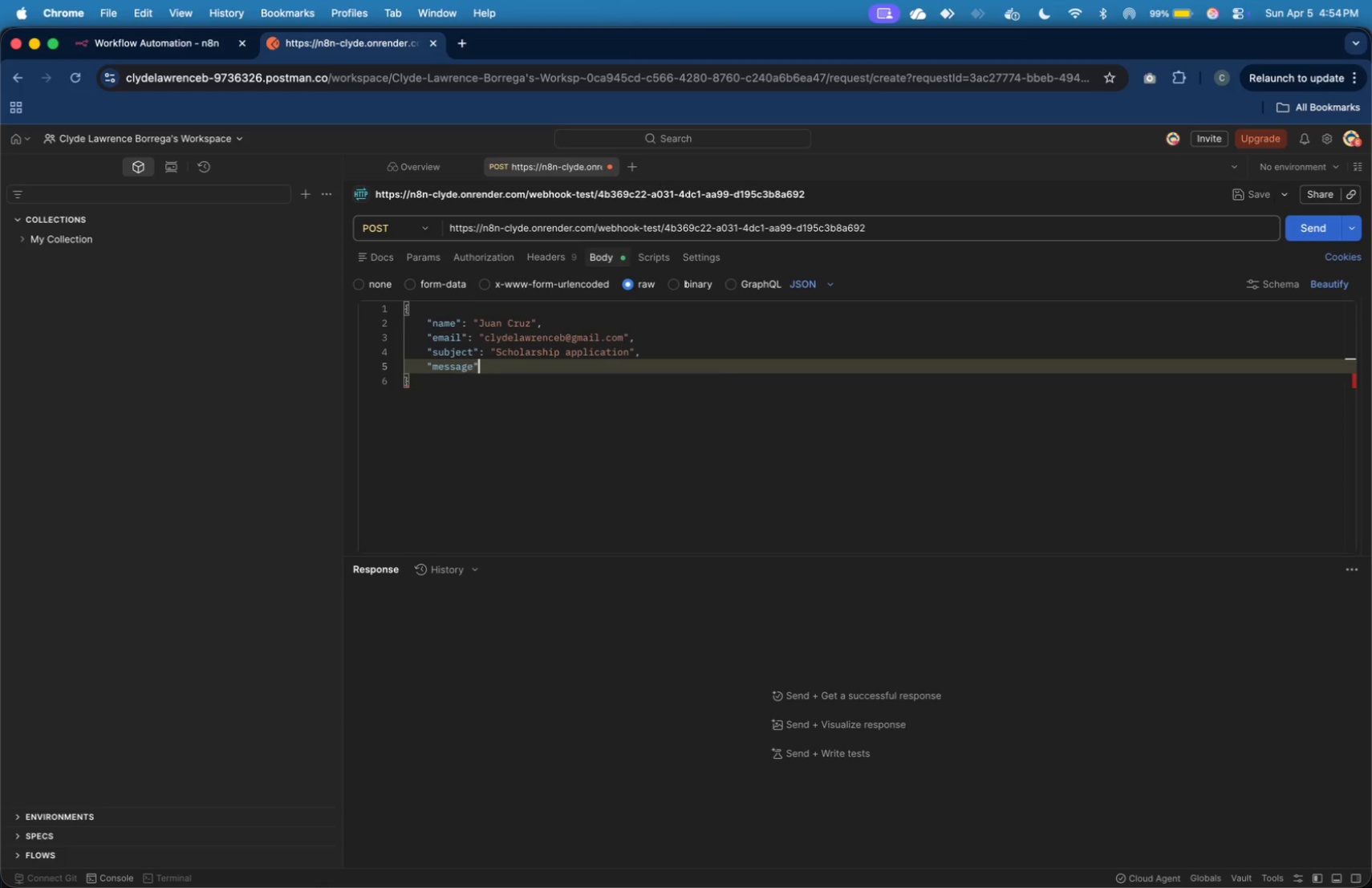 
key(ArrowRight)
 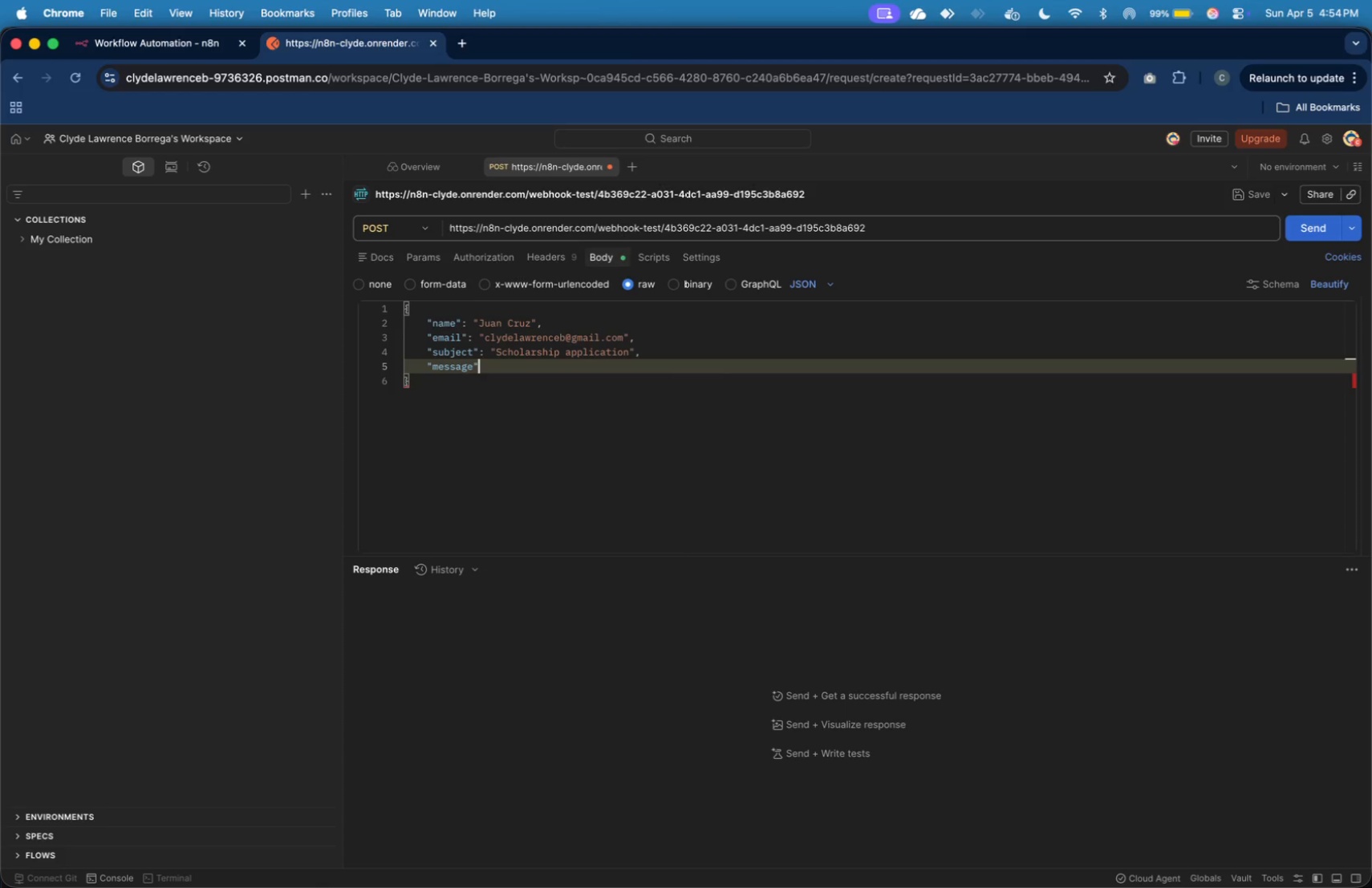 
type(: "I would like to apply for a )
key(Backspace)
key(Backspace)
type(financial aid...)
 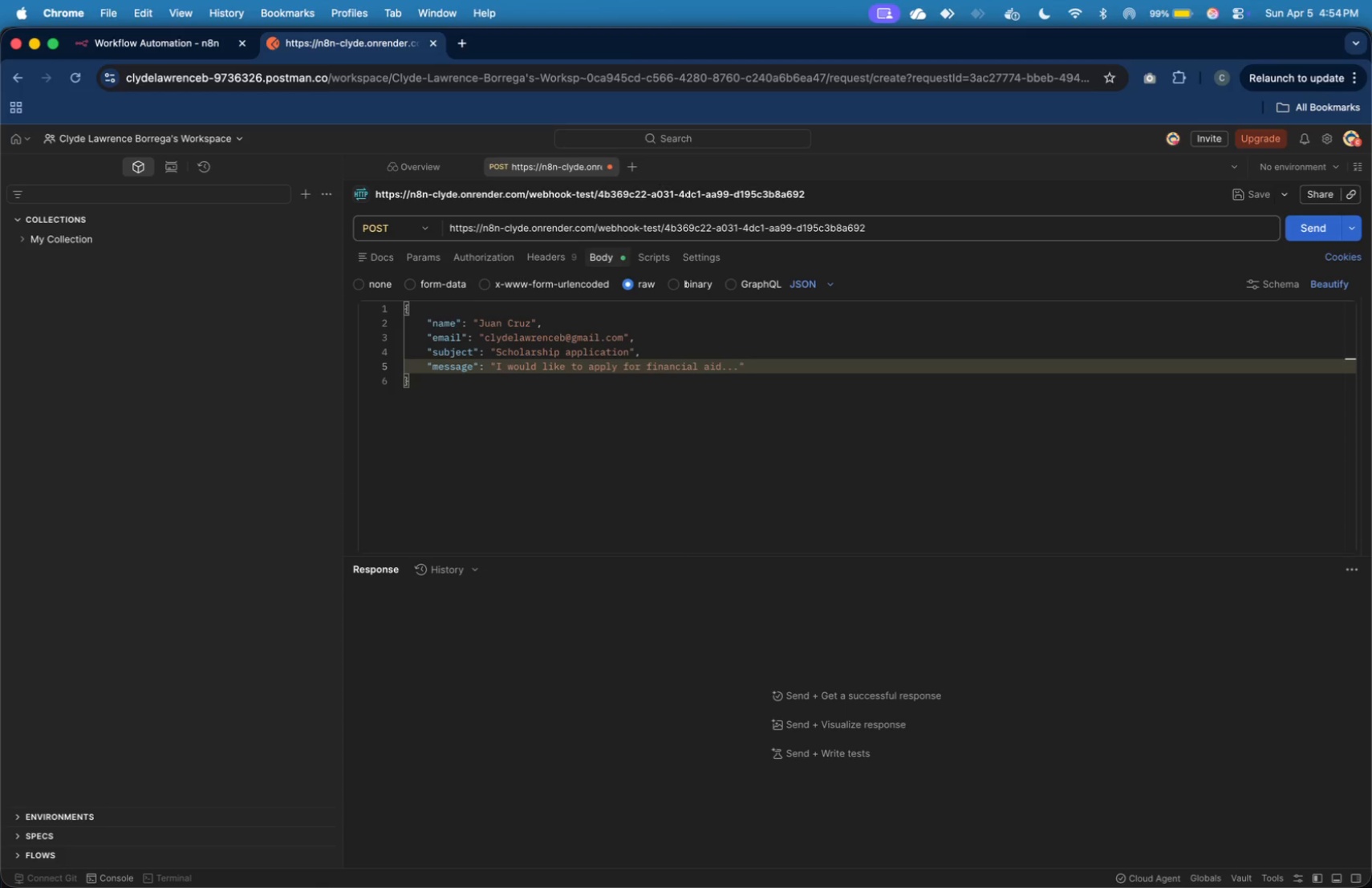 
left_click([180, 50])
 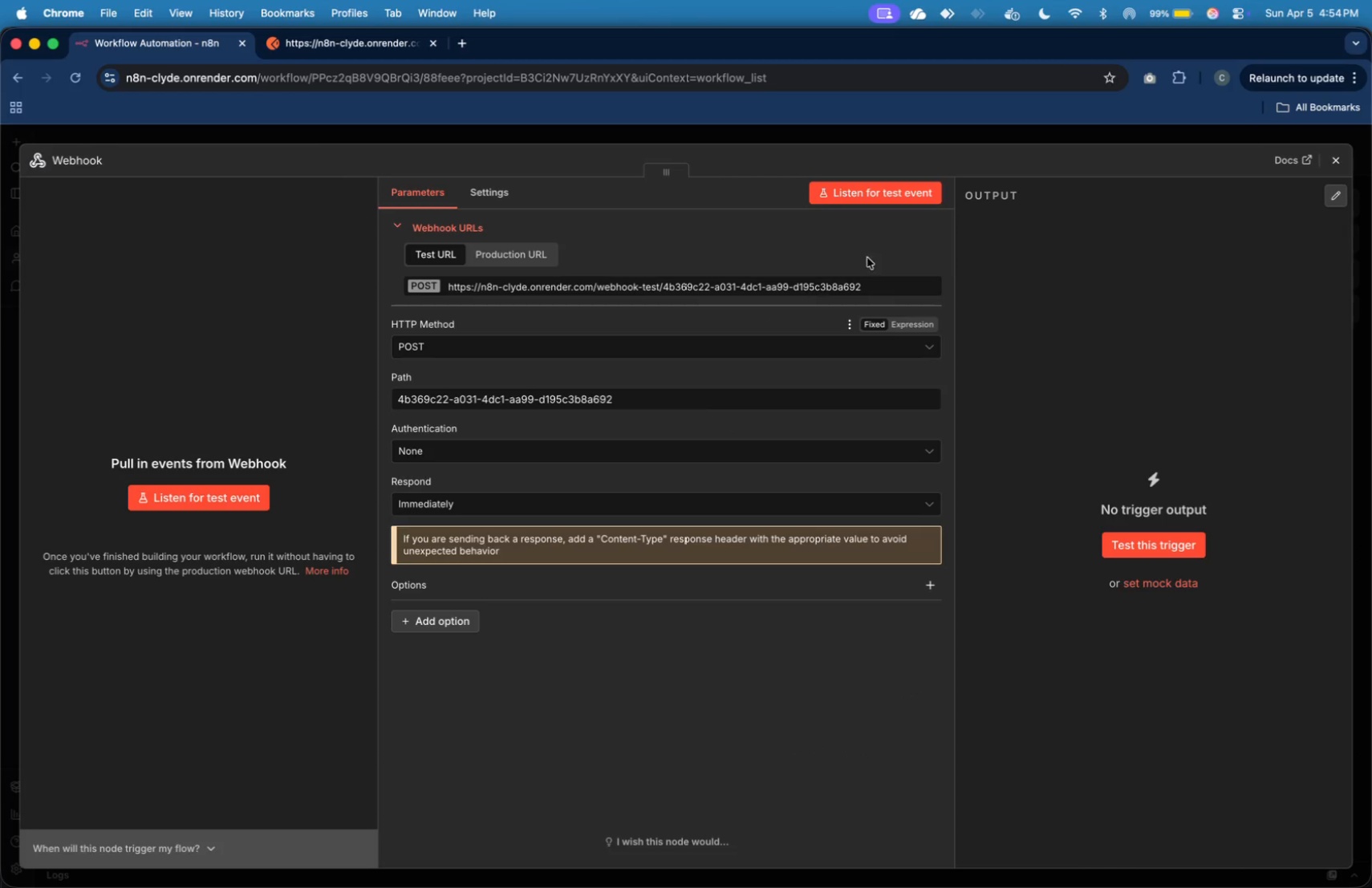 
left_click([924, 195])
 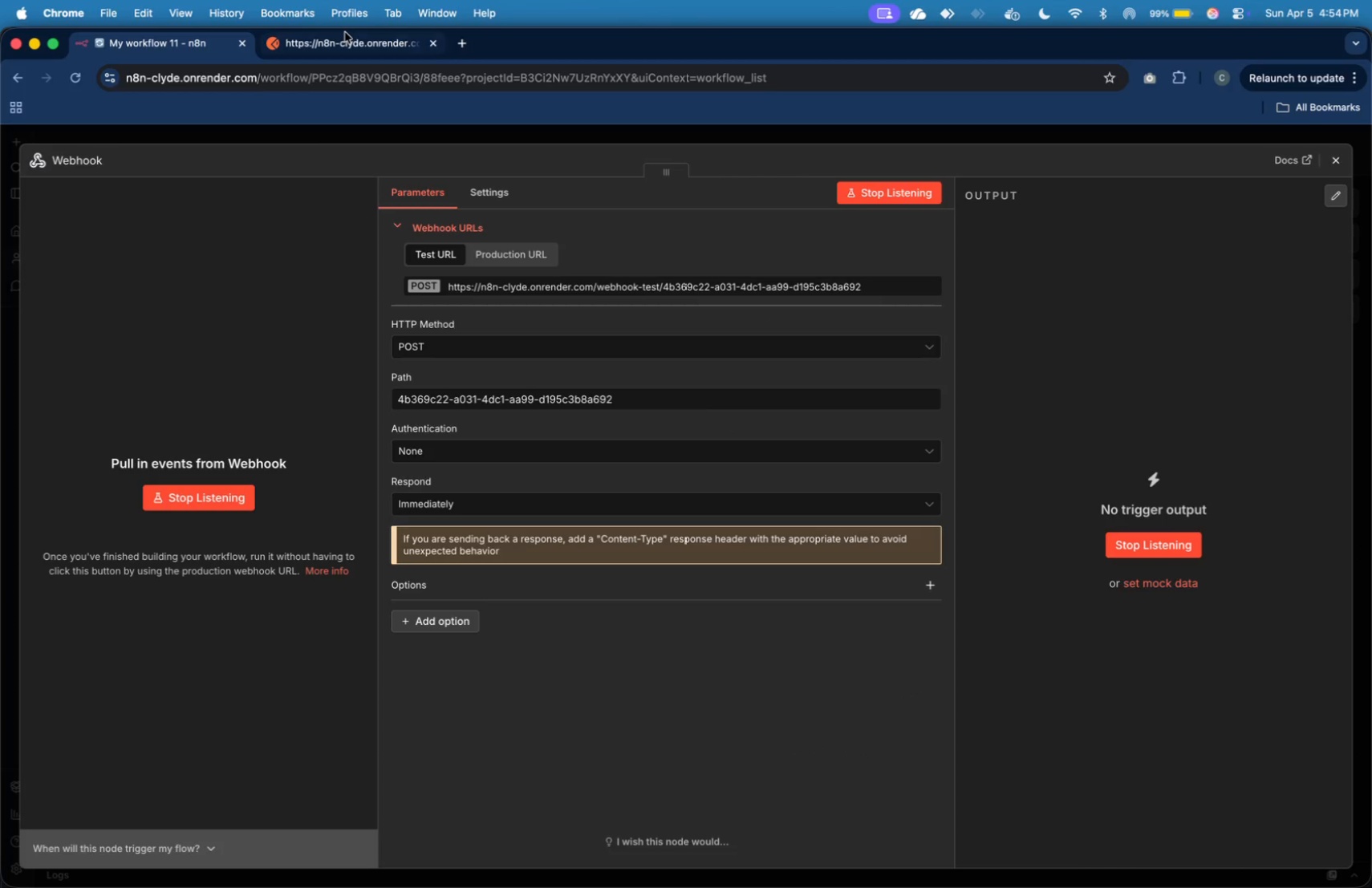 
left_click([346, 40])
 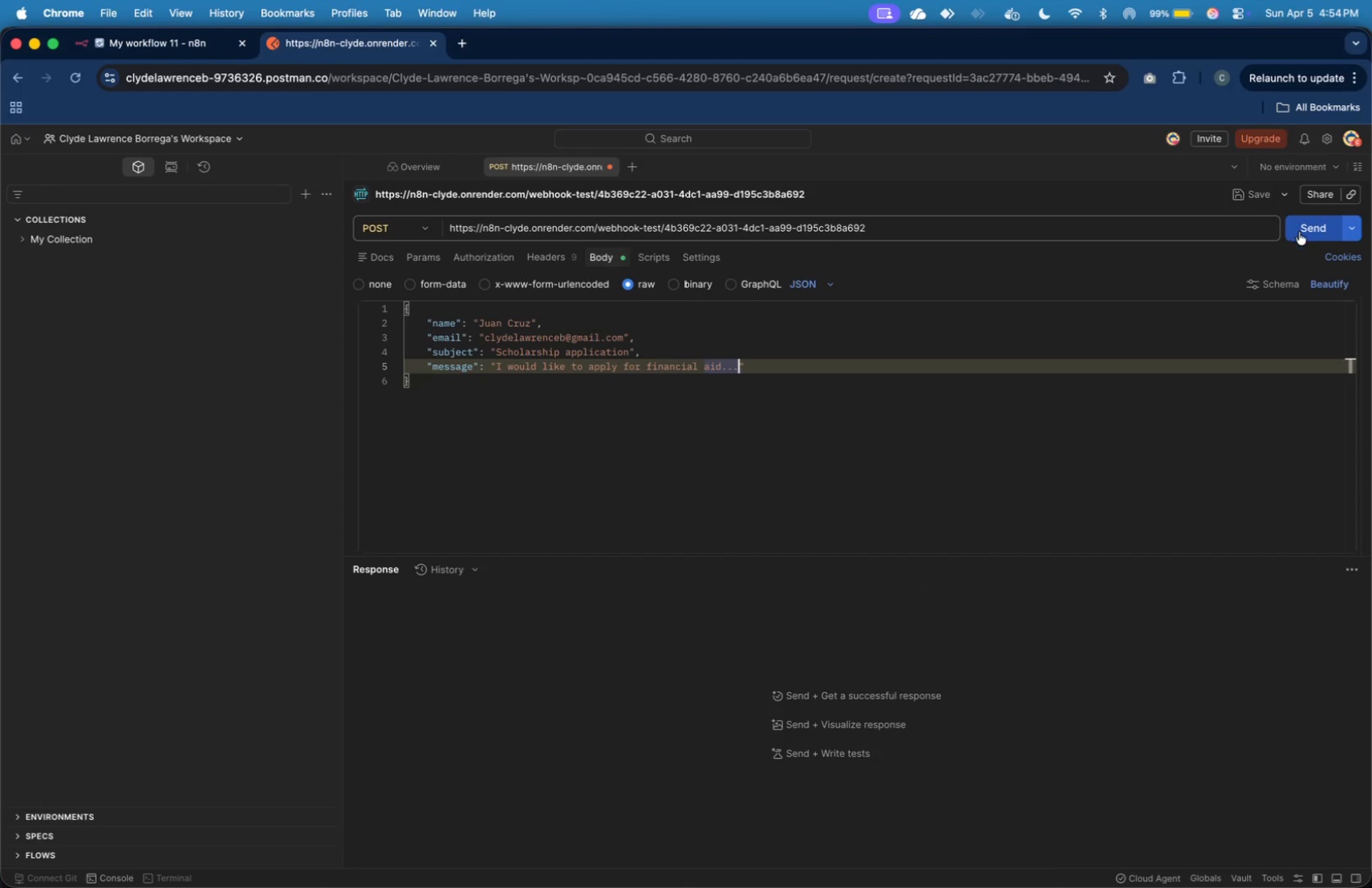 
left_click([1299, 232])
 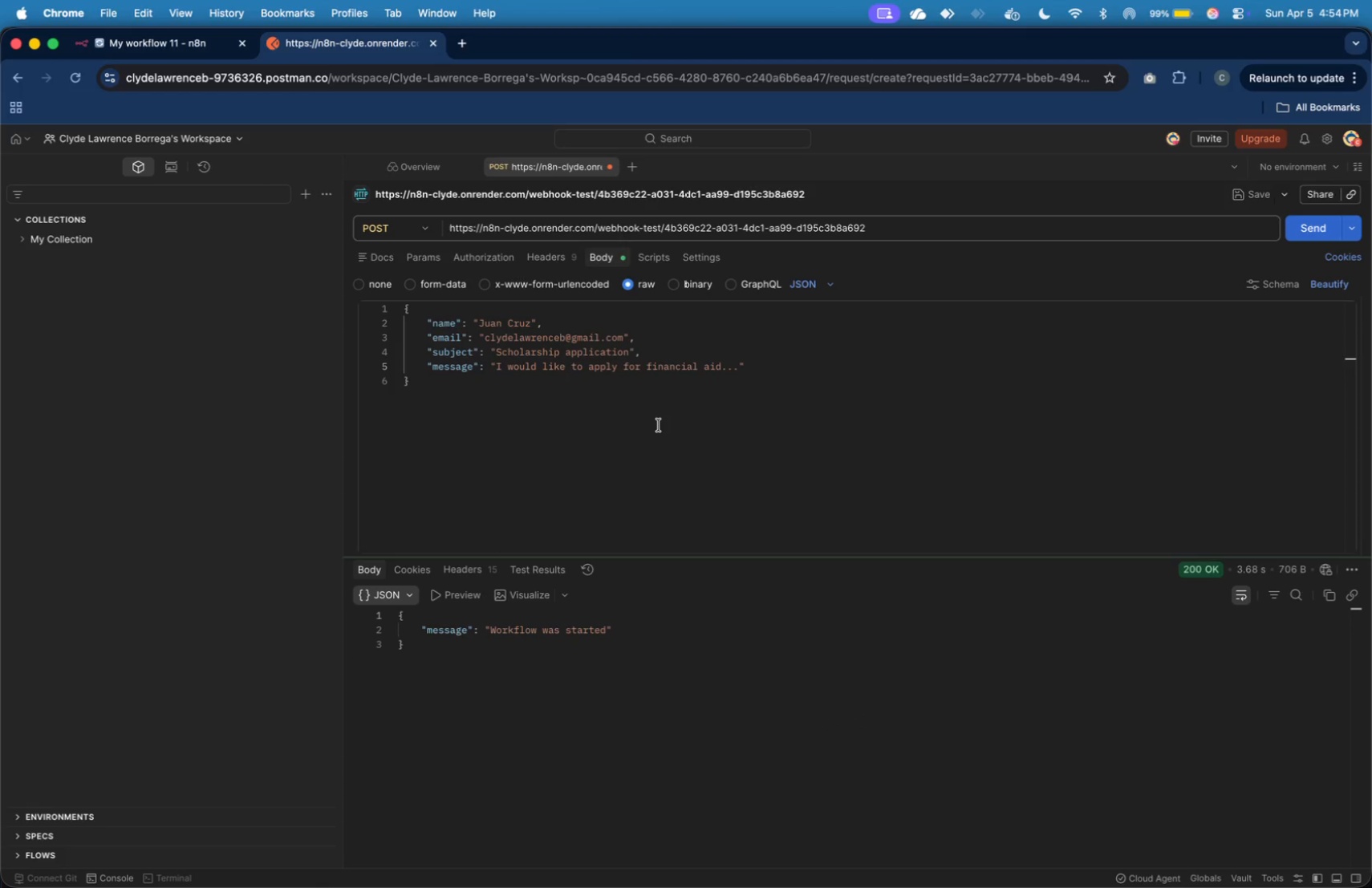 
wait(5.72)
 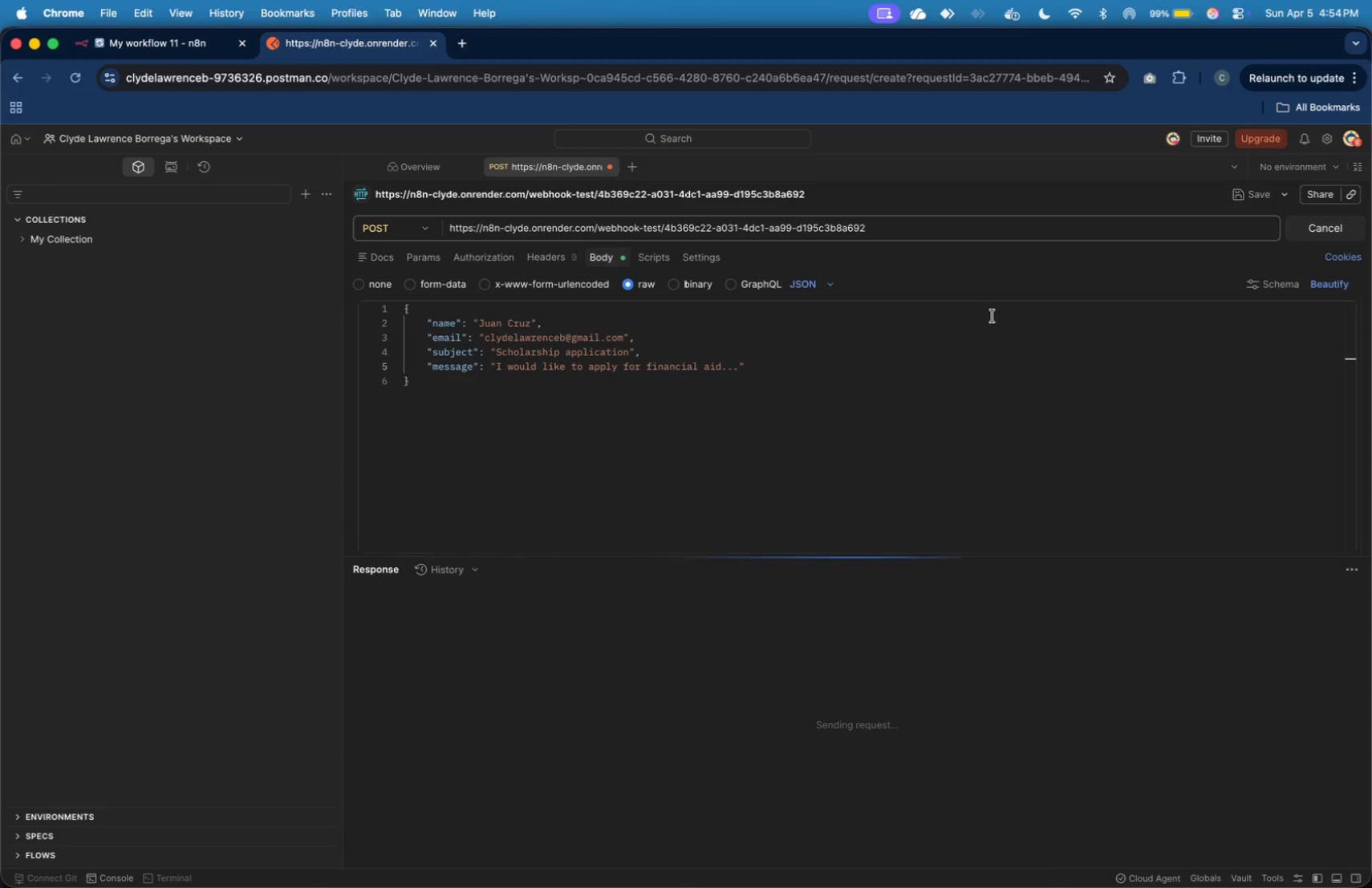 
left_click([185, 54])
 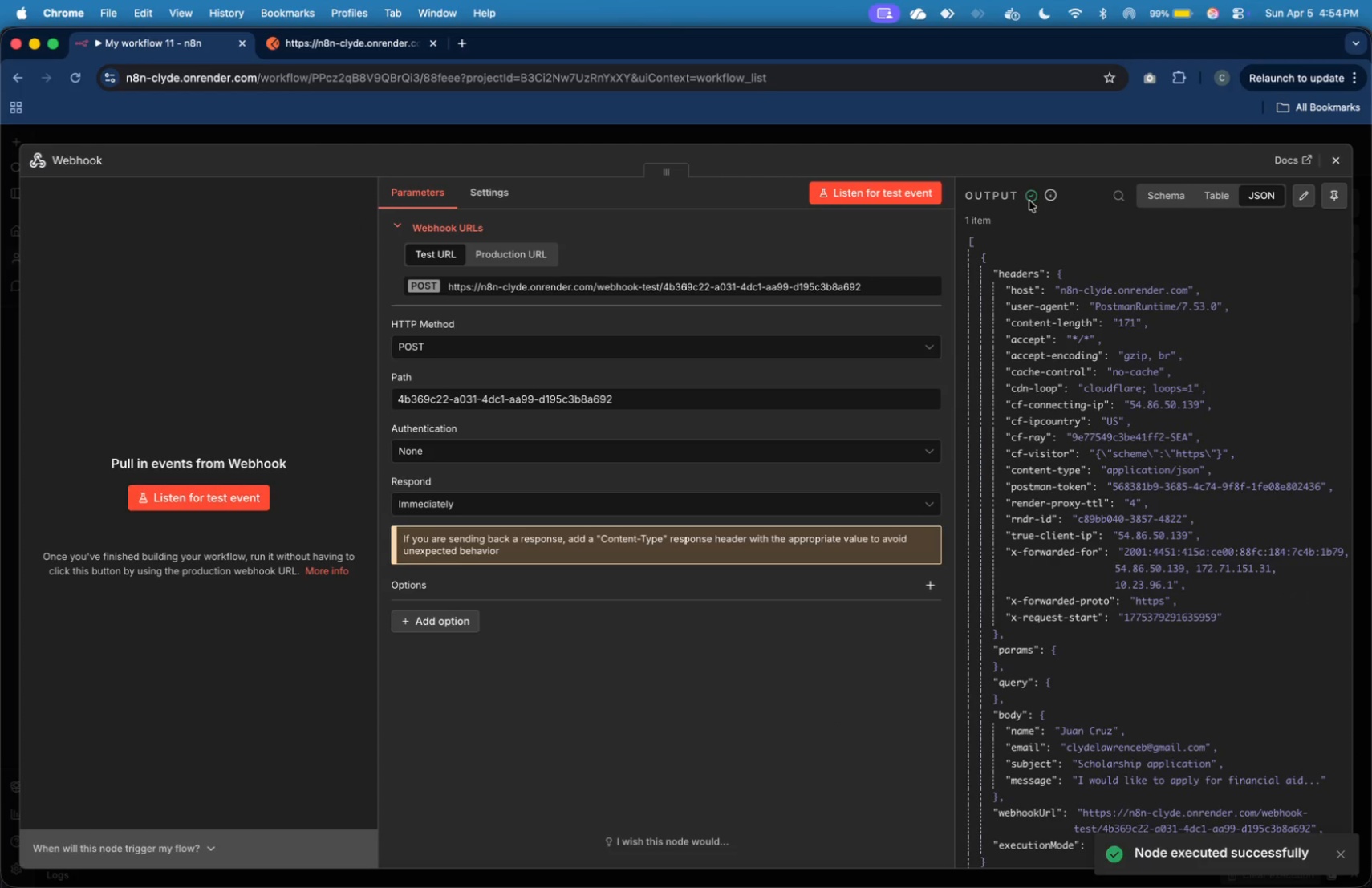 
scroll: coordinate [1150, 355], scroll_direction: down, amount: 15.0
 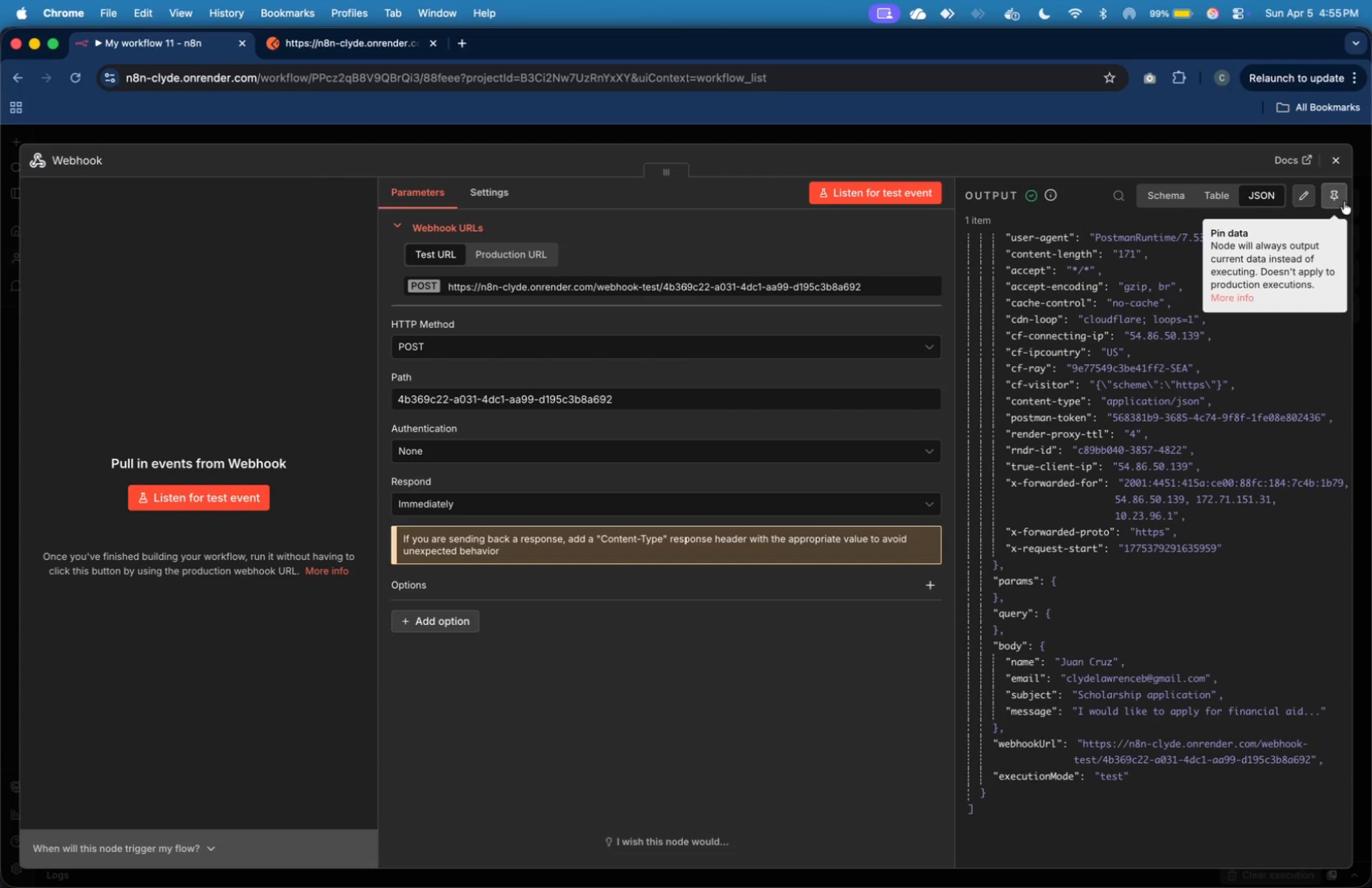 
left_click([1337, 159])
 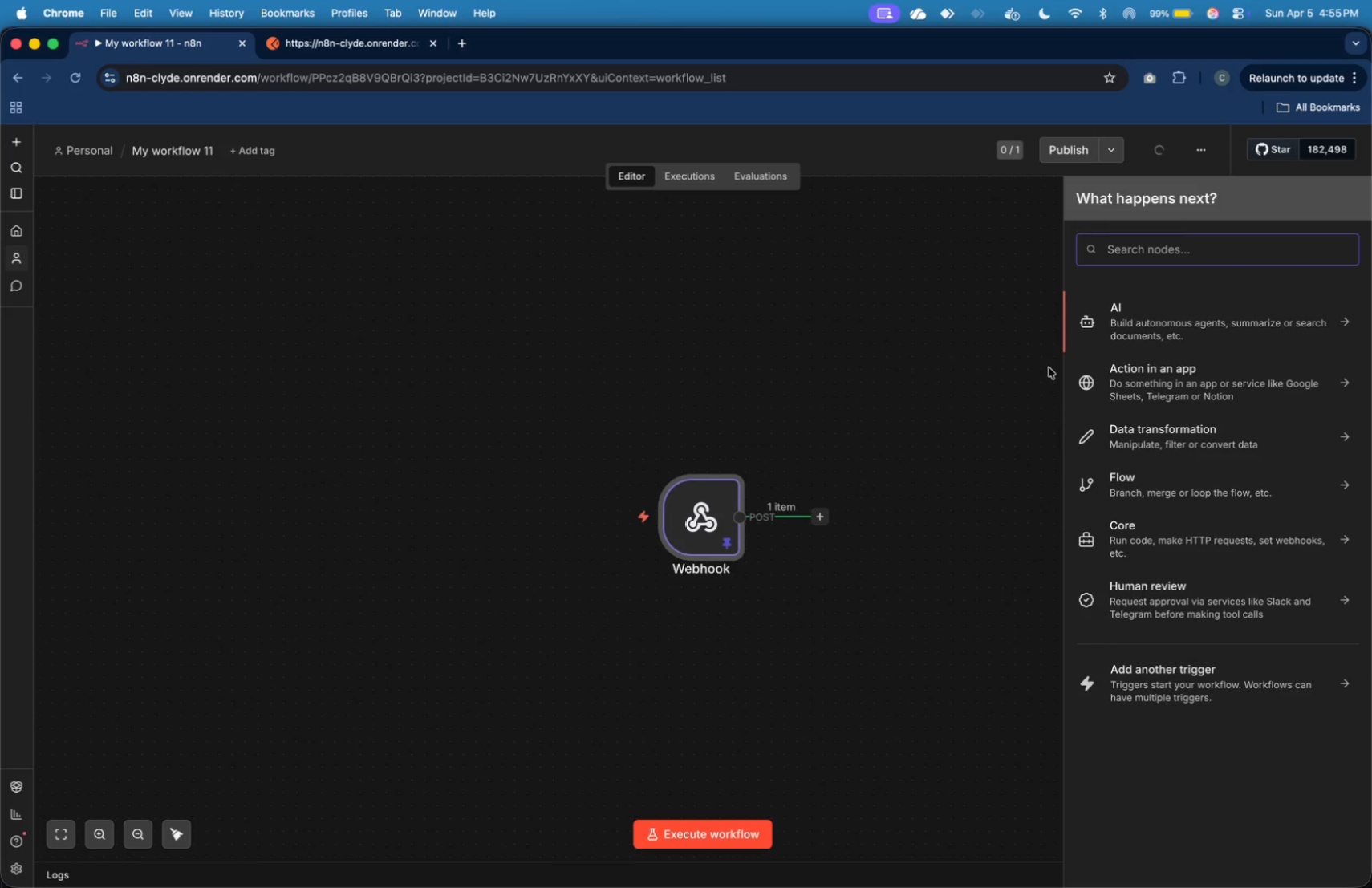 
type(se)
 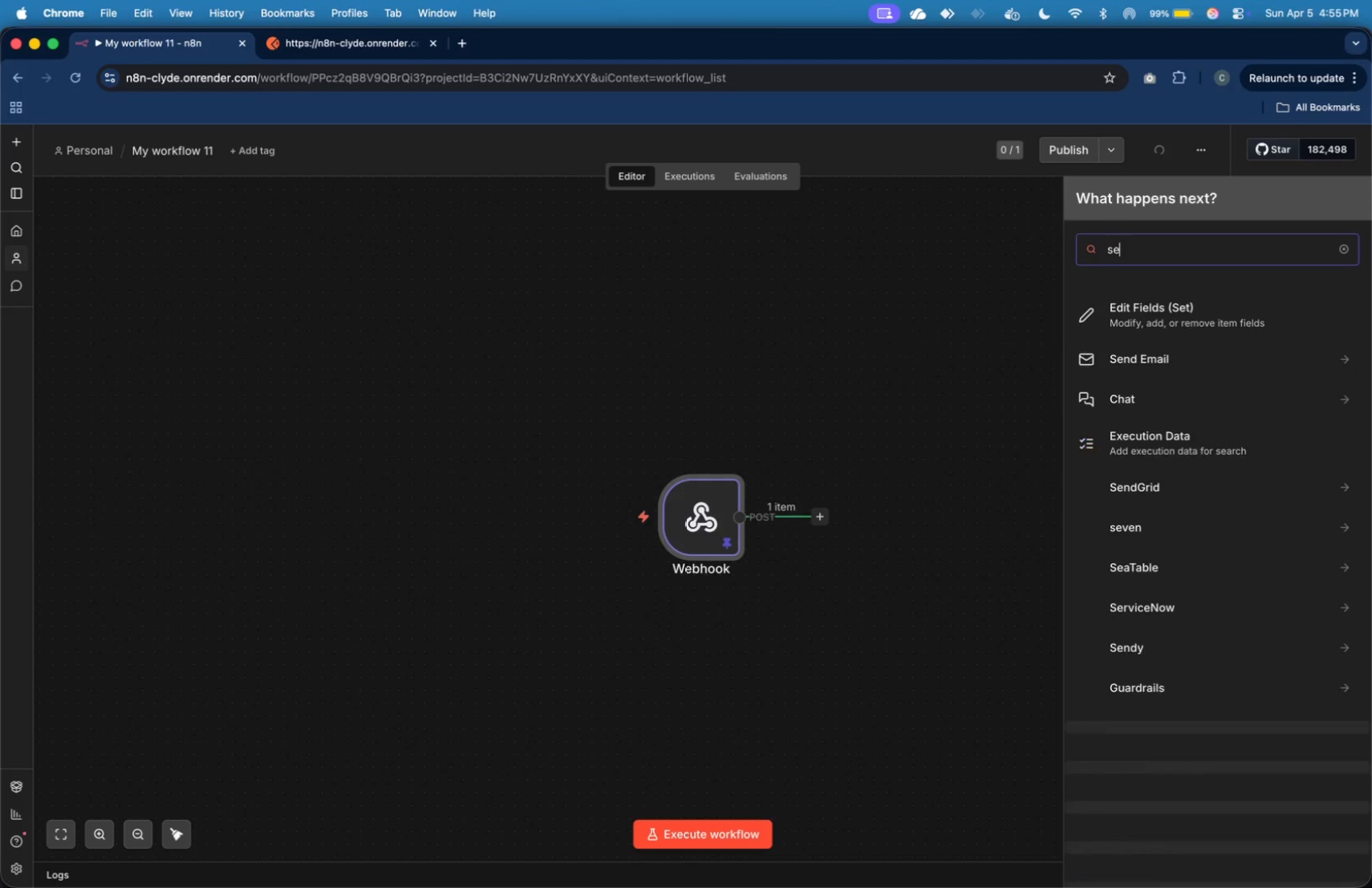 
key(T)
 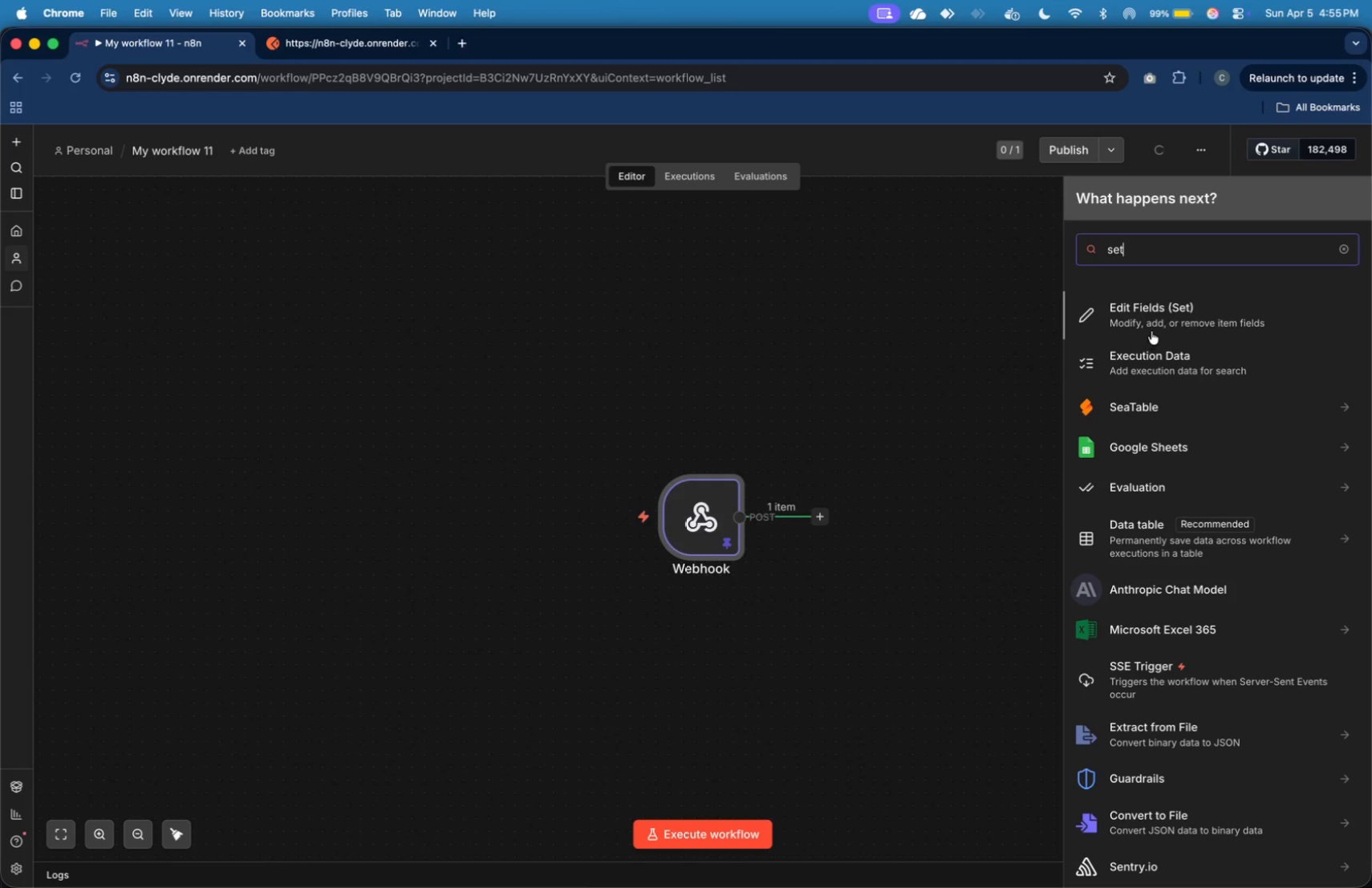 
left_click([1152, 330])
 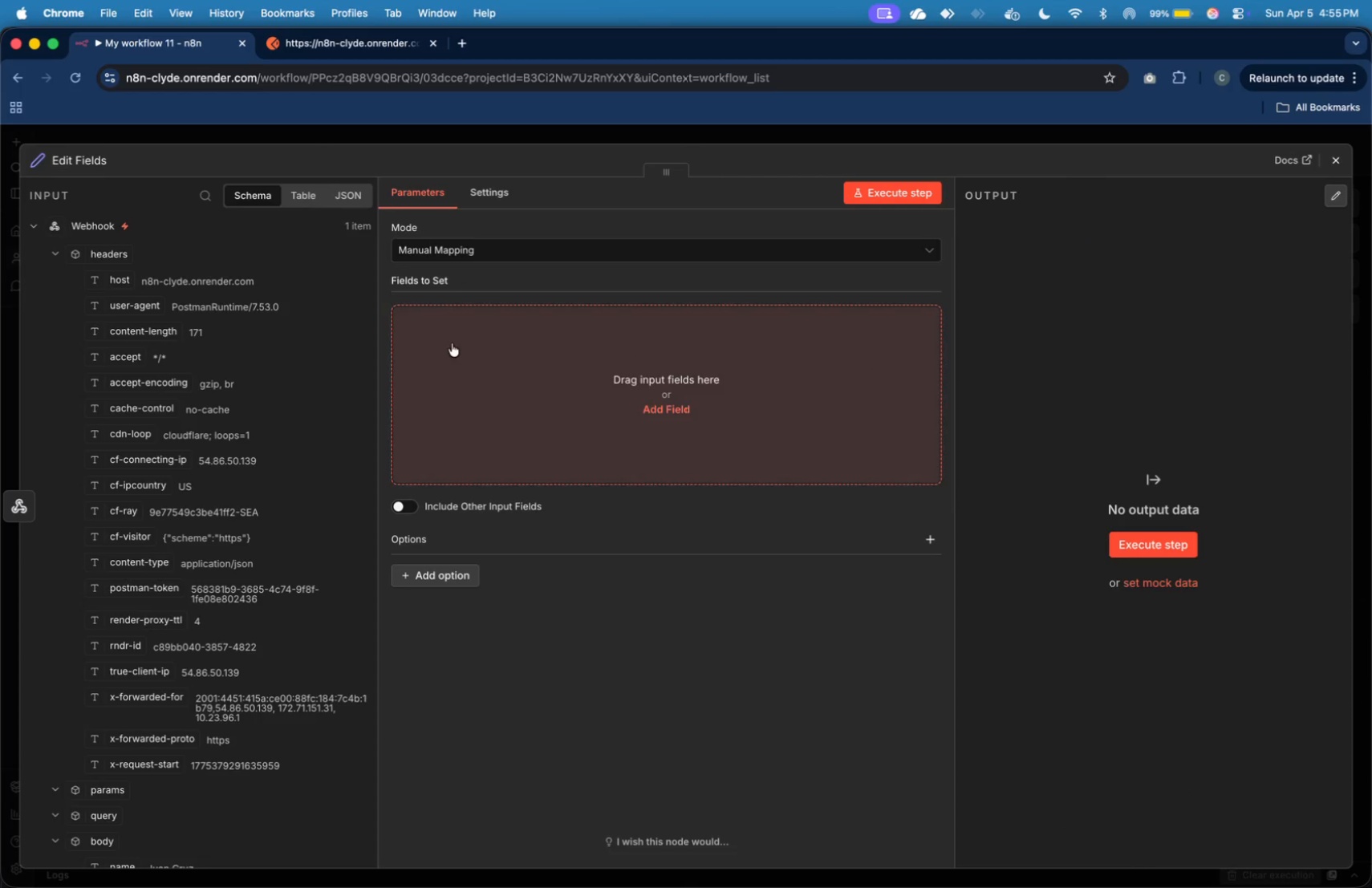 
scroll: coordinate [173, 355], scroll_direction: up, amount: 6.0
 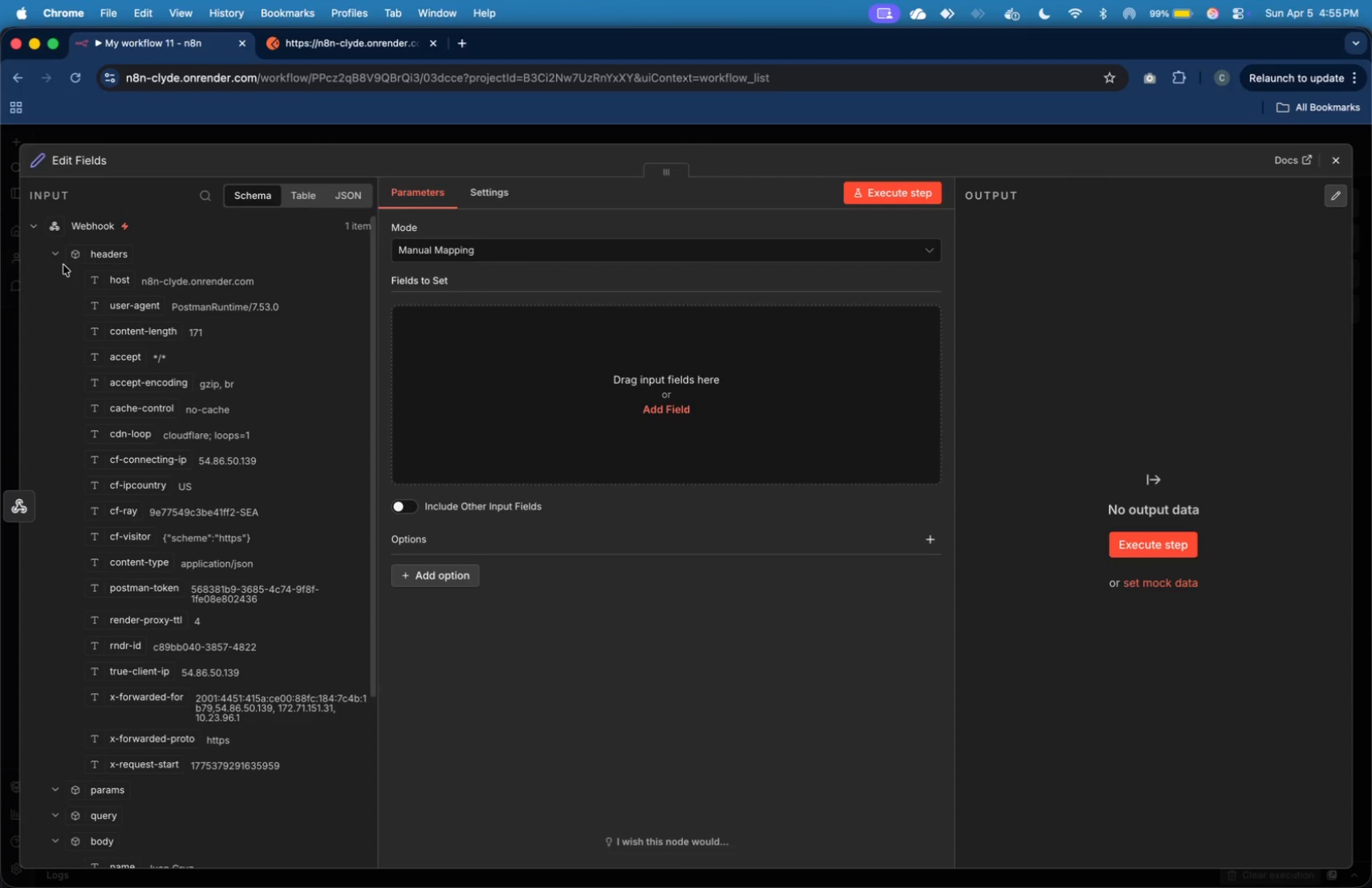 
left_click([59, 259])
 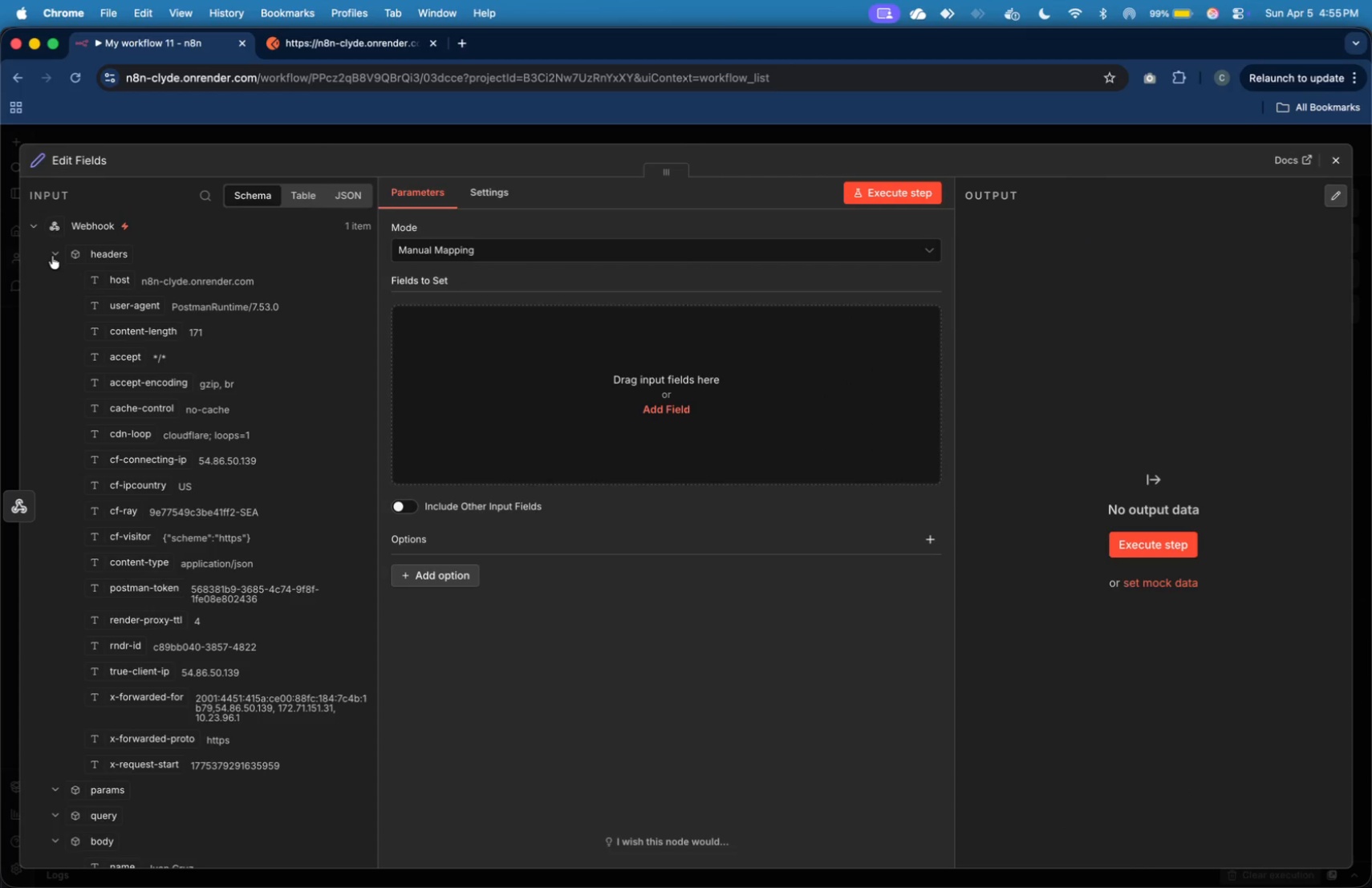 
left_click([52, 256])
 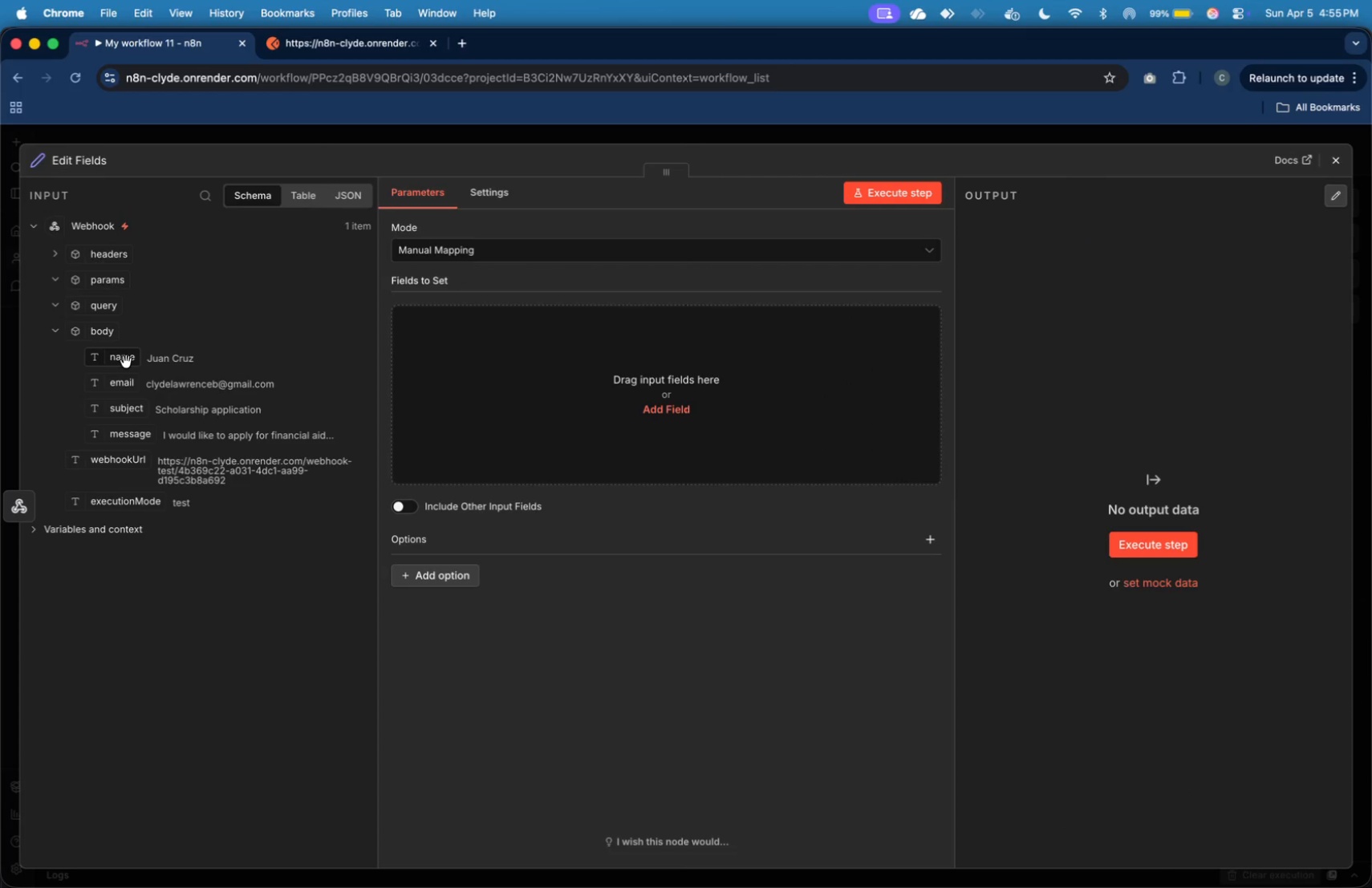 
left_click_drag(start_coordinate=[128, 362], to_coordinate=[554, 363])
 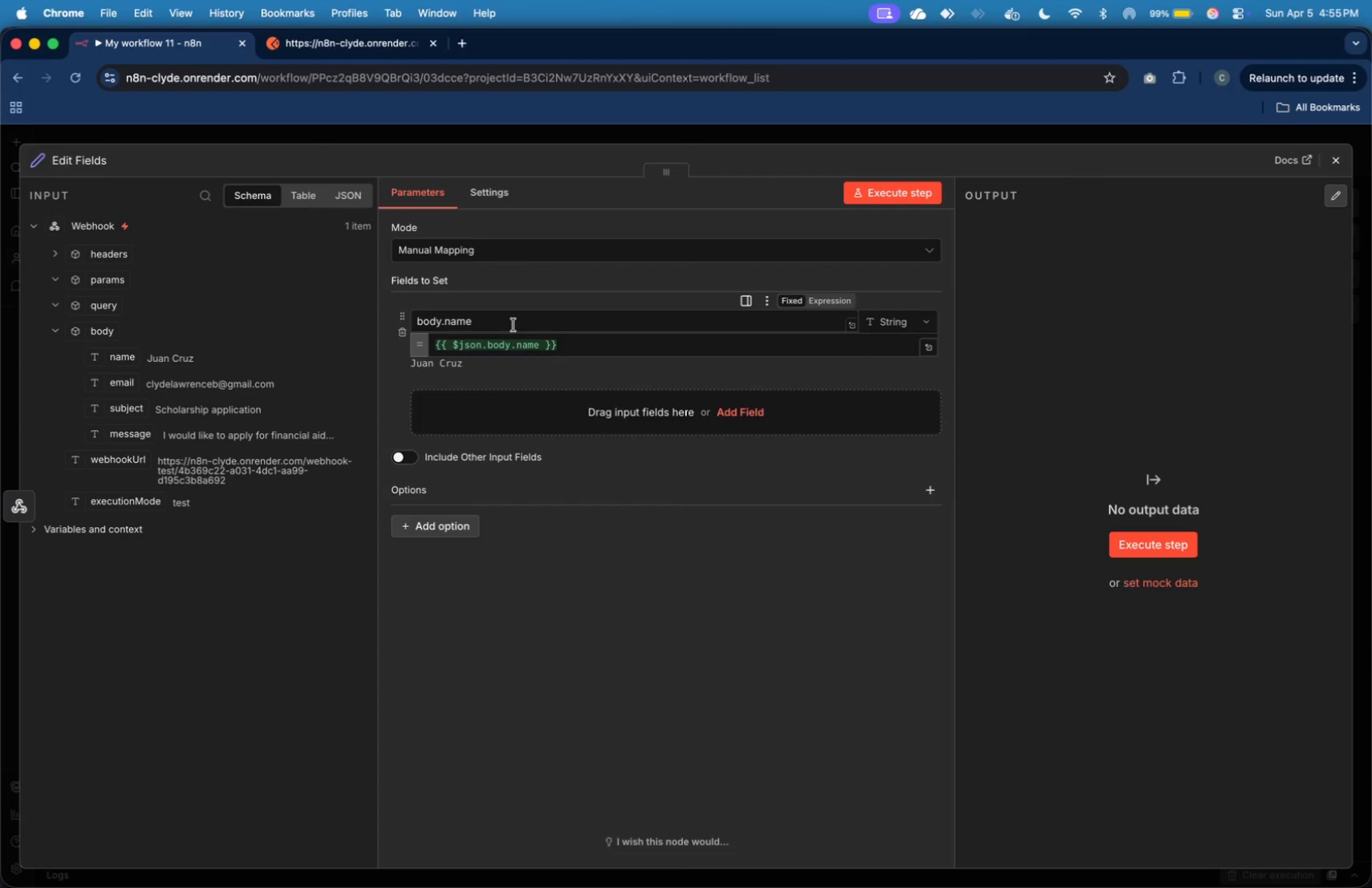 
left_click([513, 325])
 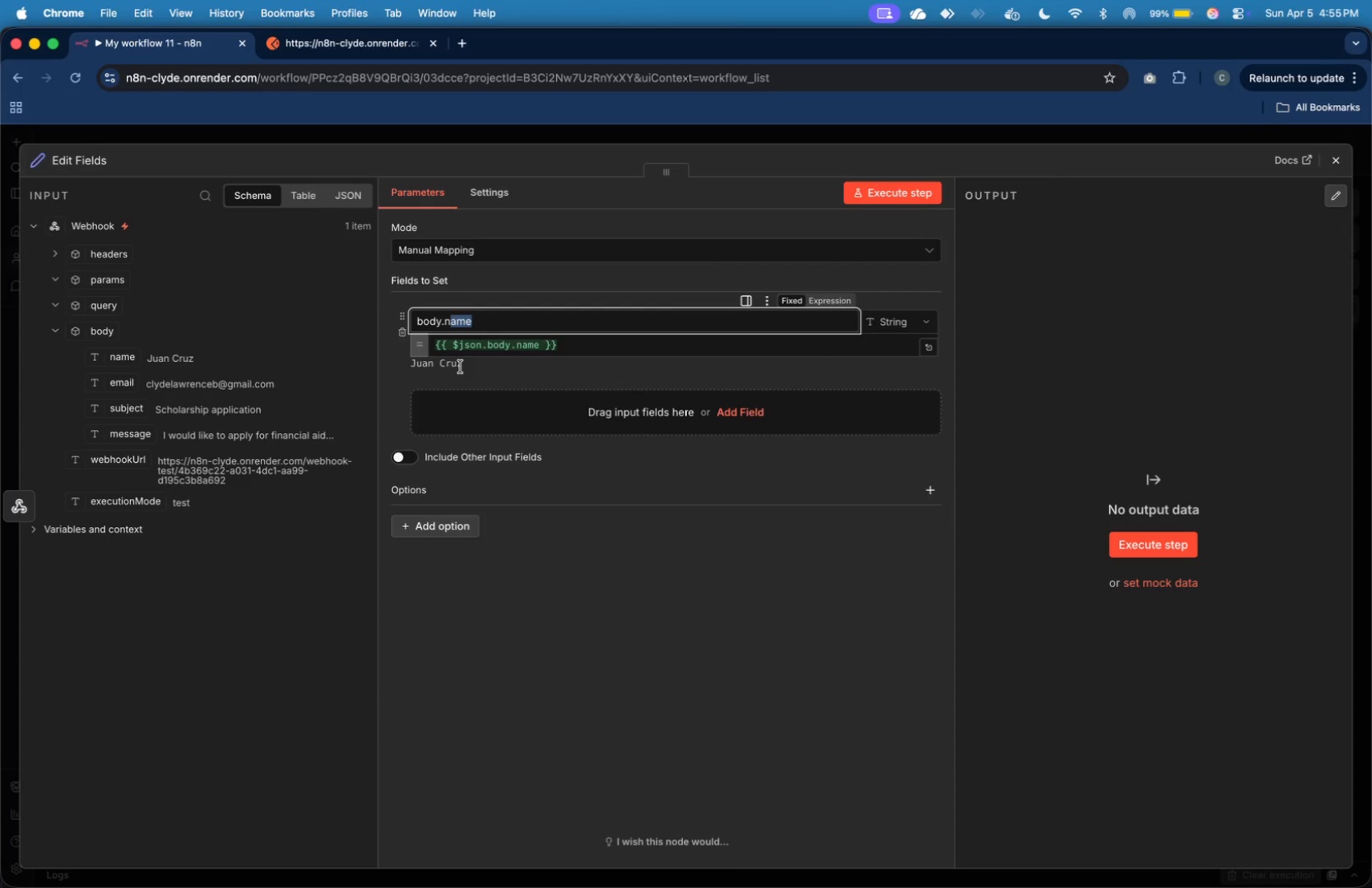 
wait(7.2)
 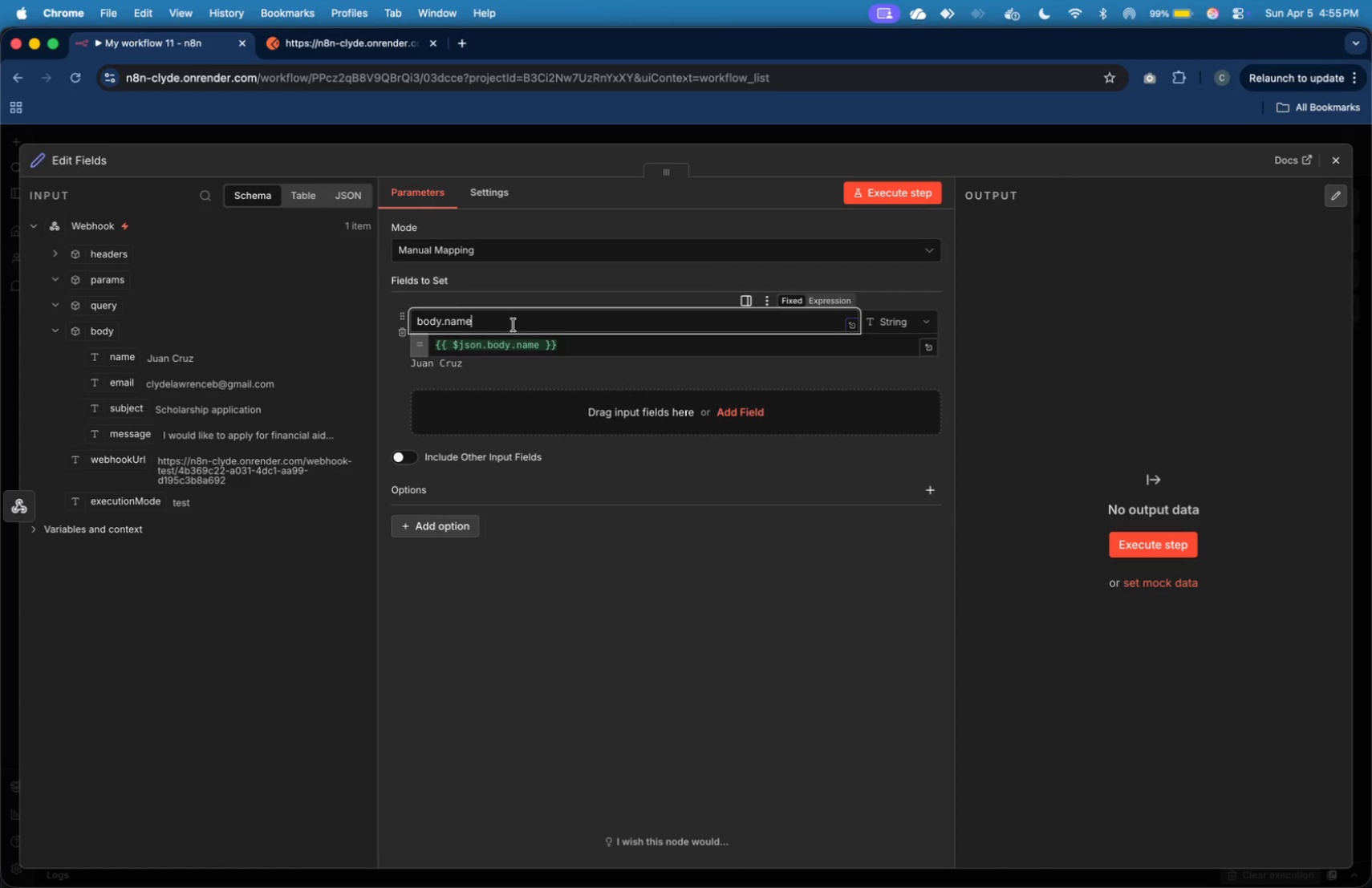 
left_click([445, 321])
 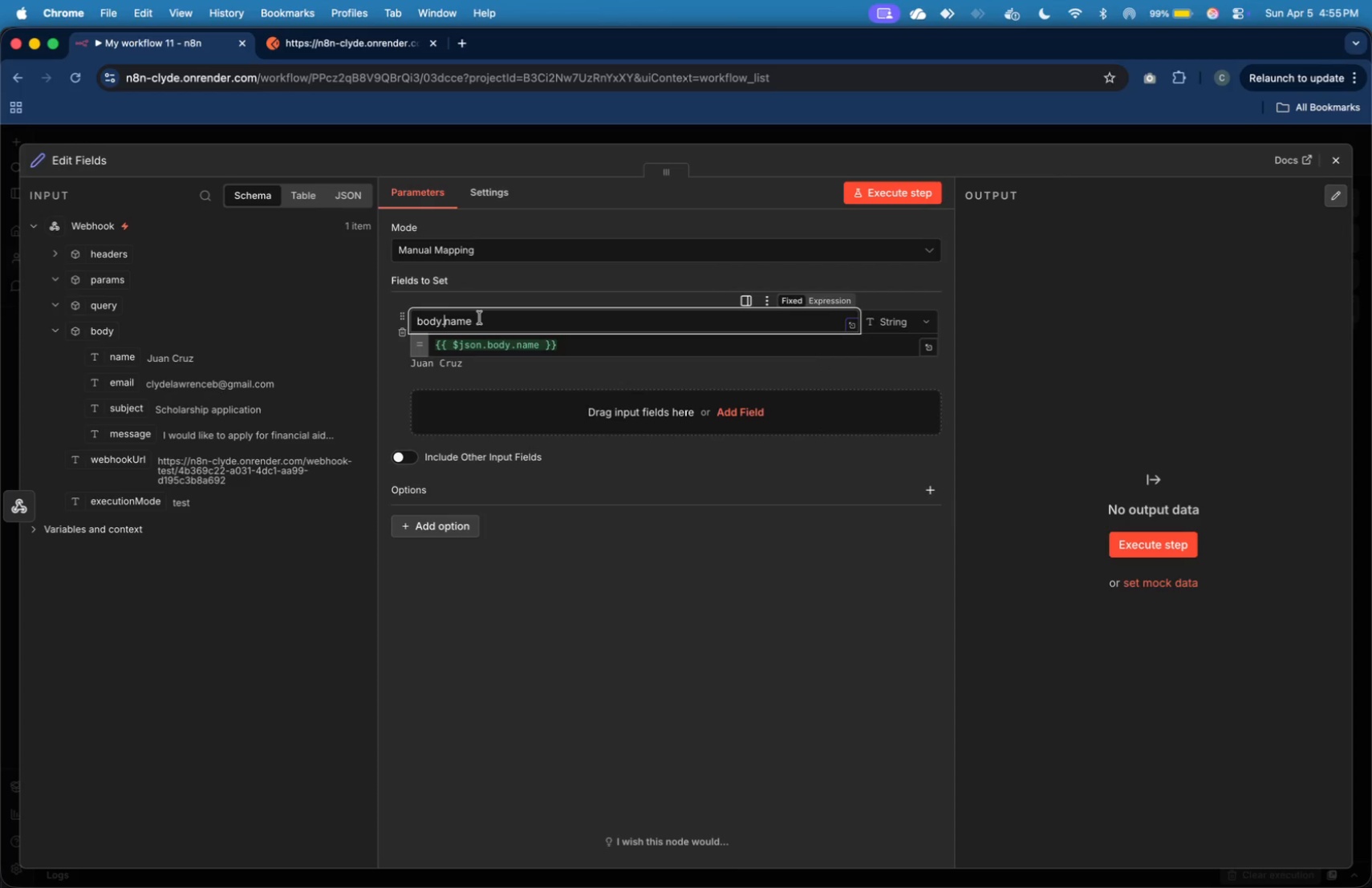 
key(Backspace)
 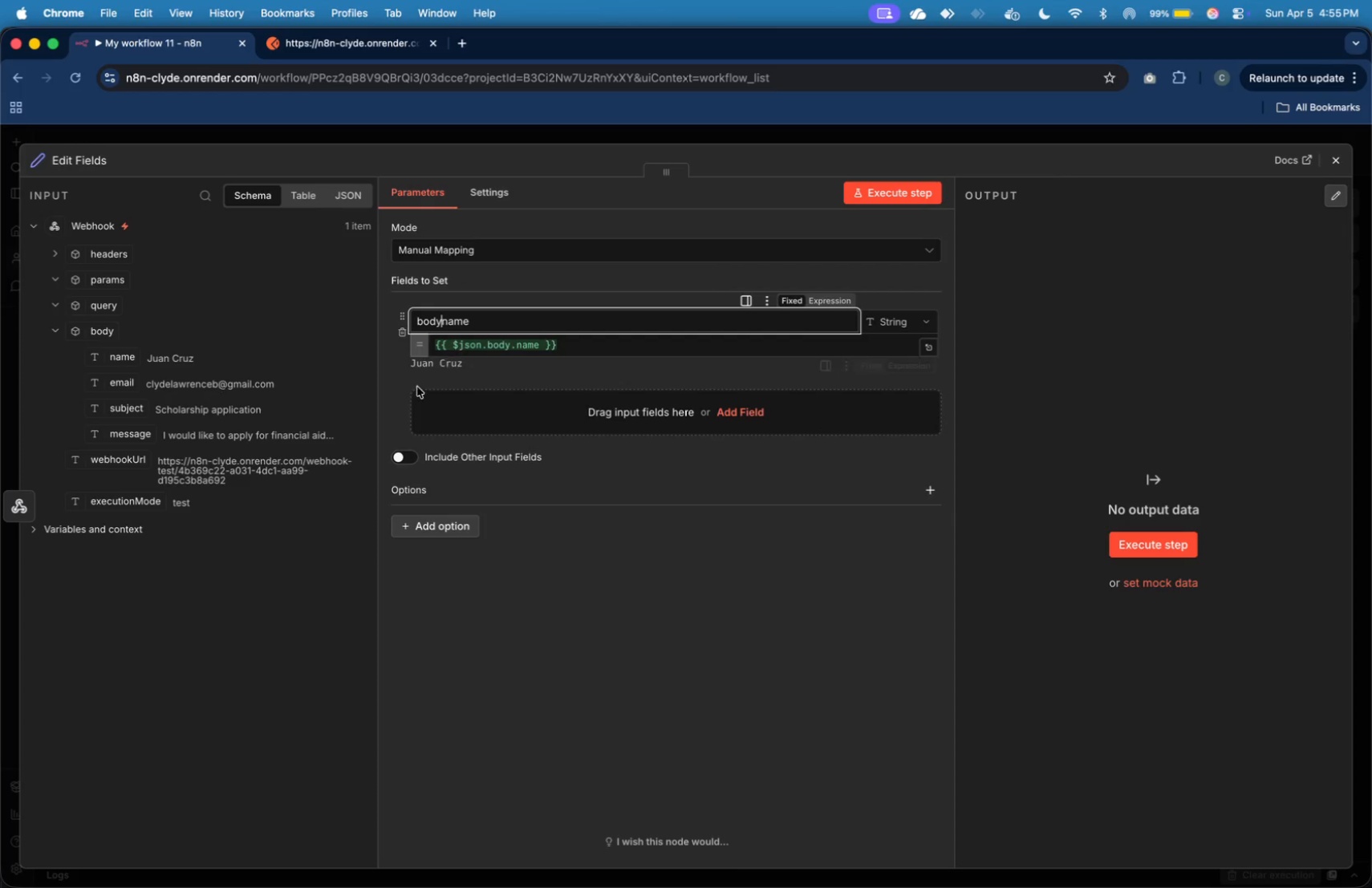 
key(Backspace)
 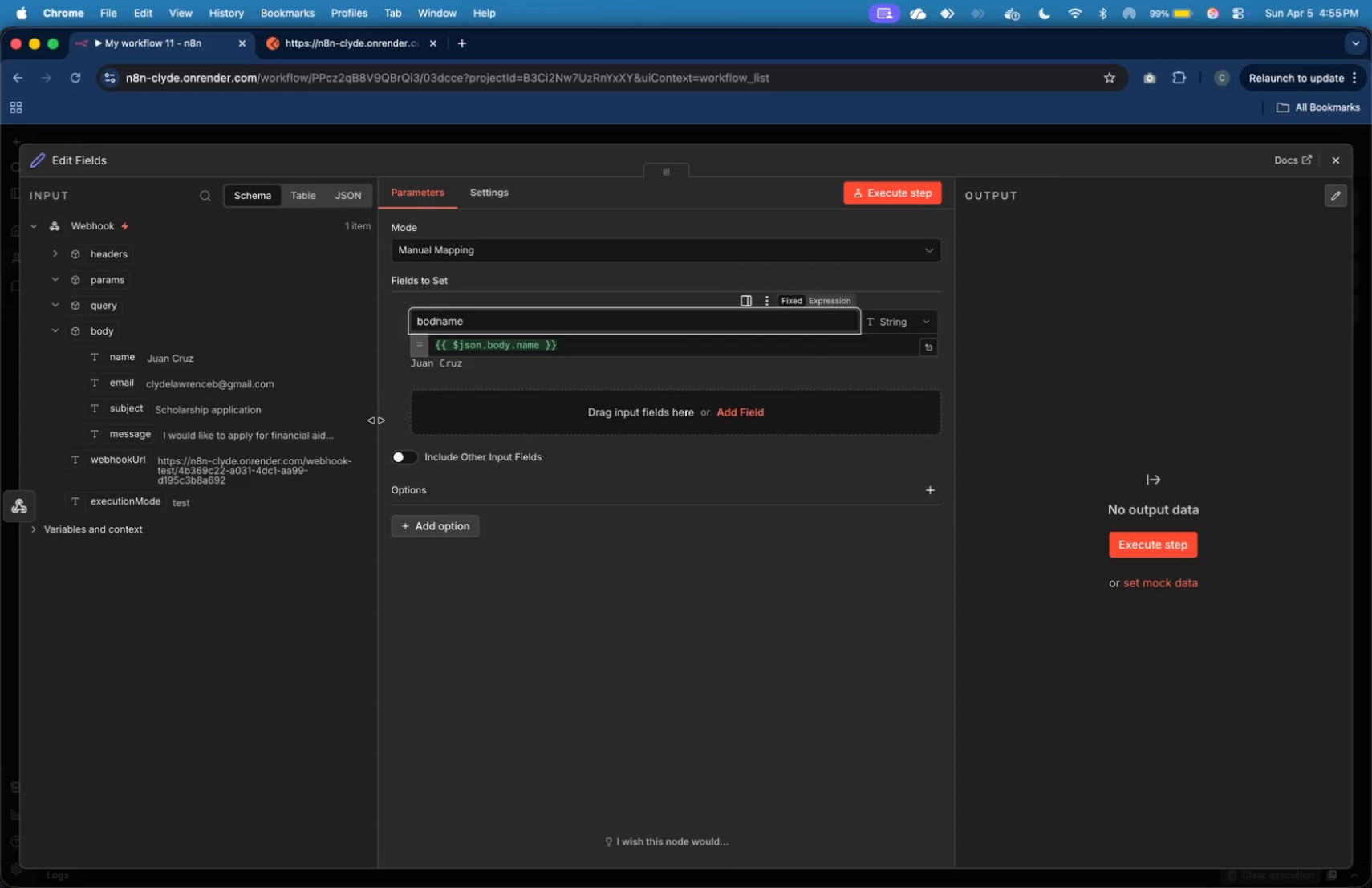 
key(Backspace)
 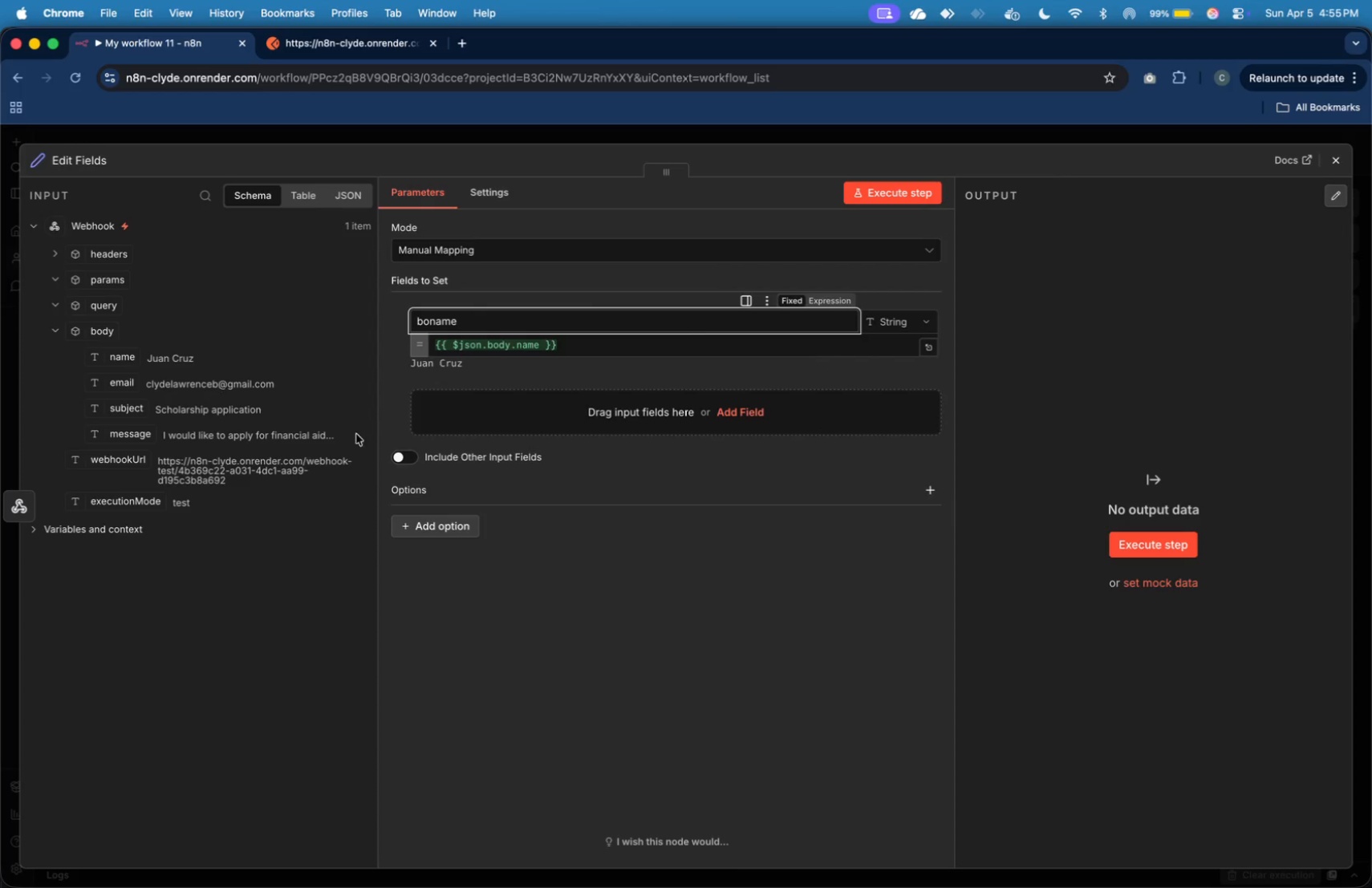 
key(Backspace)
 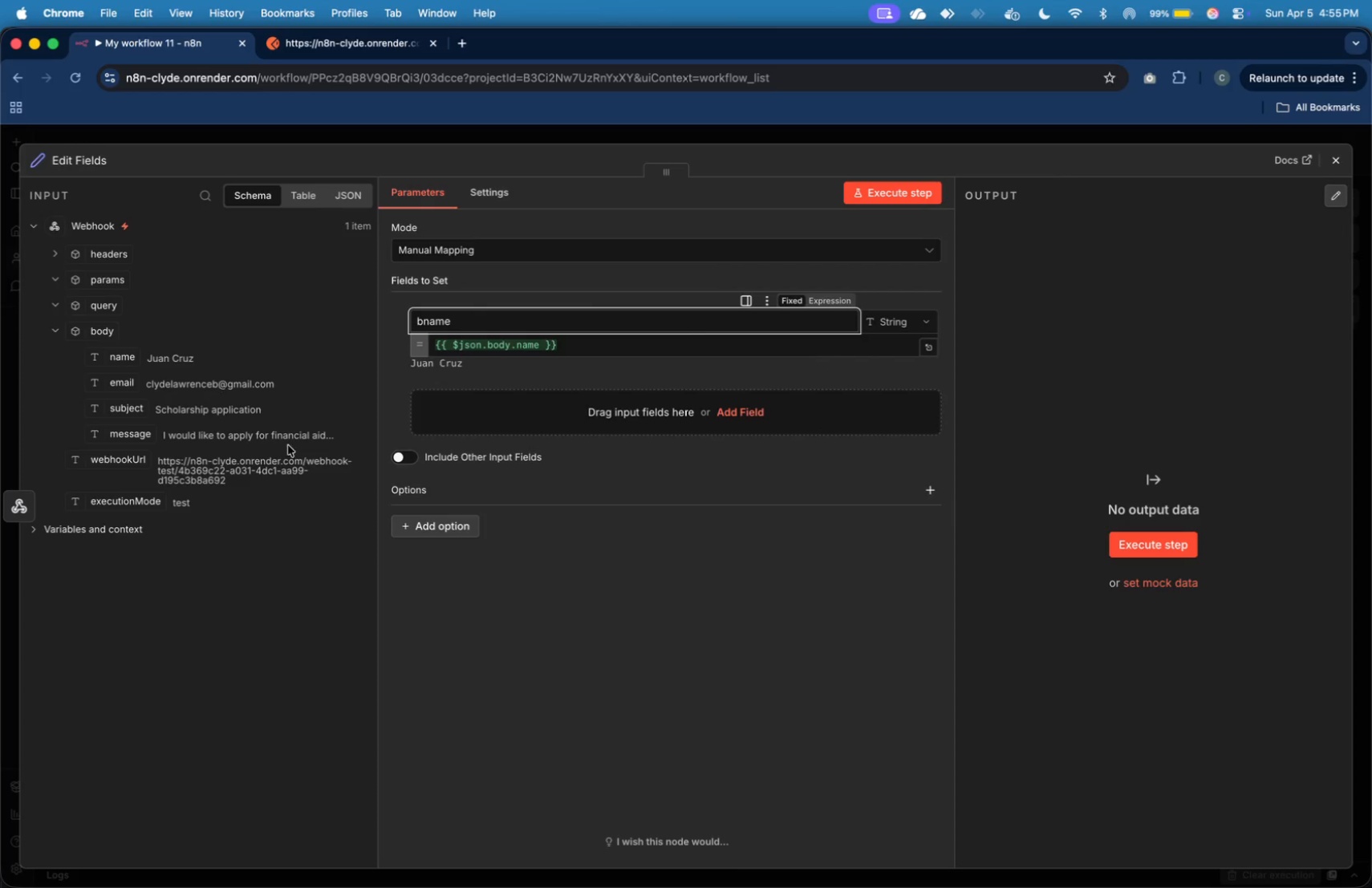 
key(Backspace)
 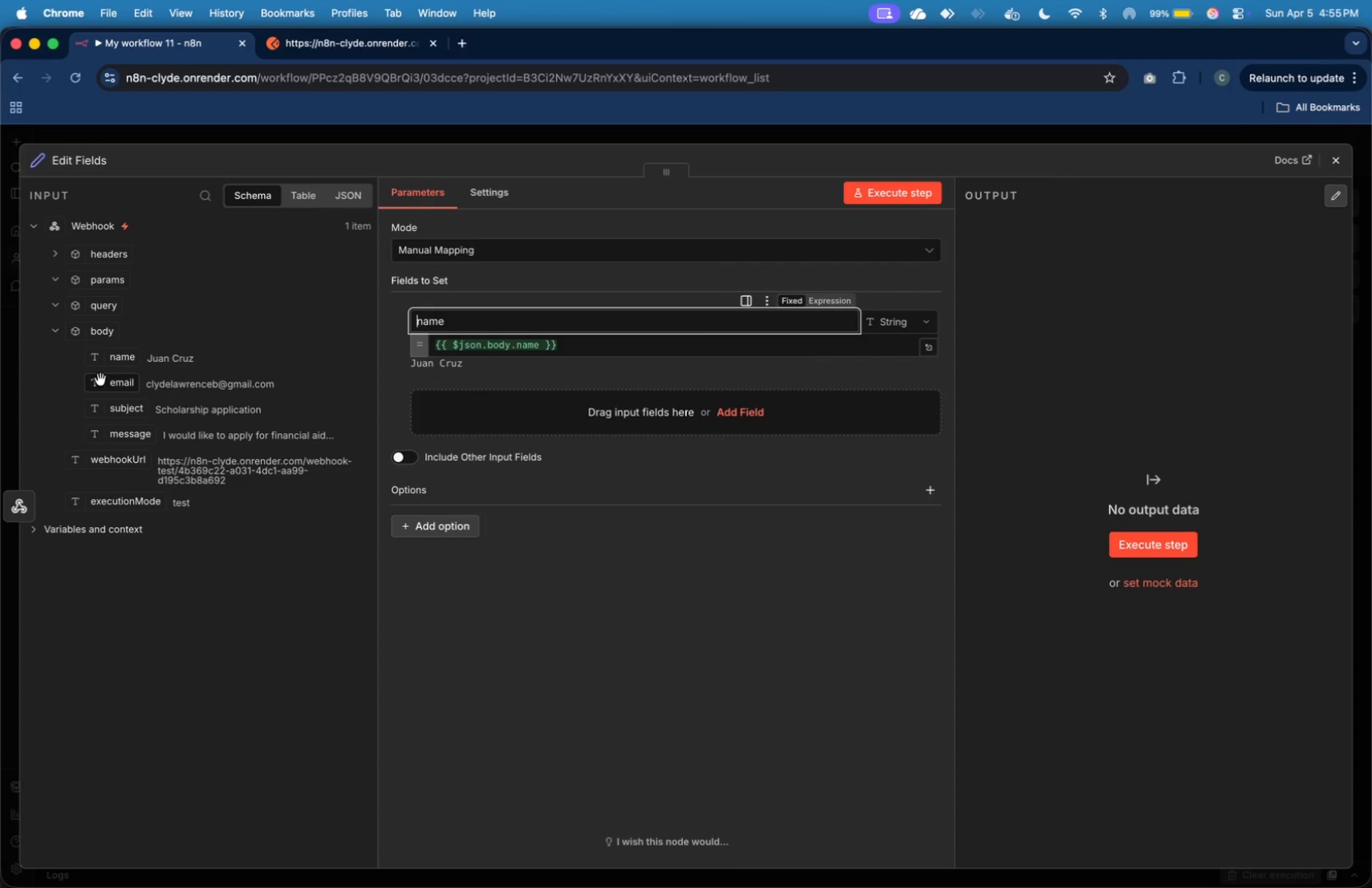 
left_click_drag(start_coordinate=[107, 383], to_coordinate=[502, 423])
 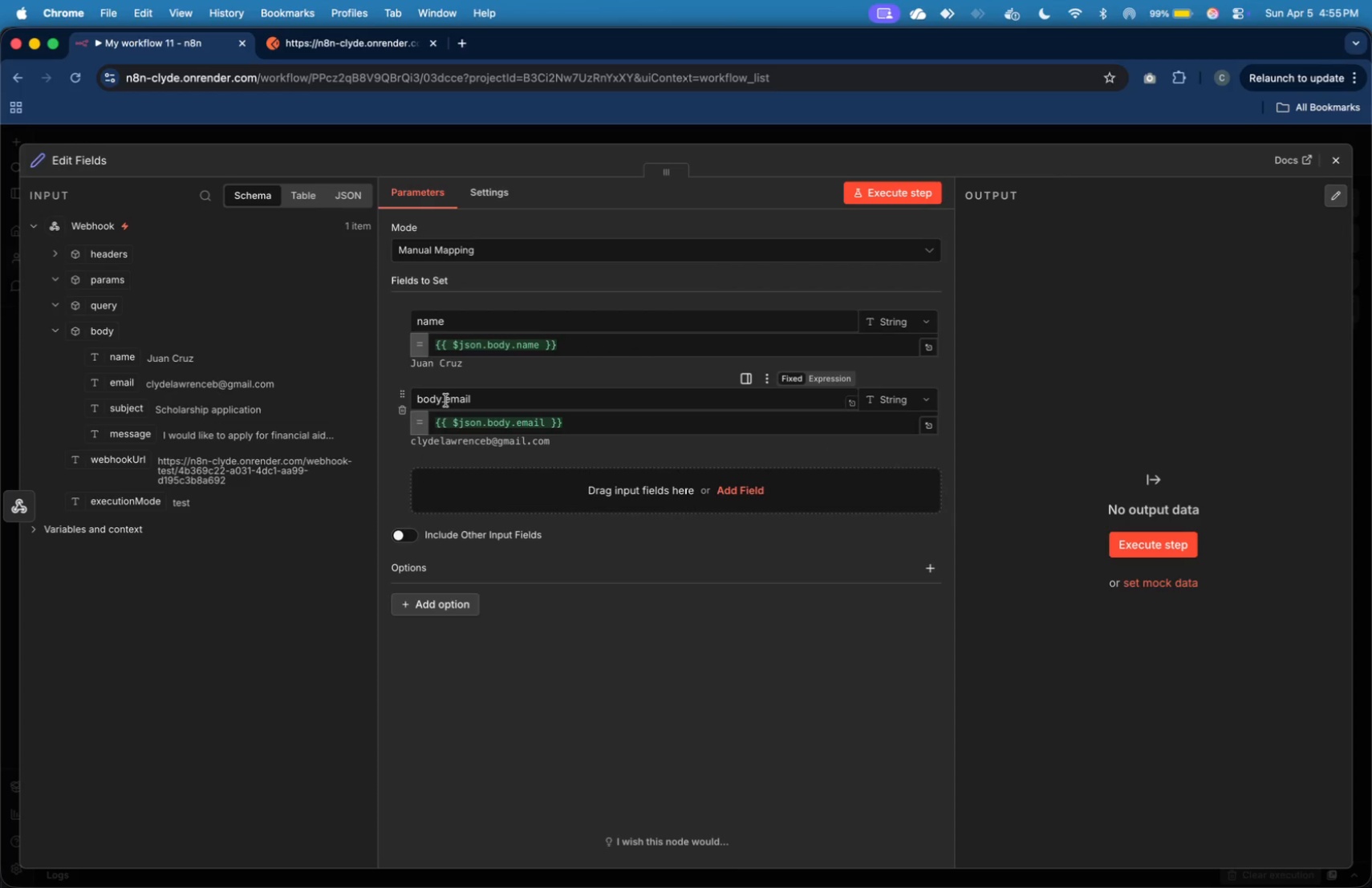 
key(Backspace)
 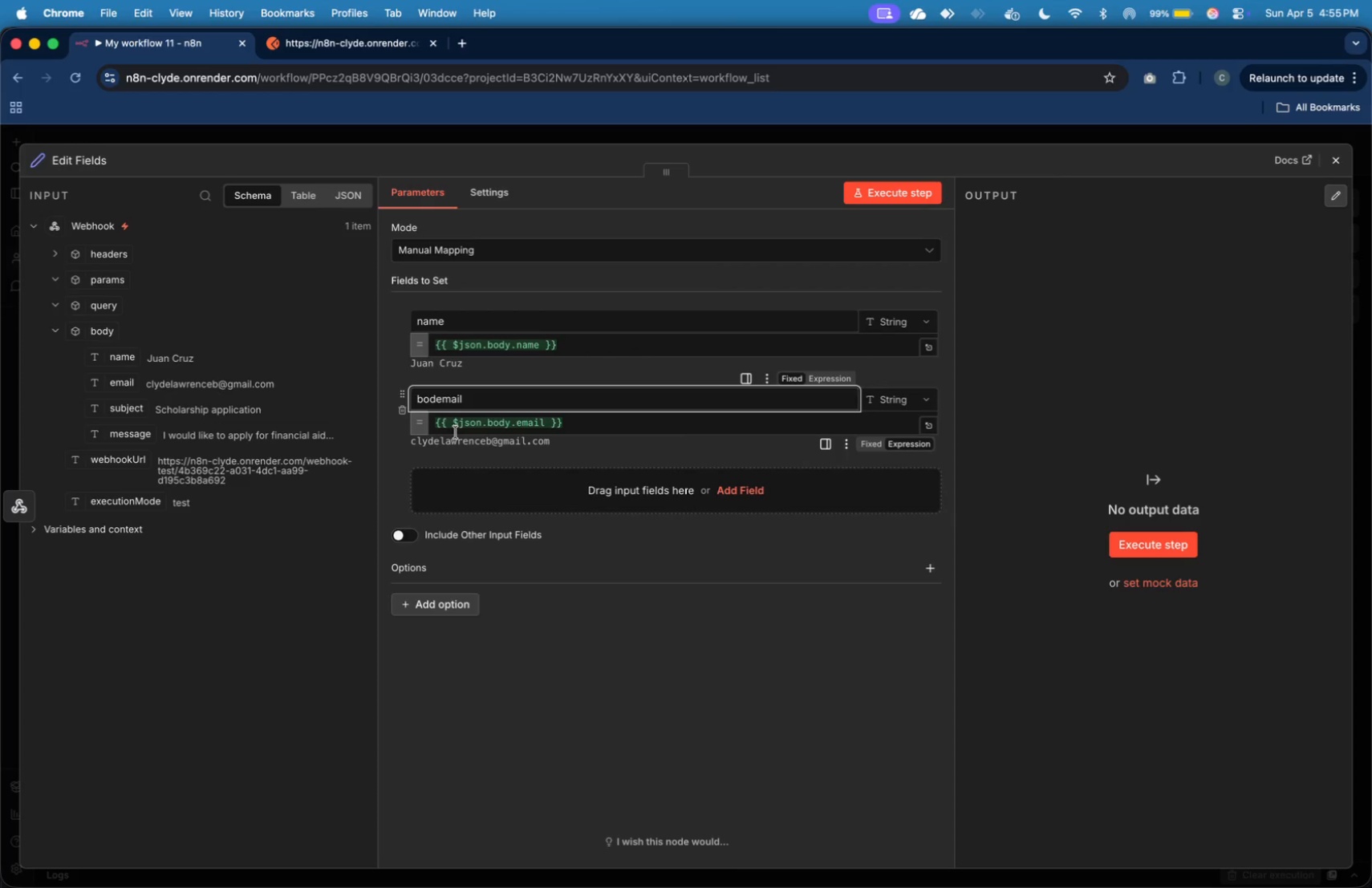 
key(Backspace)
 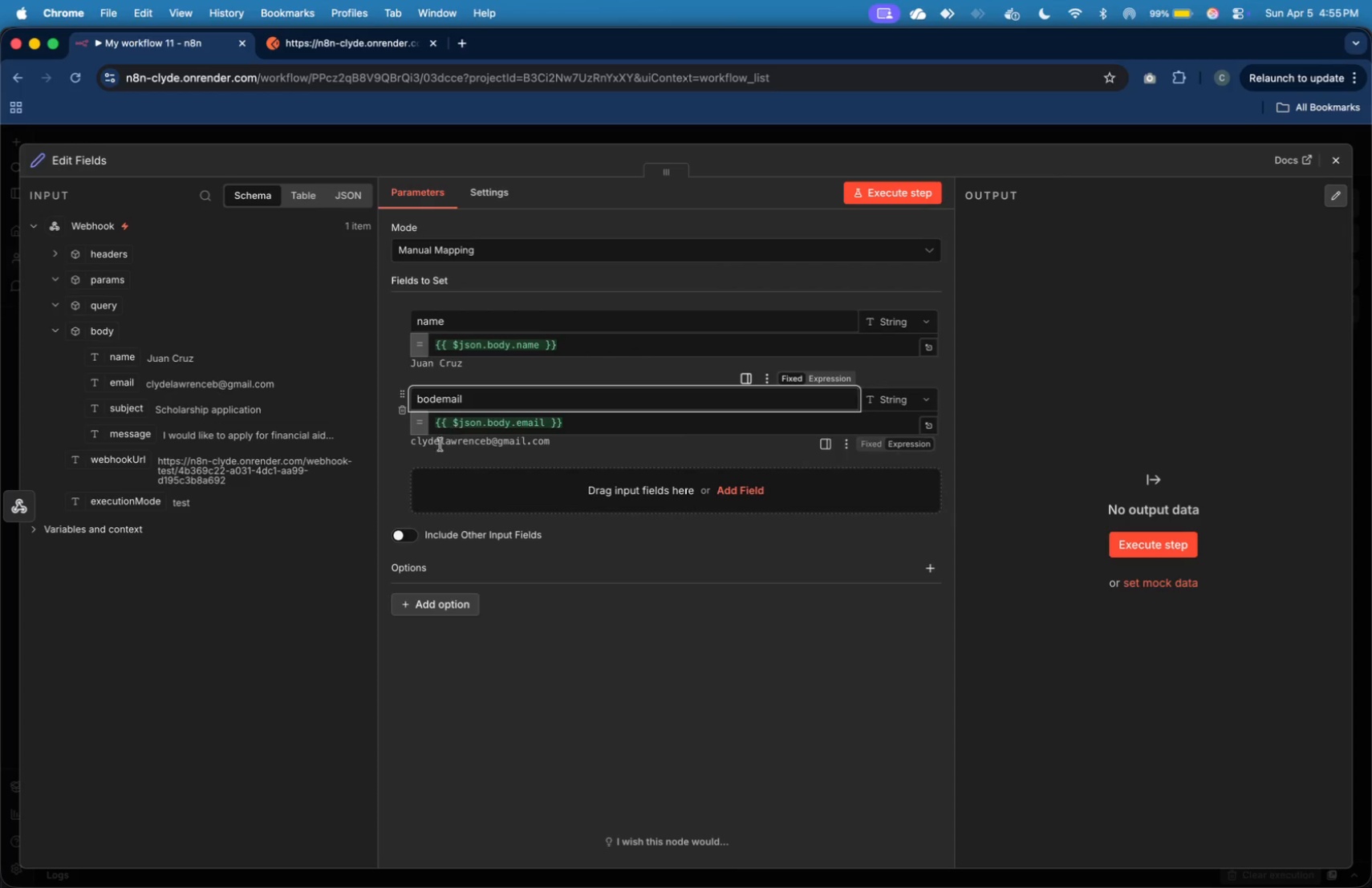 
key(Backspace)
 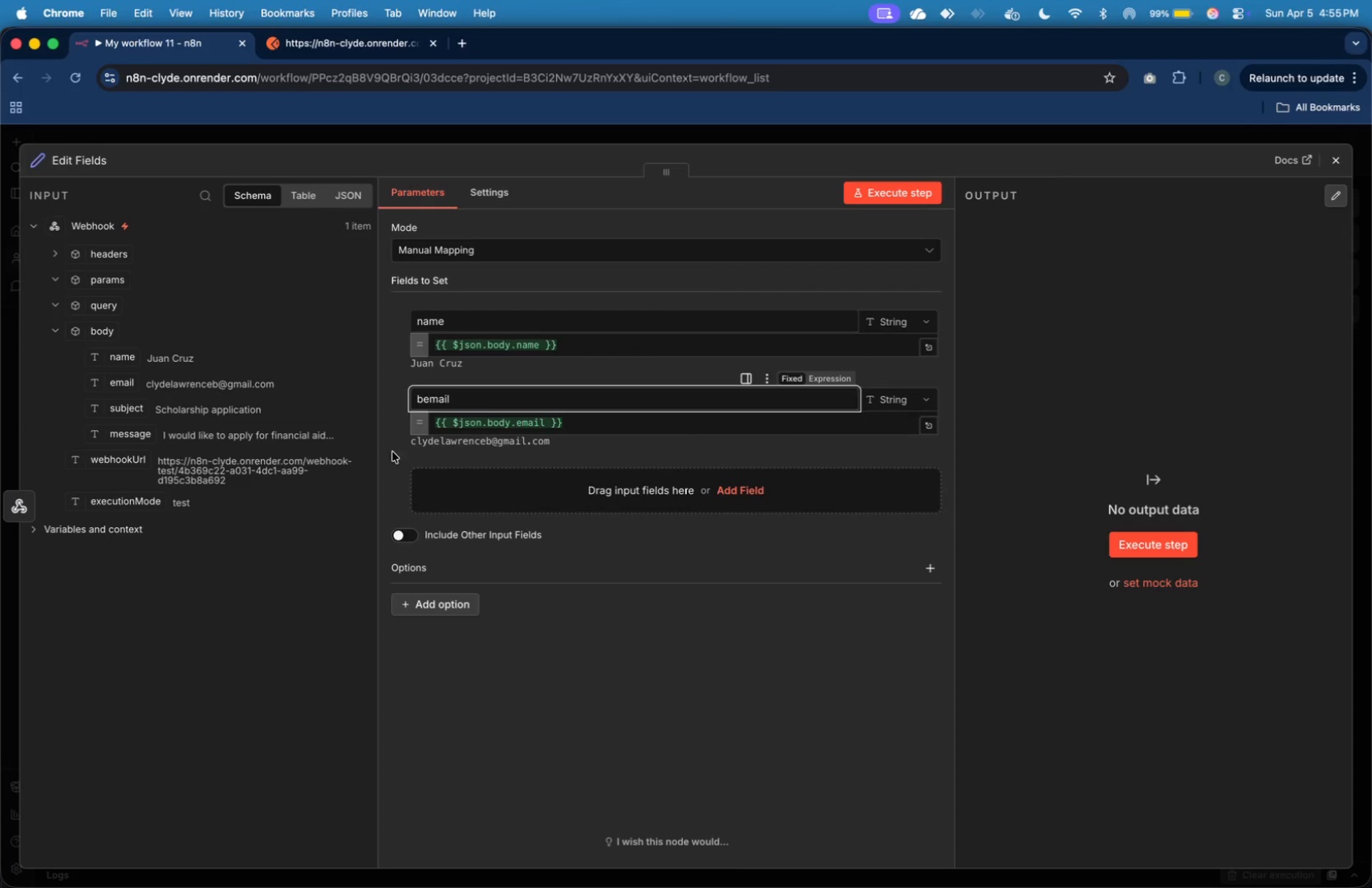 
key(Backspace)
 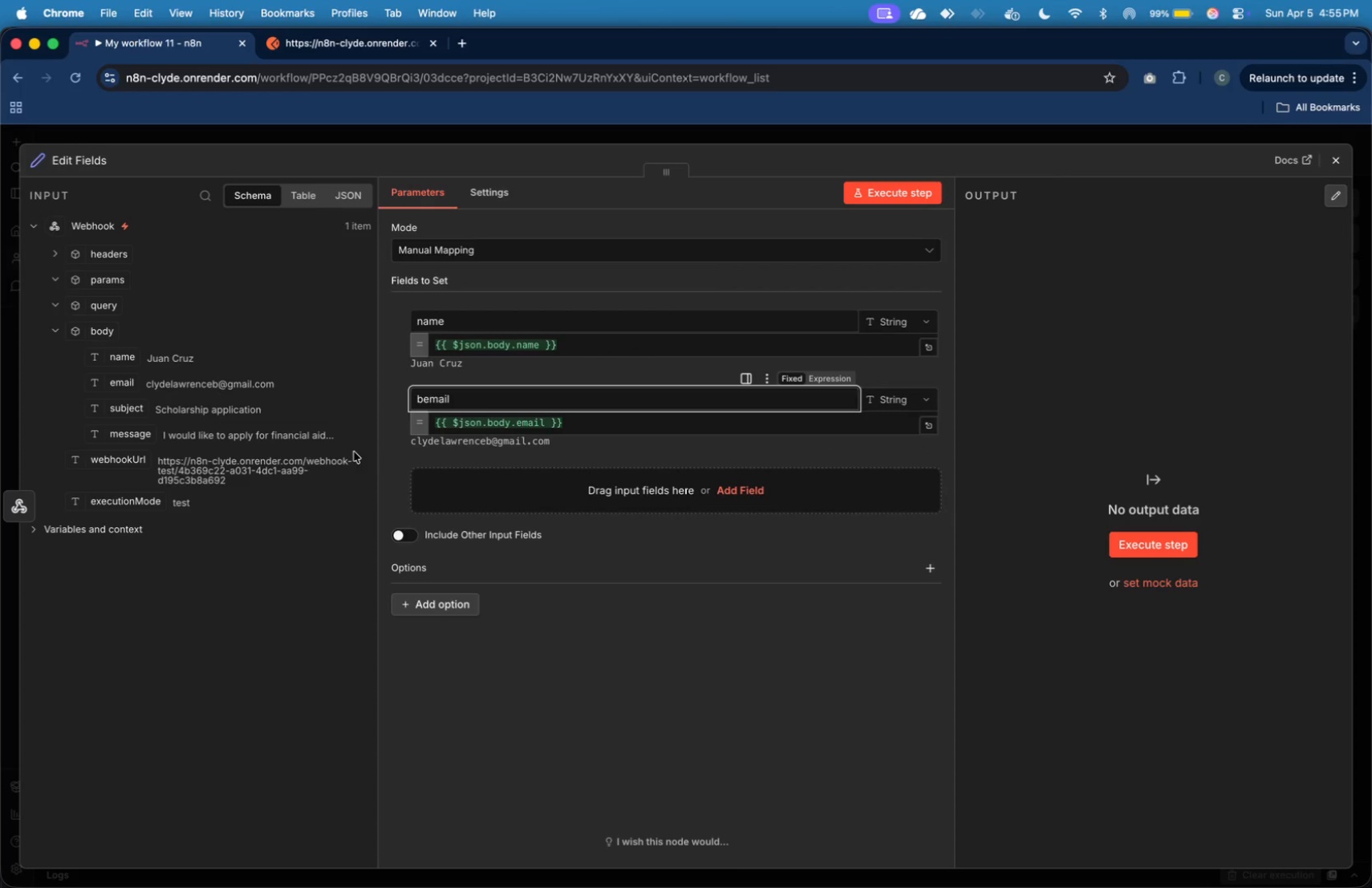 
key(Backspace)
 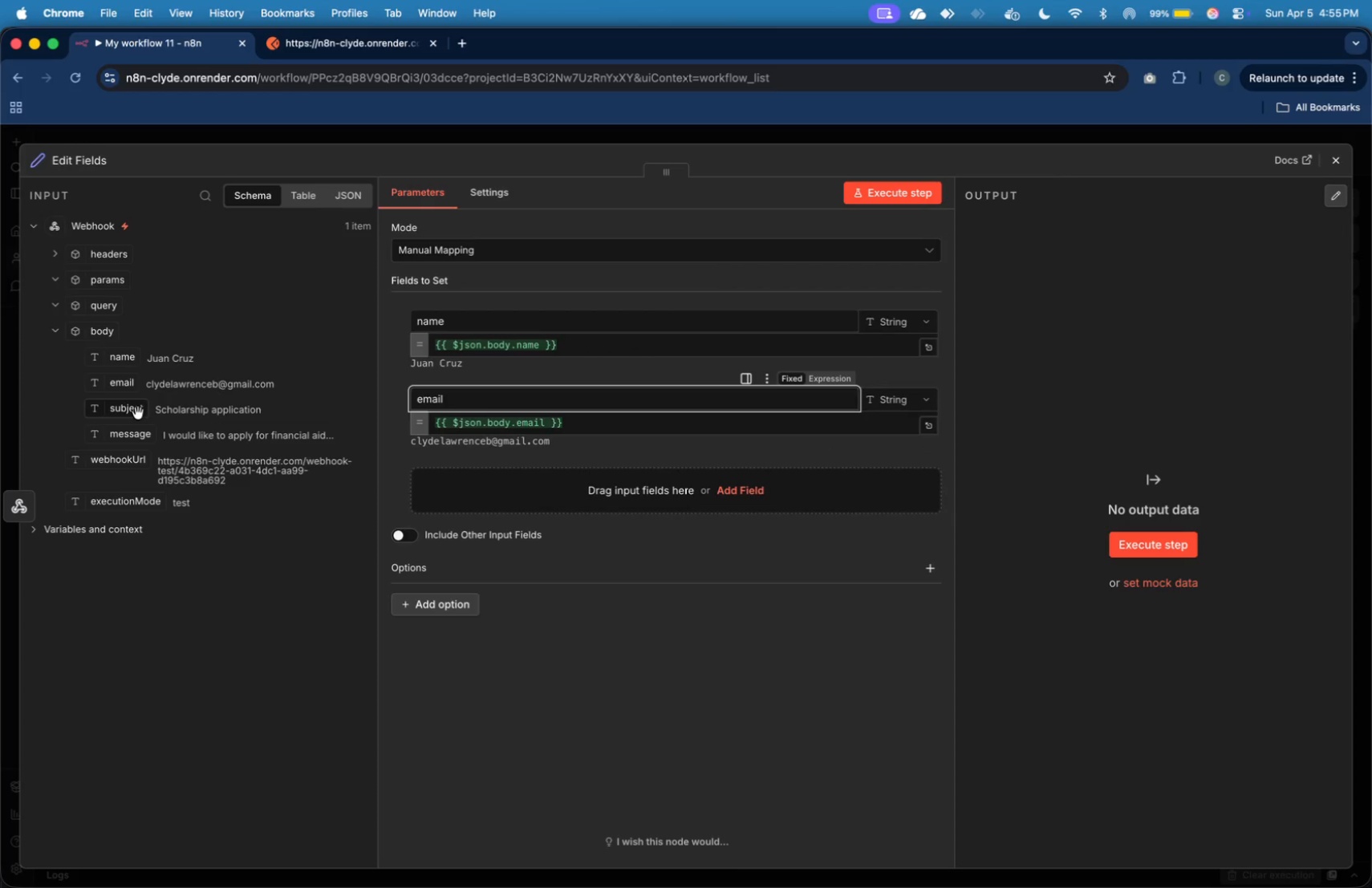 
left_click_drag(start_coordinate=[136, 412], to_coordinate=[493, 483])
 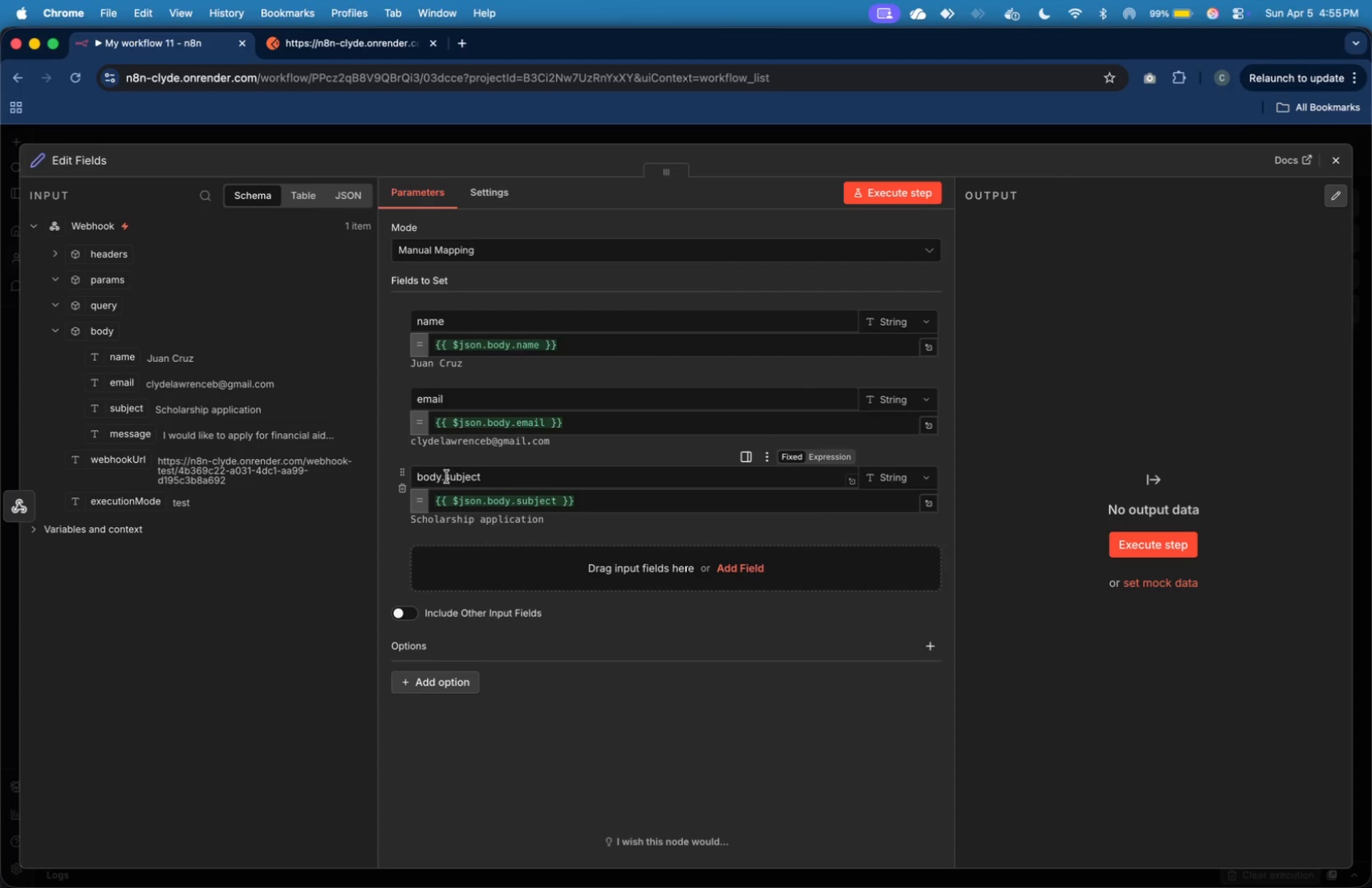 
key(Backspace)
 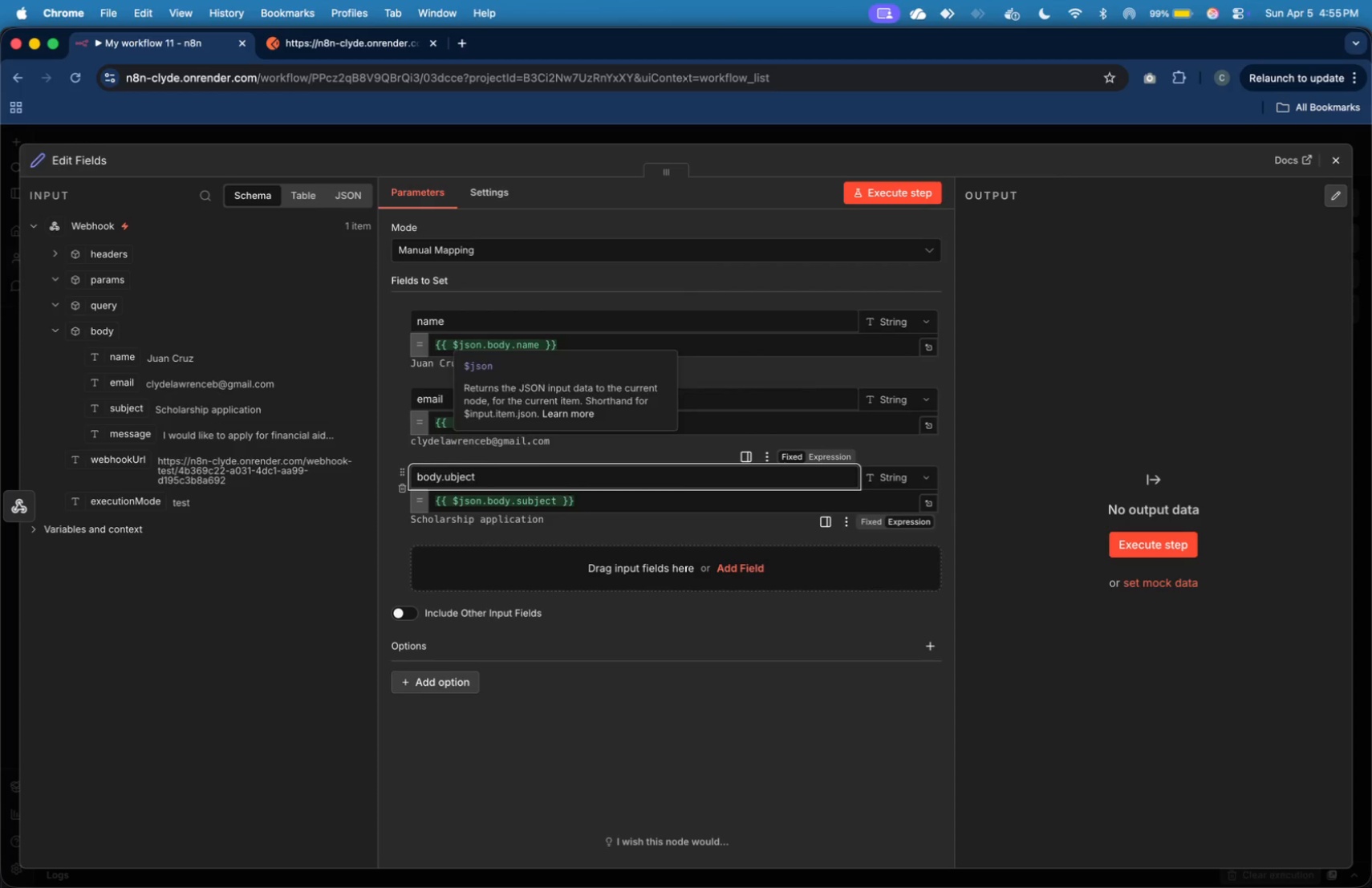 
key(Backspace)
 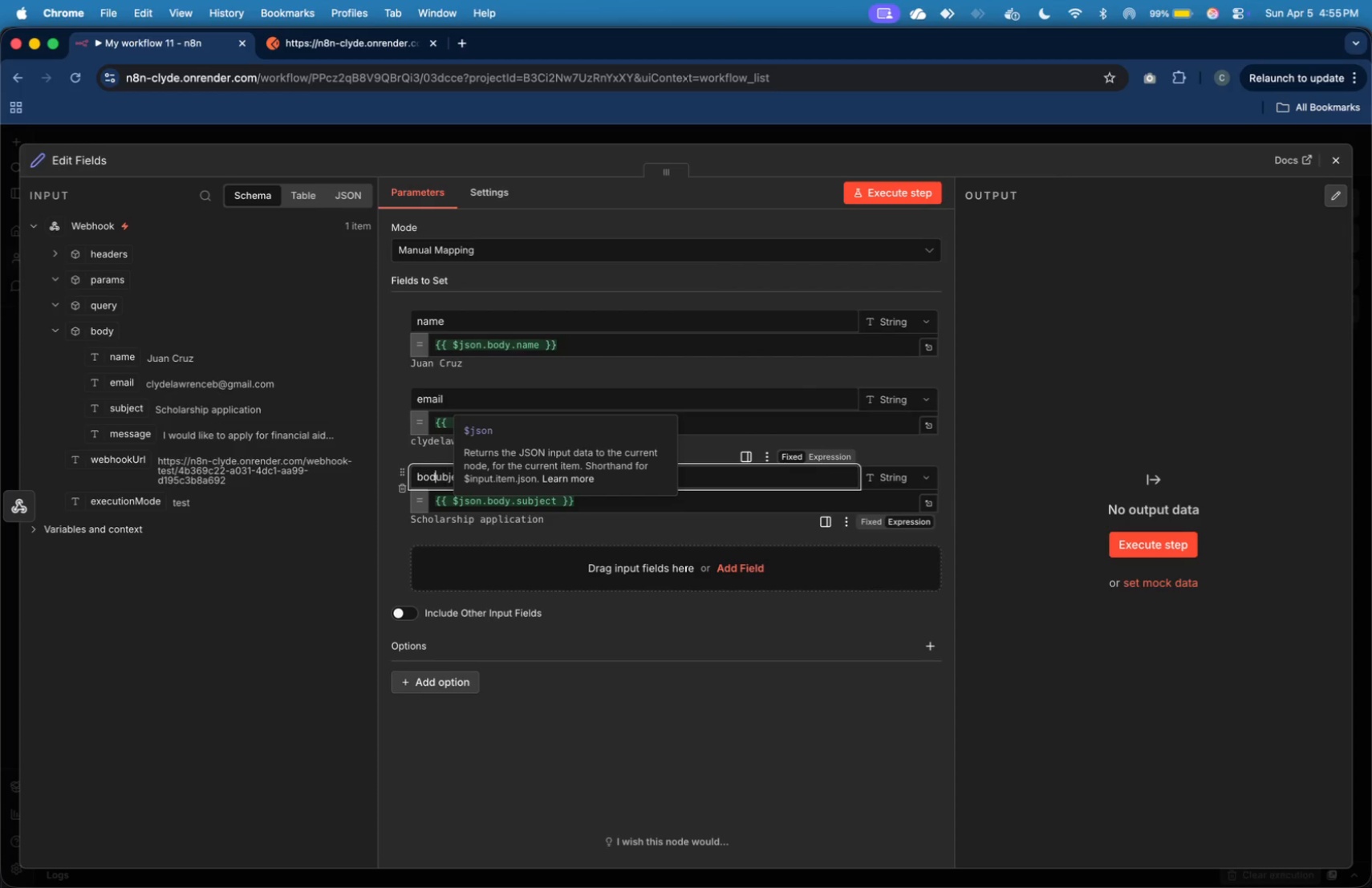 
key(Backspace)
 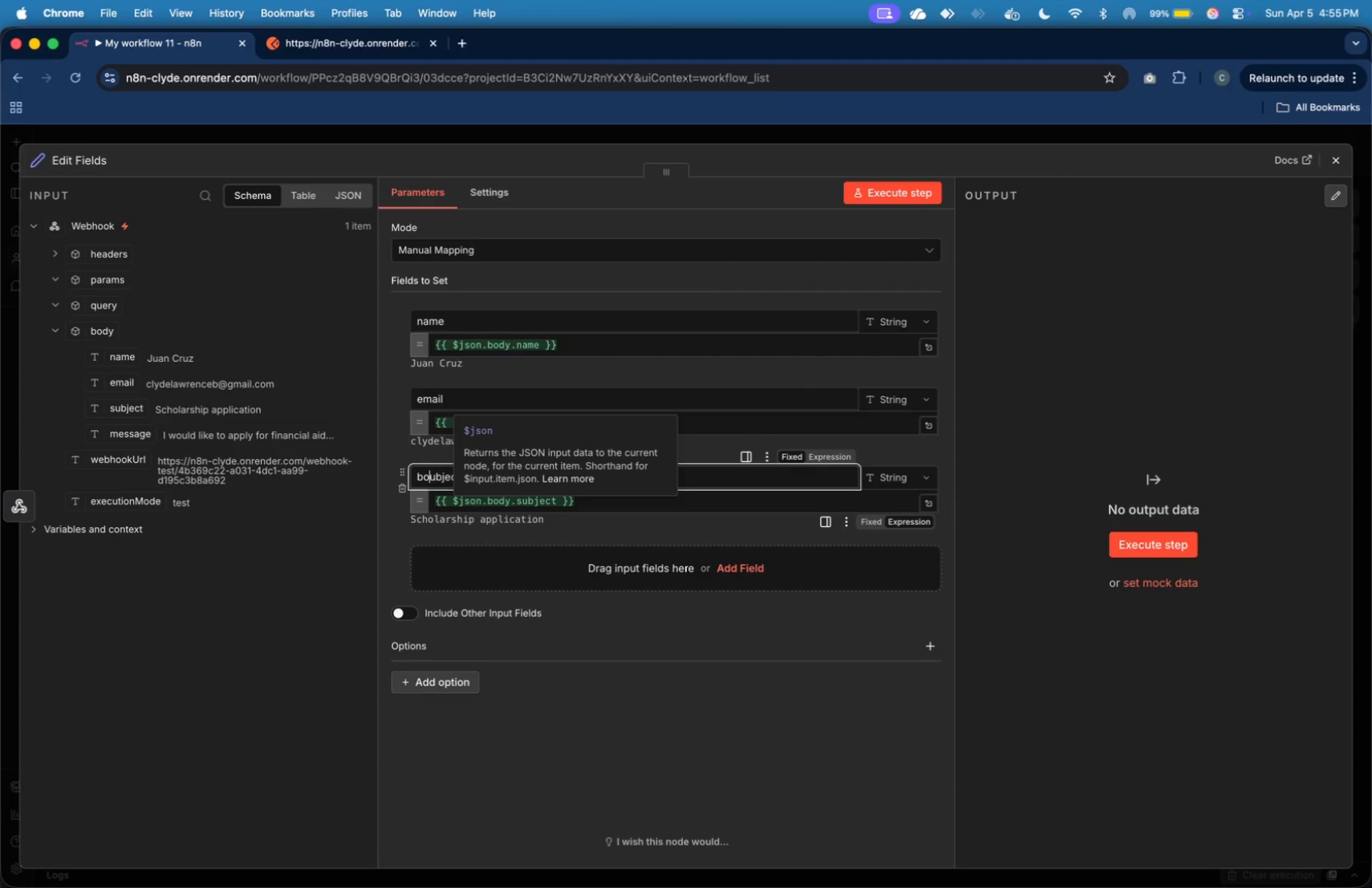 
key(Backspace)
 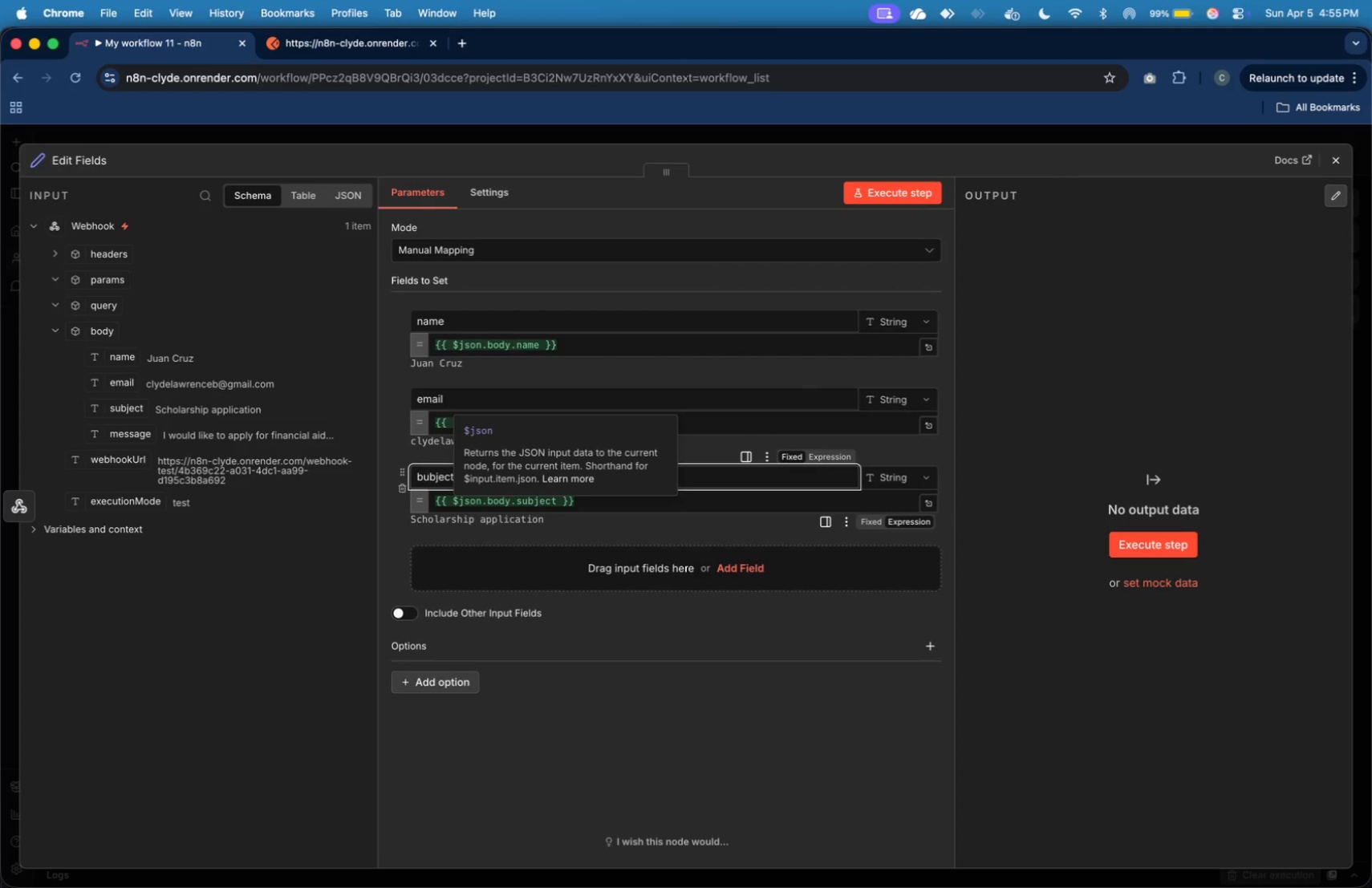 
key(Backspace)
 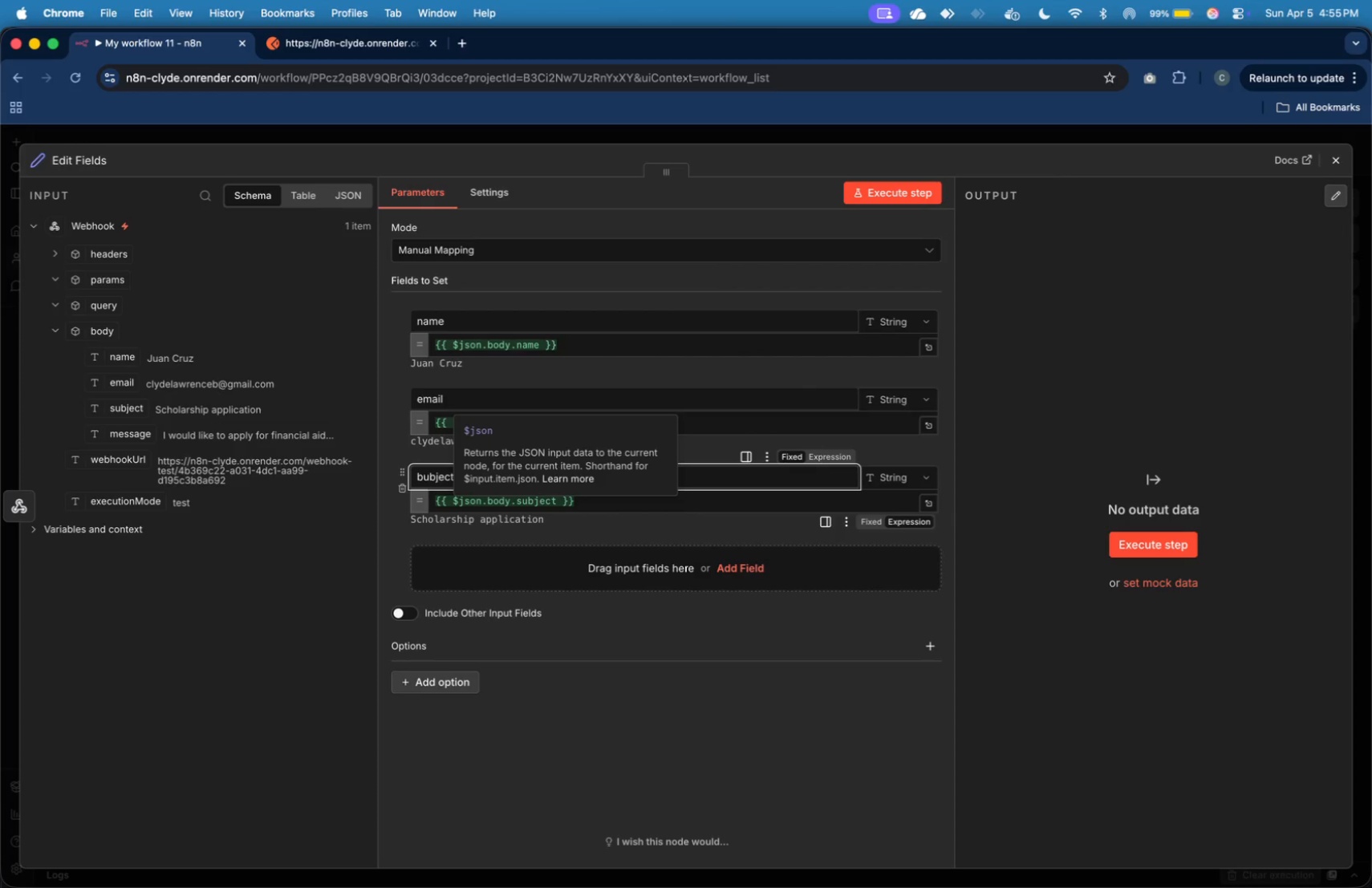 
key(Backspace)
 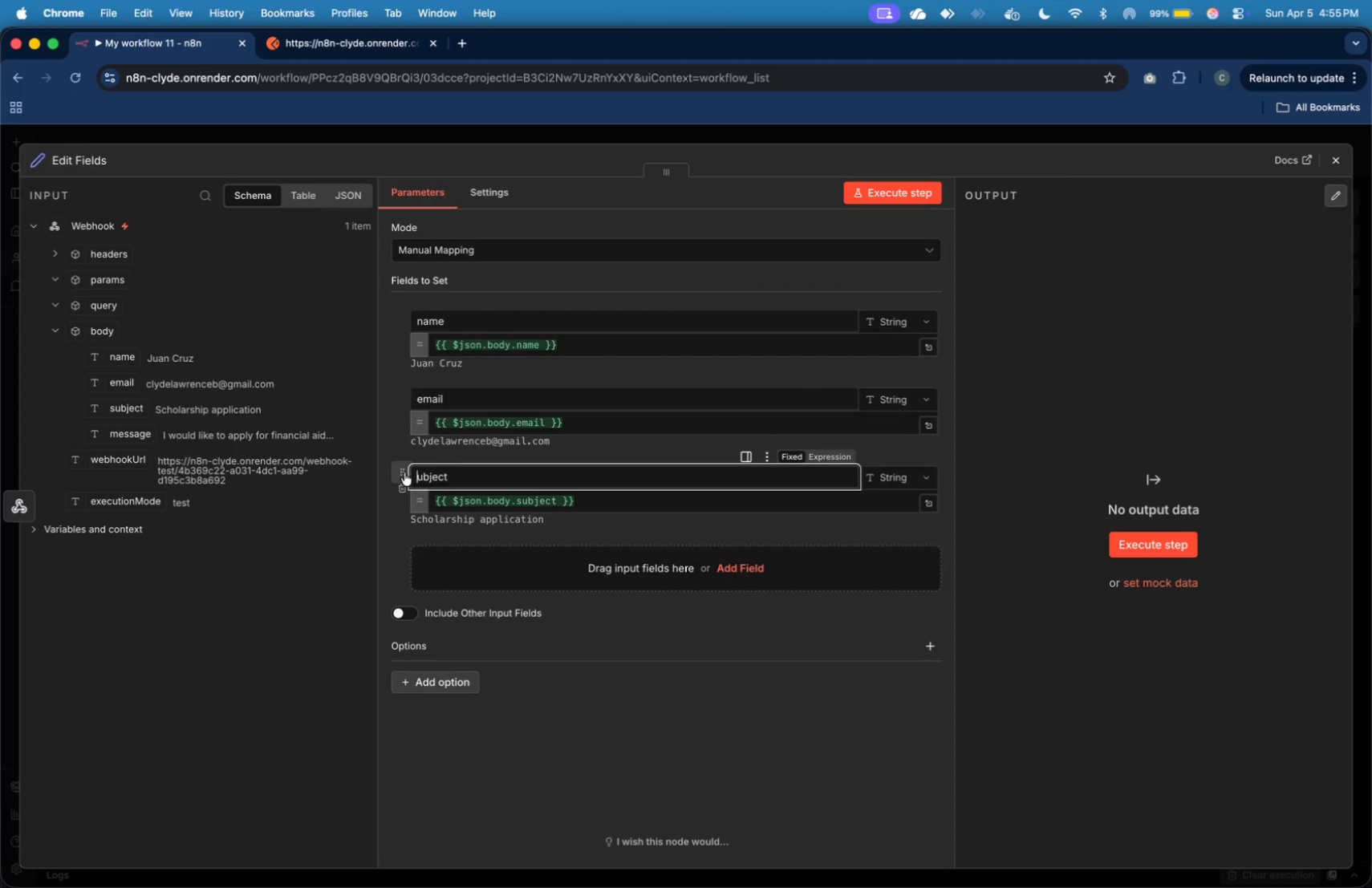 
key(S)
 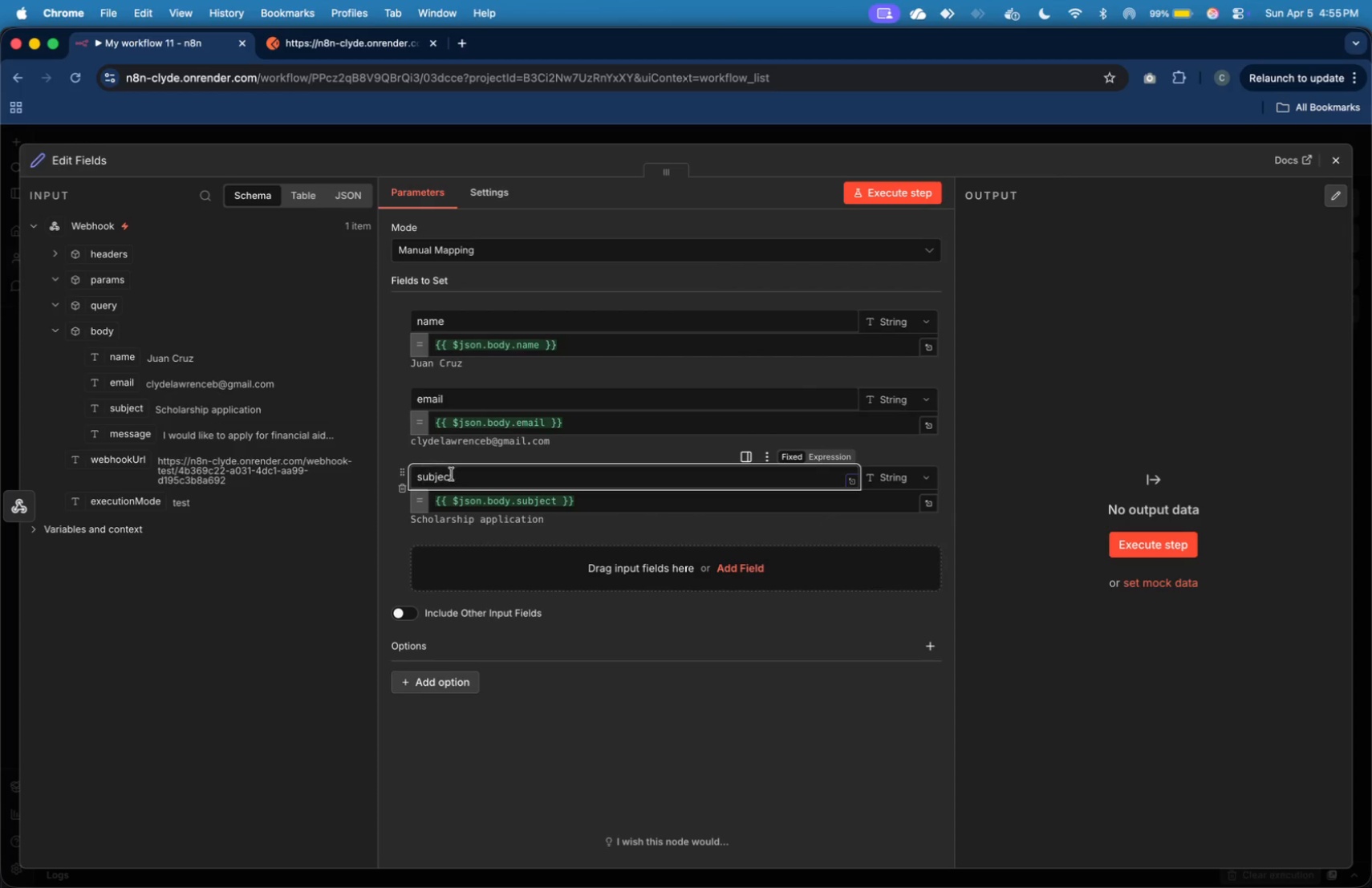 
left_click([457, 474])
 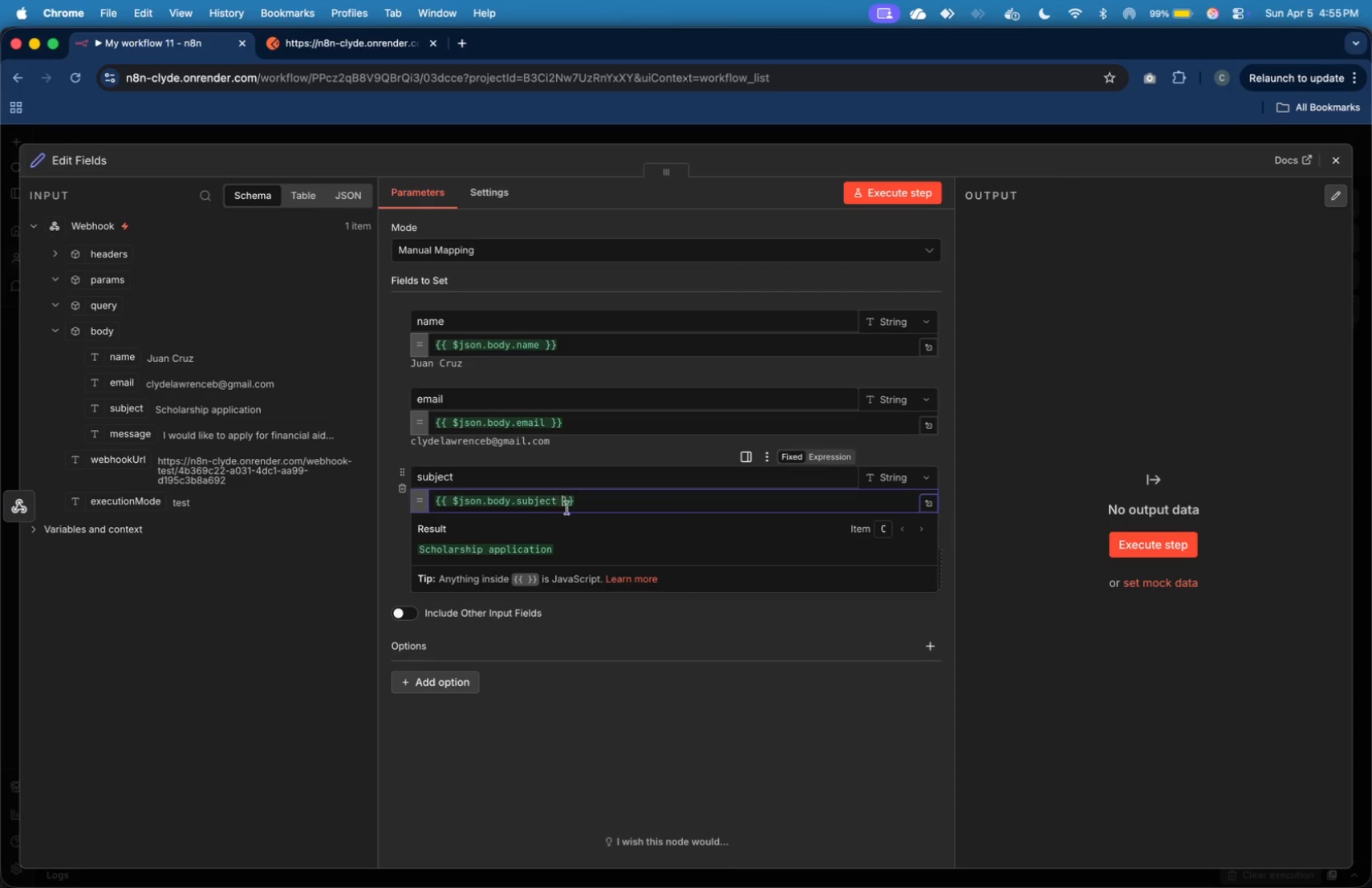 
mouse_move([538, 489])
 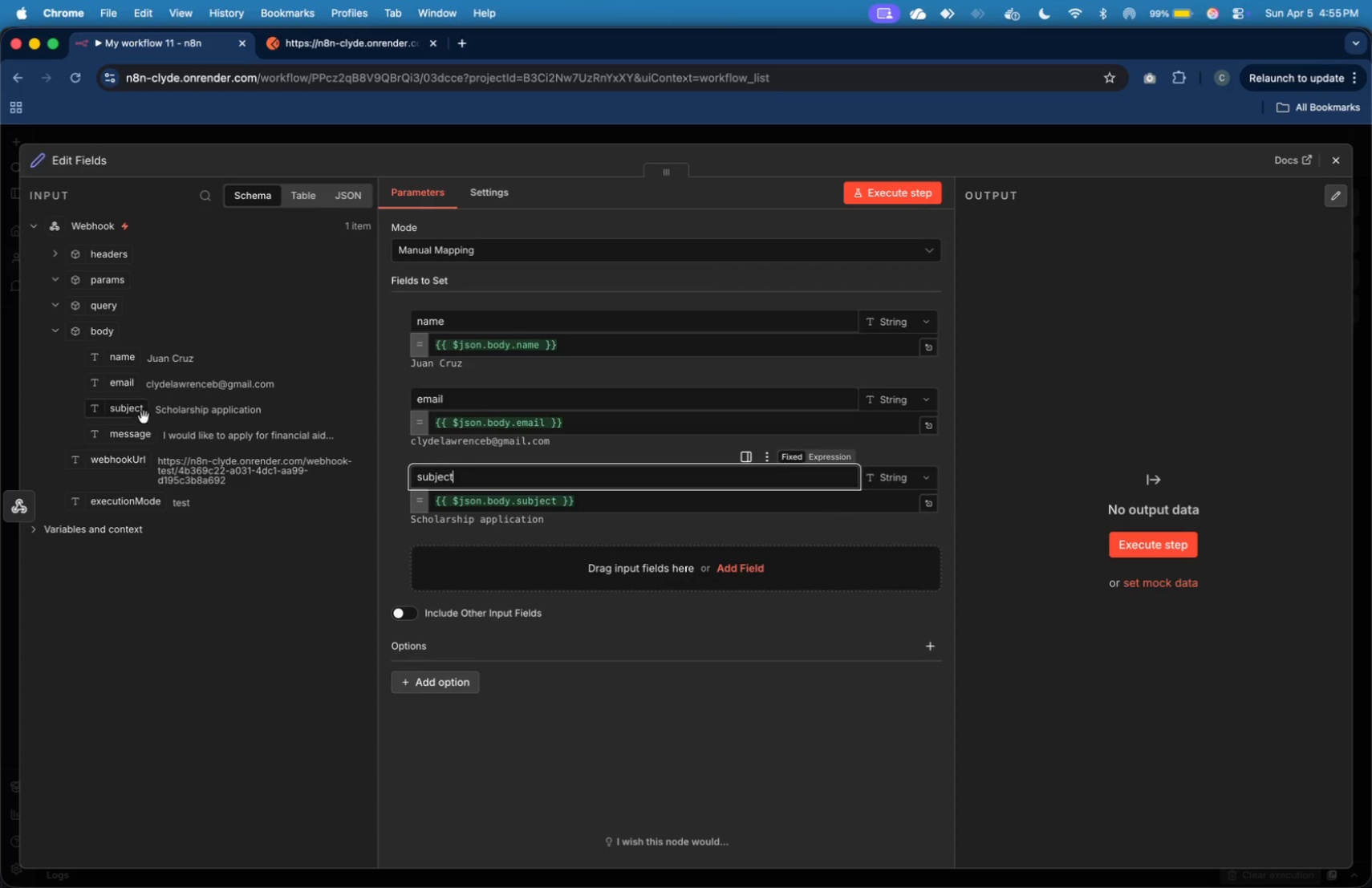 
left_click_drag(start_coordinate=[140, 414], to_coordinate=[490, 558])
 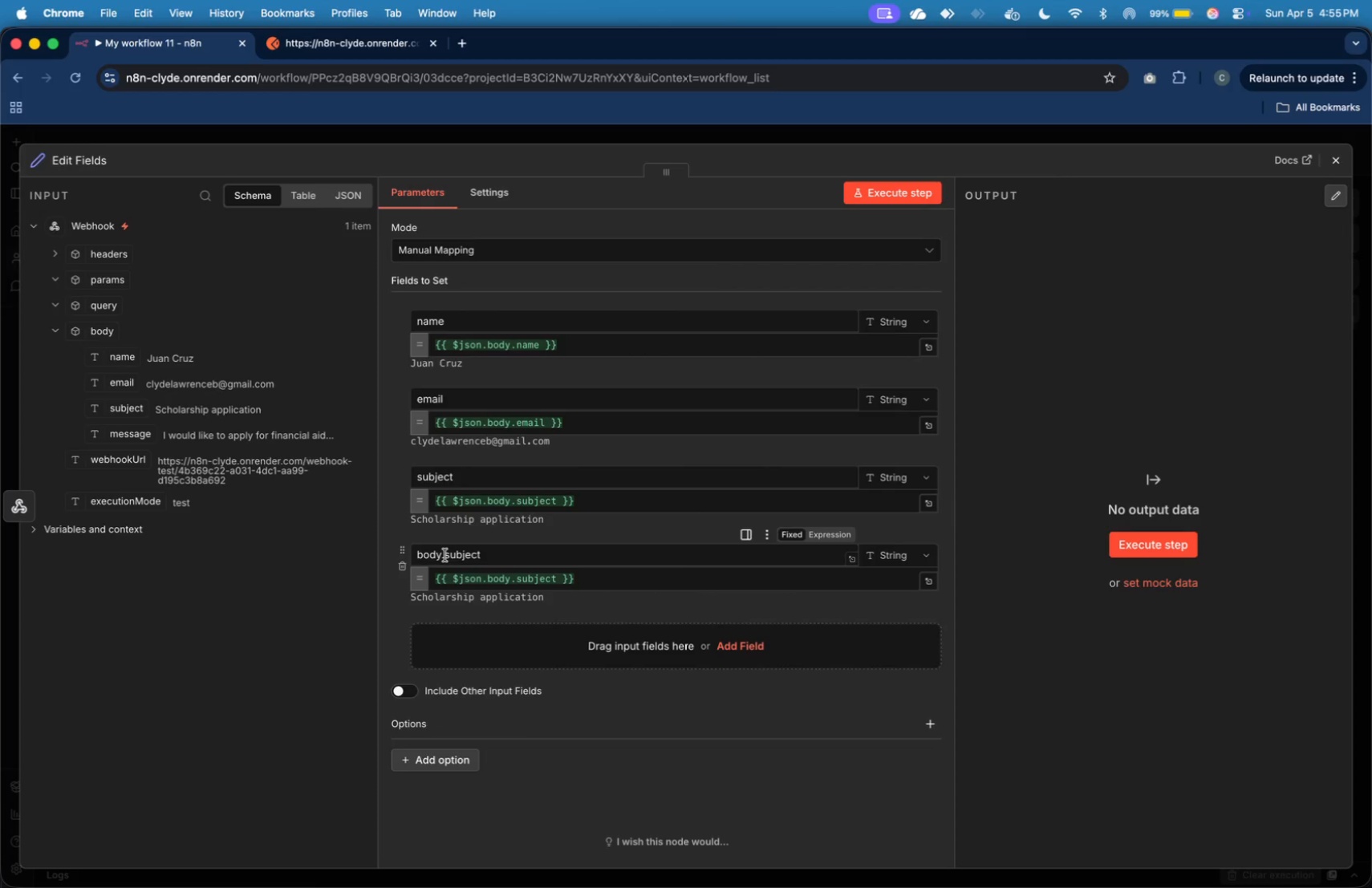 
left_click_drag(start_coordinate=[448, 555], to_coordinate=[411, 558])
 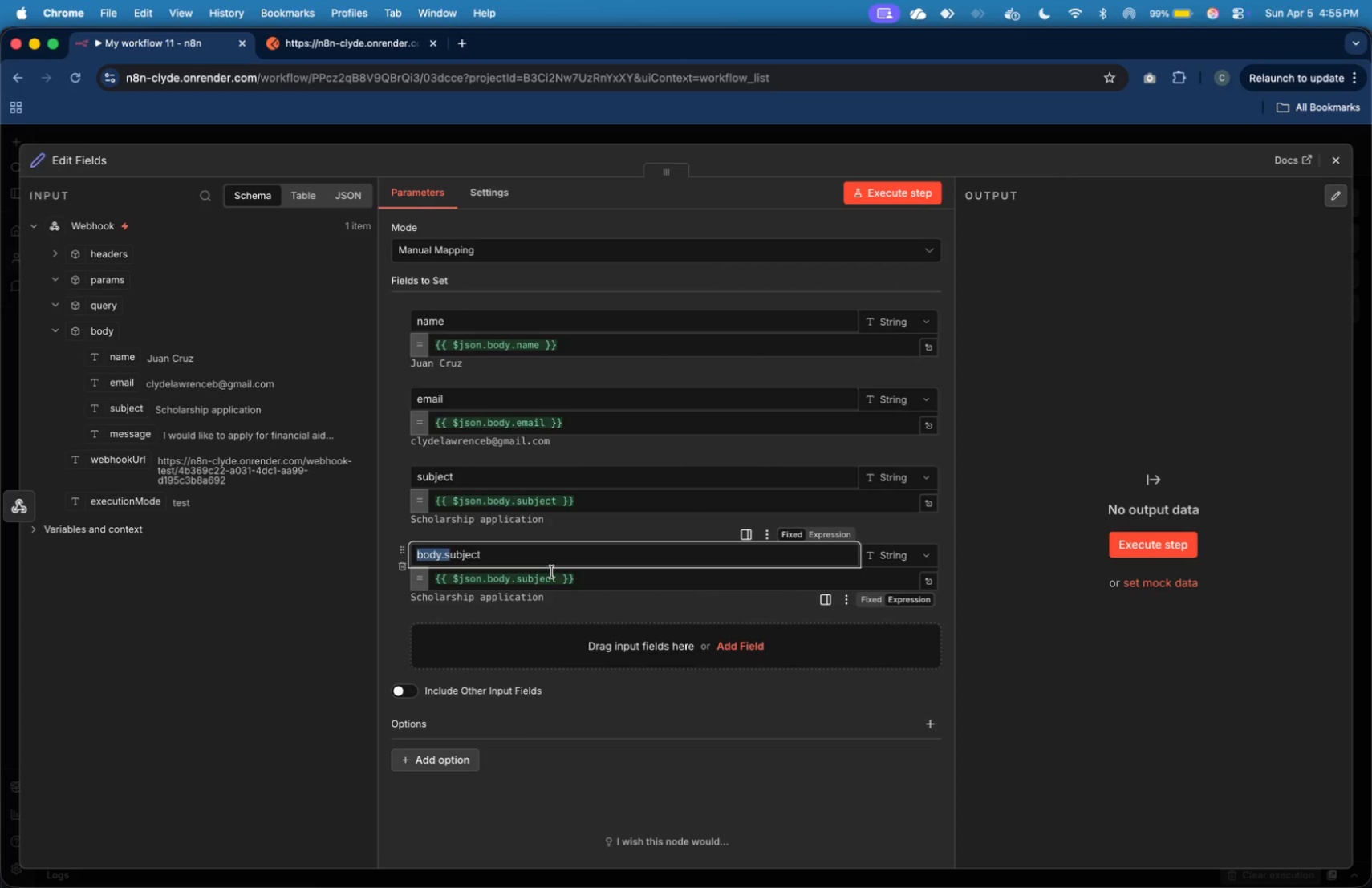 
key(Backspace)
 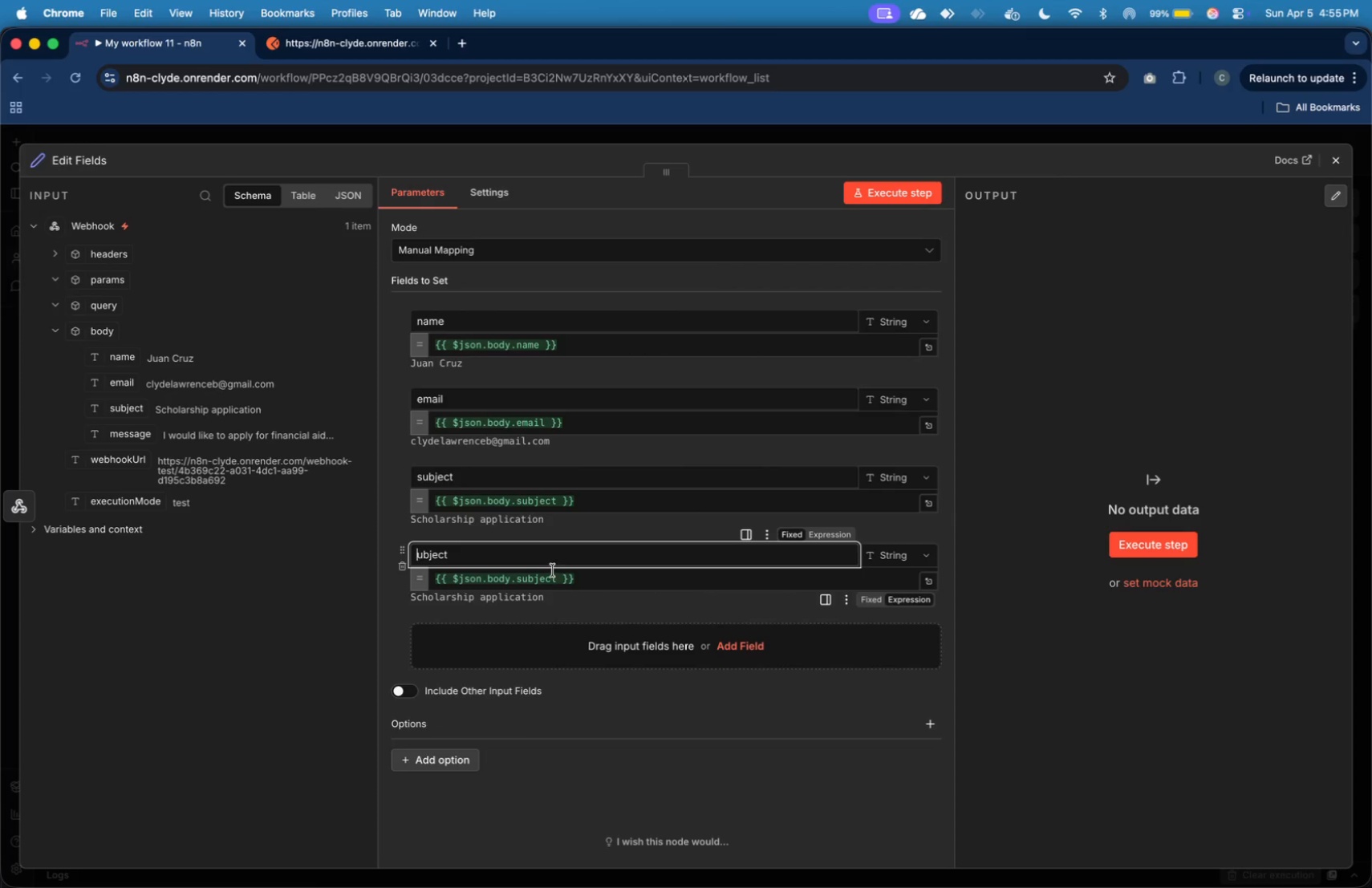 
key(S)
 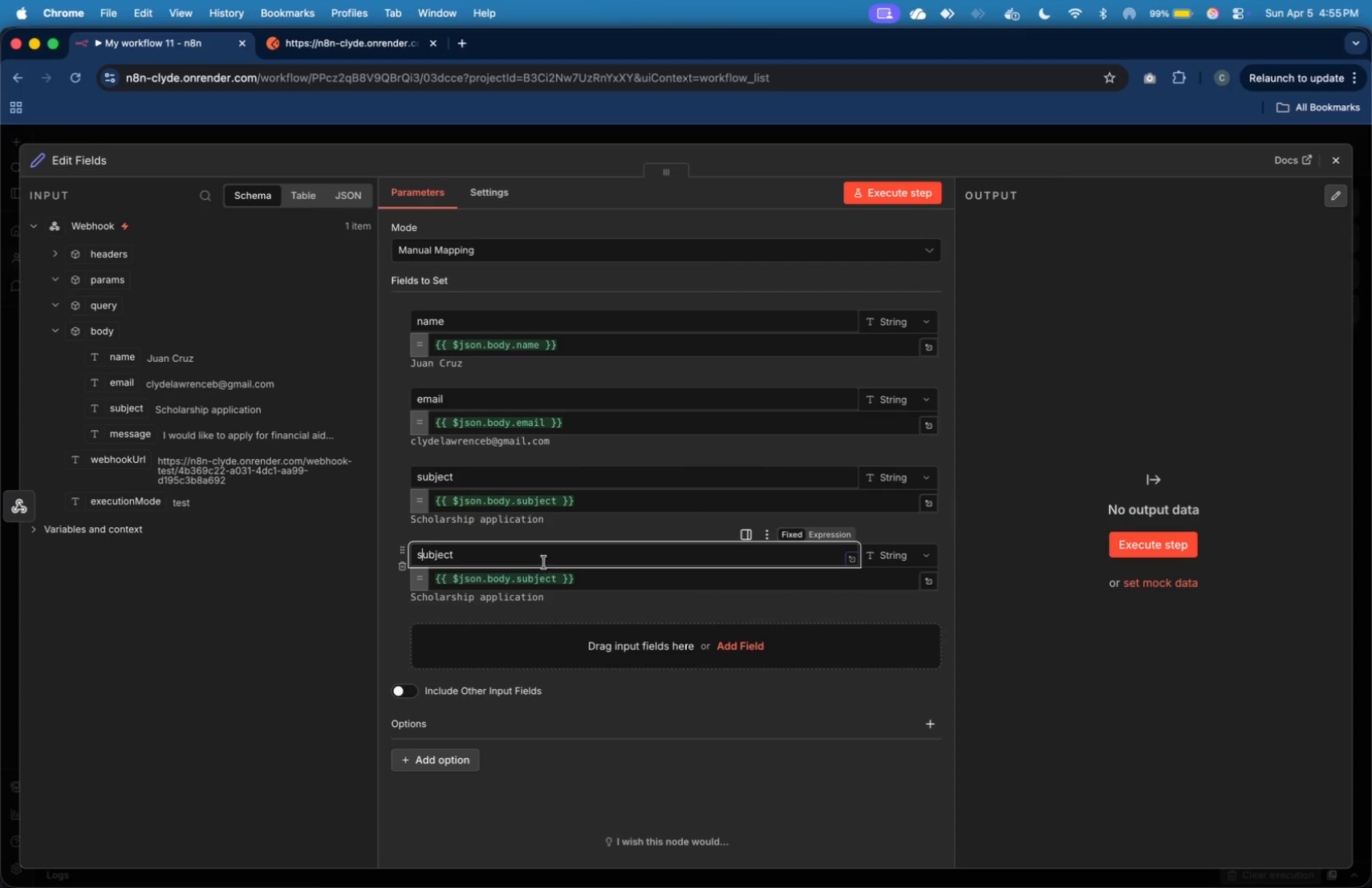 
left_click([544, 562])
 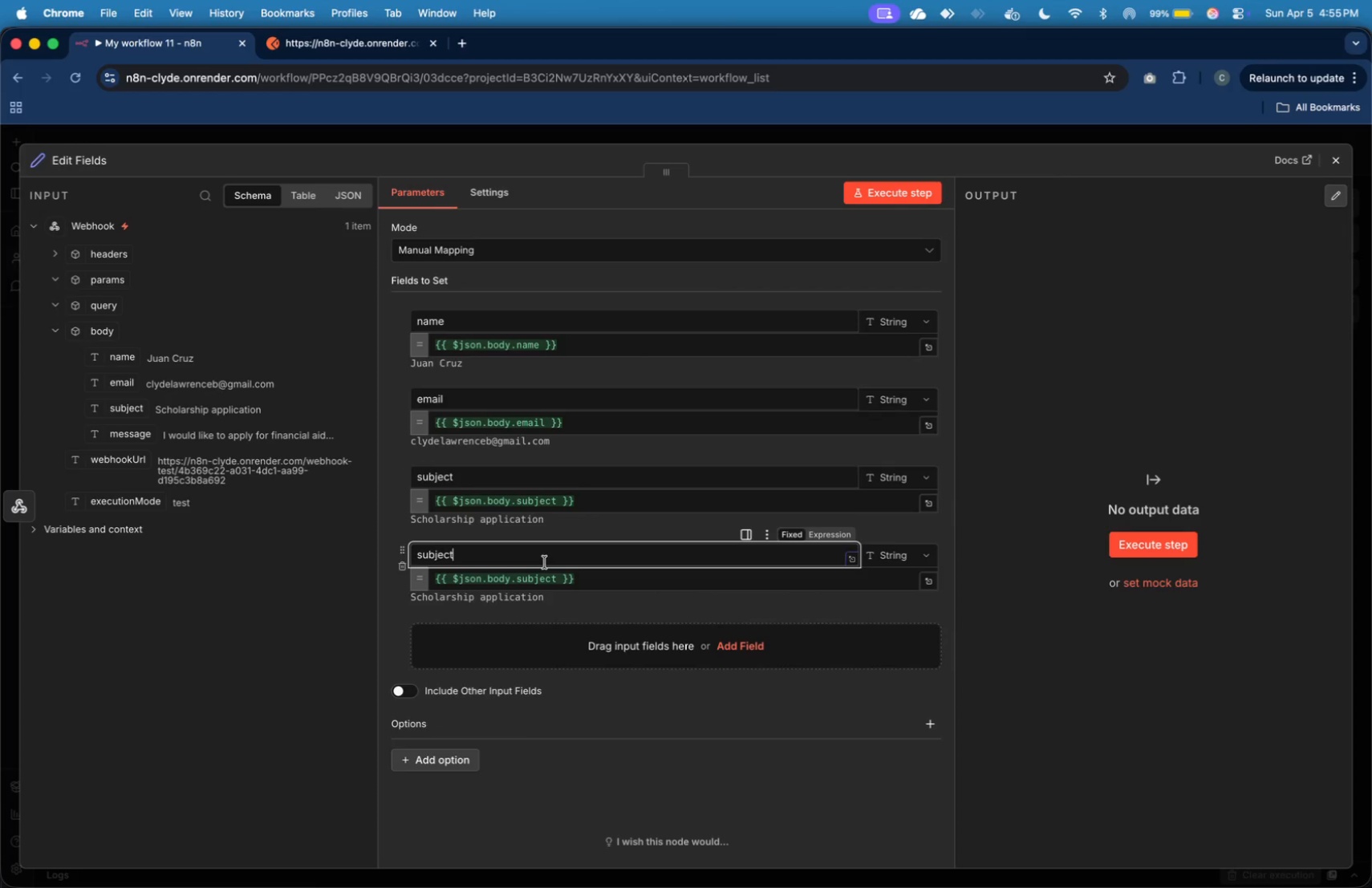 
type(_lower)
 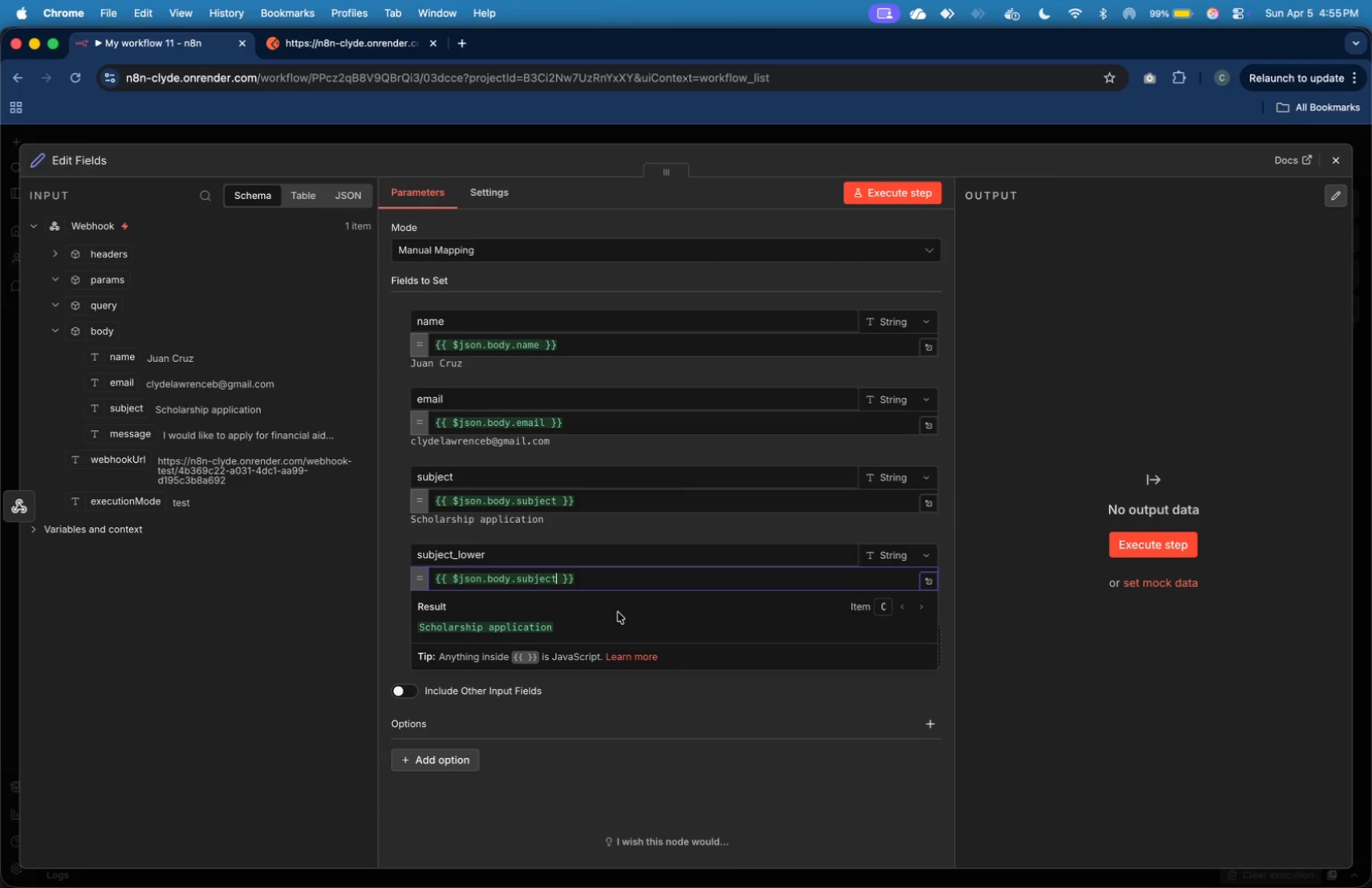 
wait(7.26)
 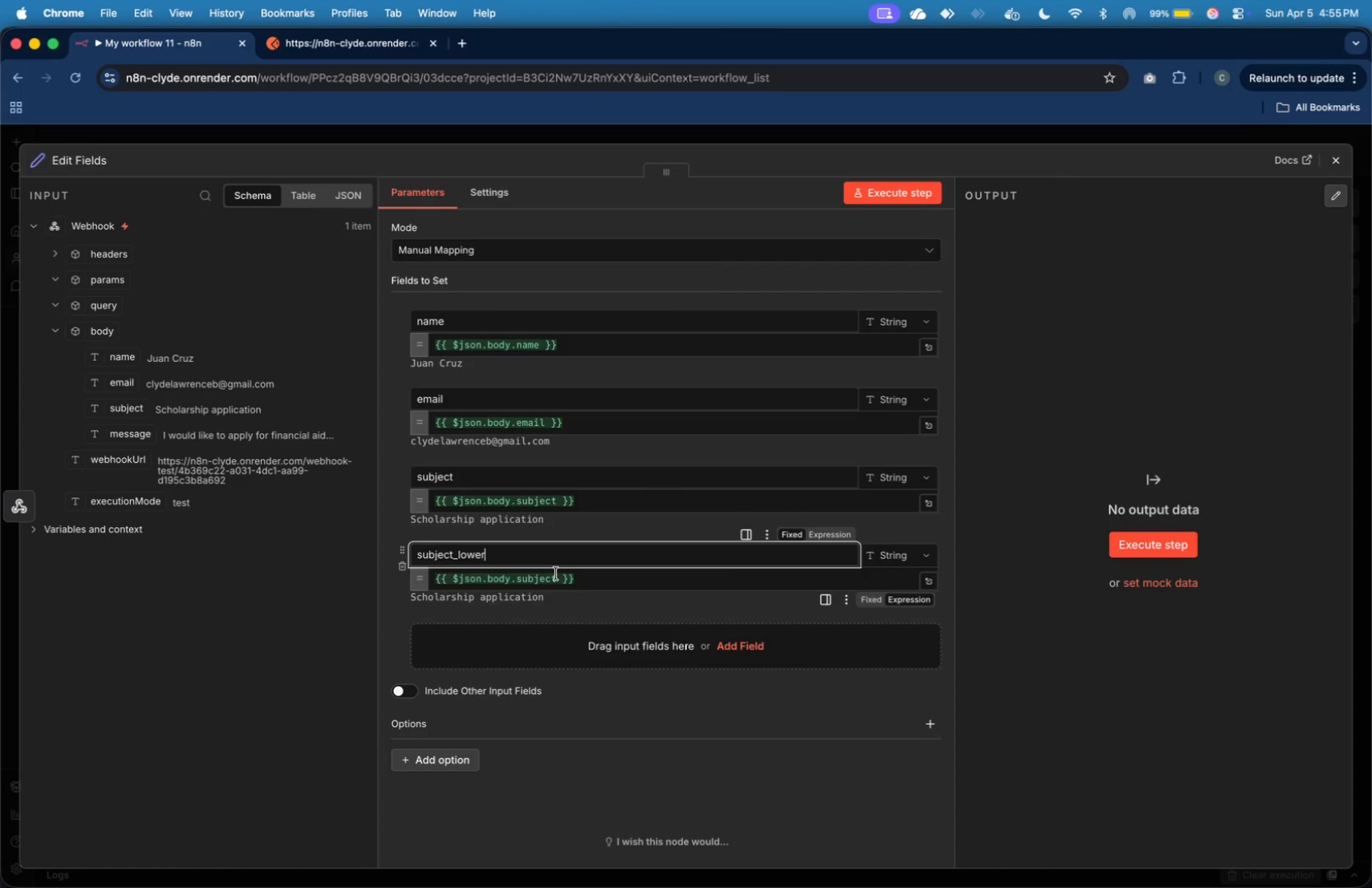 
type(.toLowerCase())
 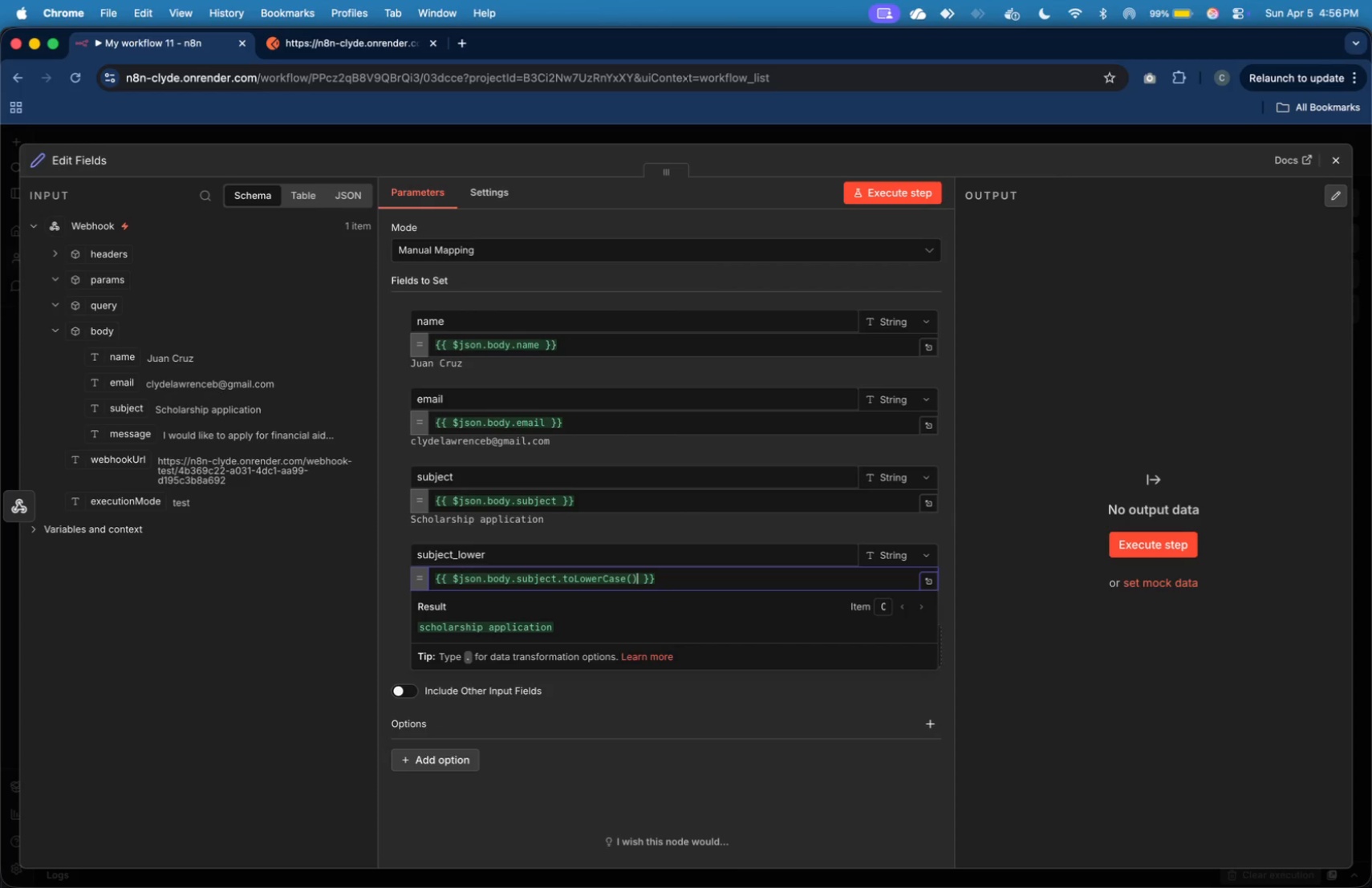 
left_click([707, 740])
 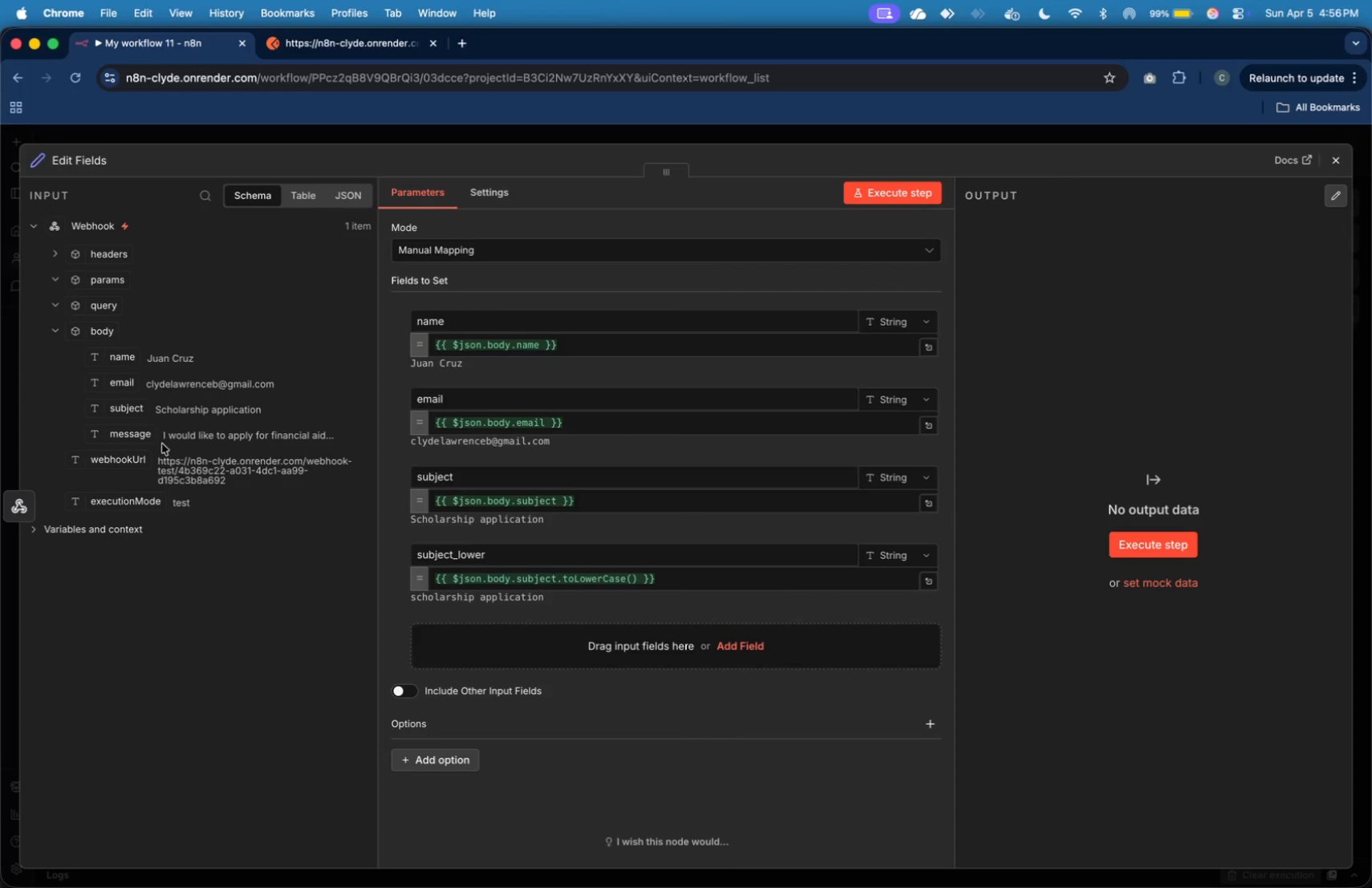 
left_click_drag(start_coordinate=[144, 437], to_coordinate=[506, 651])
 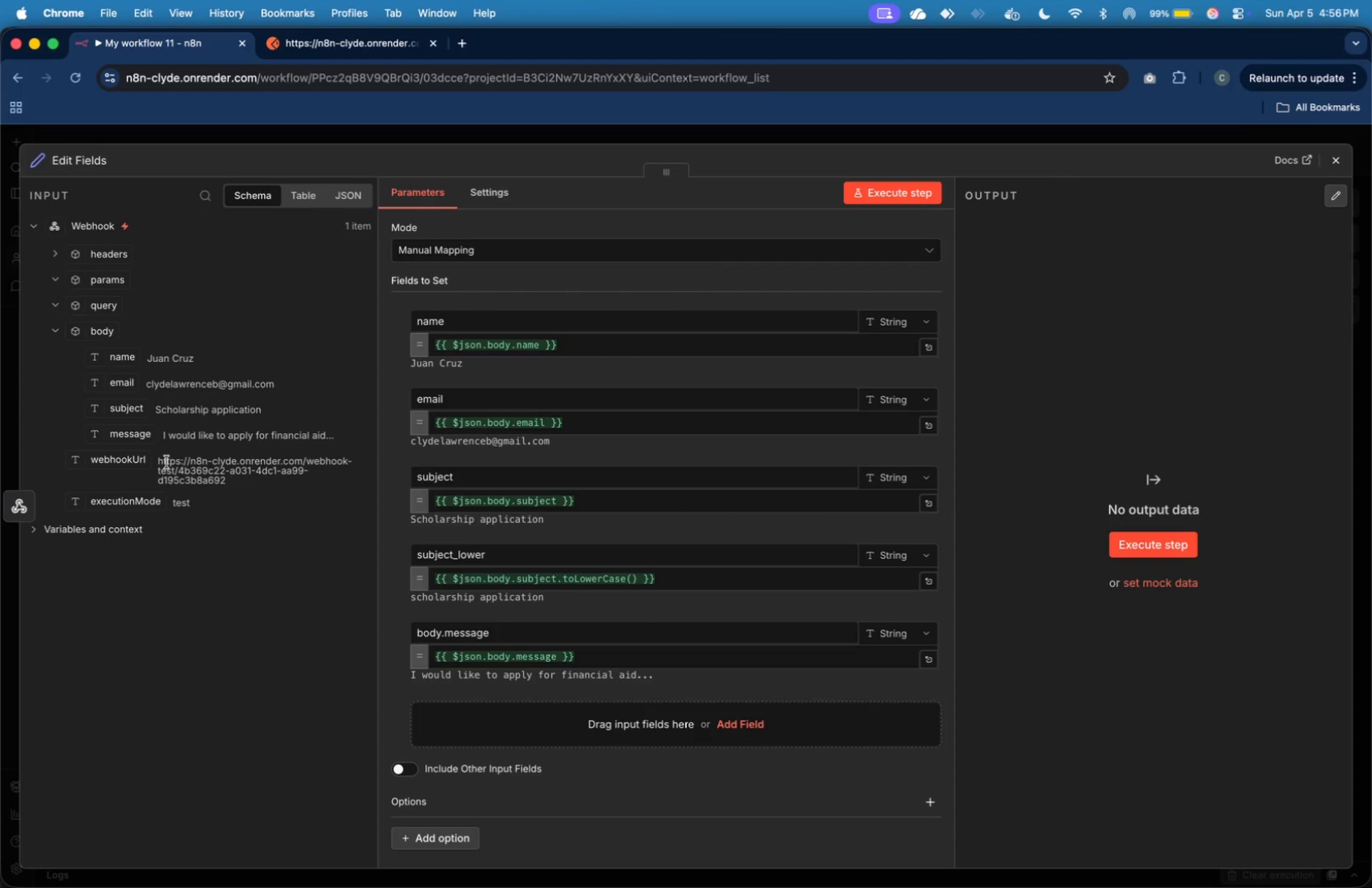 
left_click_drag(start_coordinate=[140, 438], to_coordinate=[469, 732])
 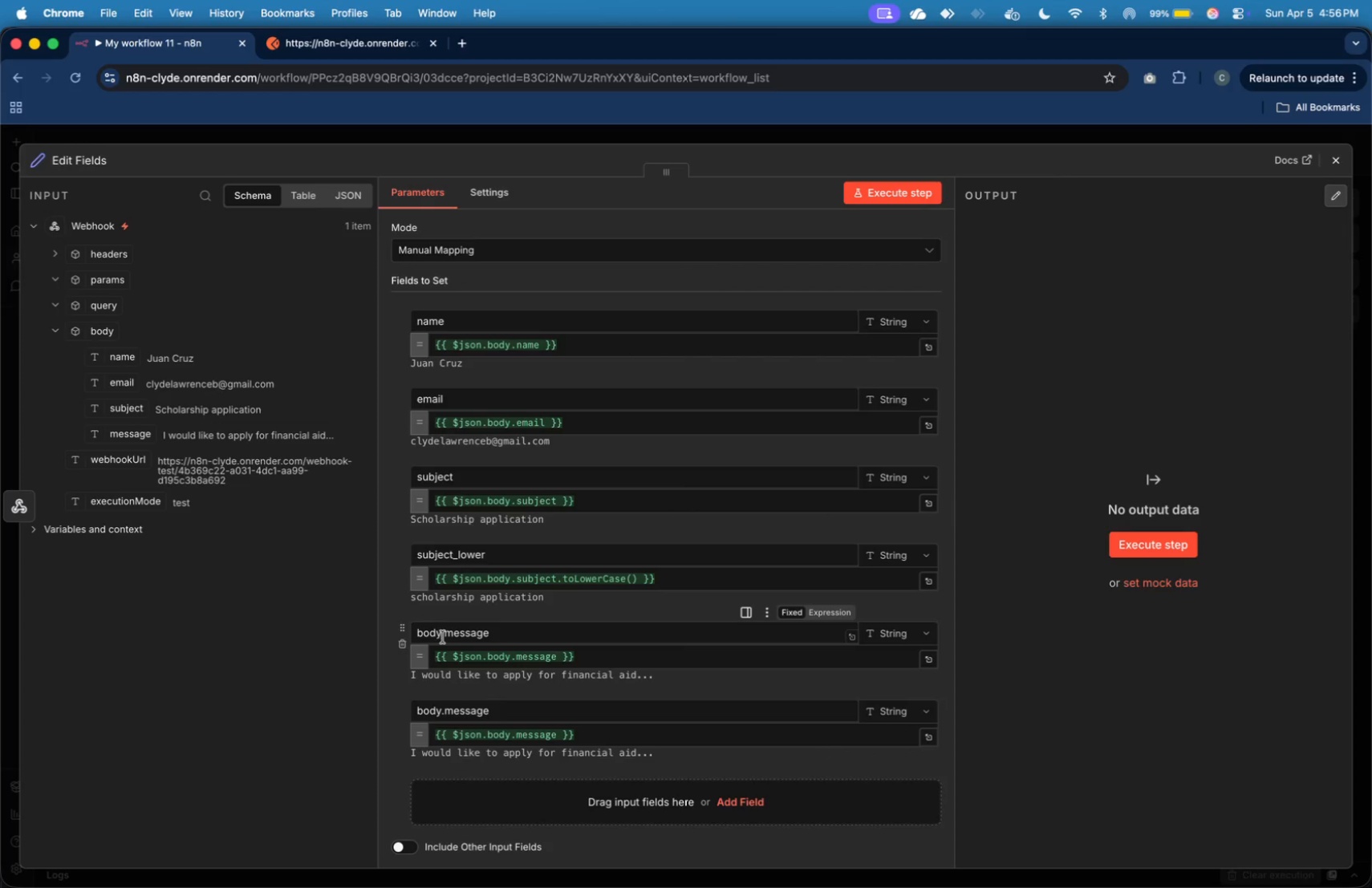 
left_click_drag(start_coordinate=[444, 637], to_coordinate=[403, 630])
 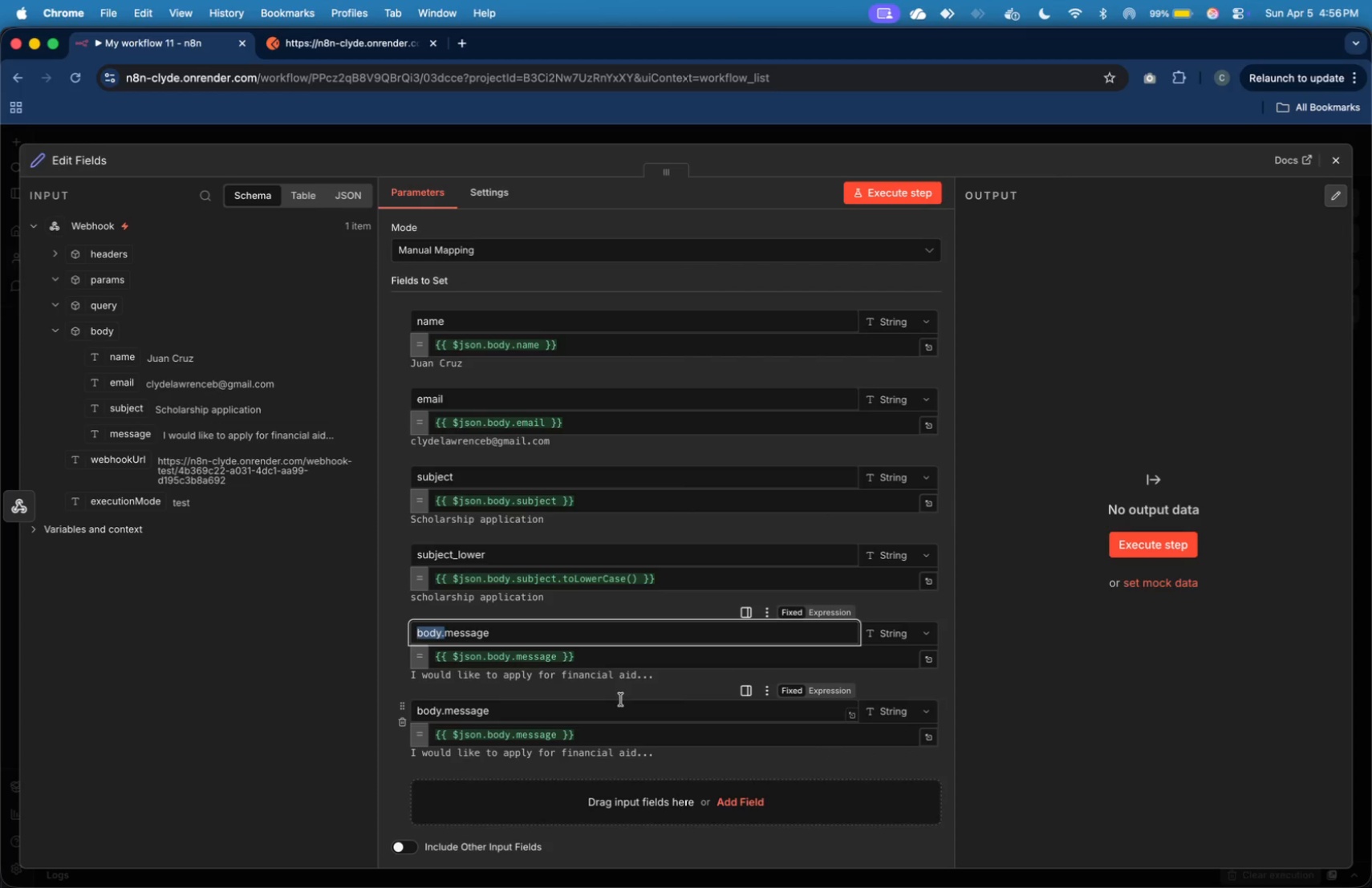 
key(Backspace)
 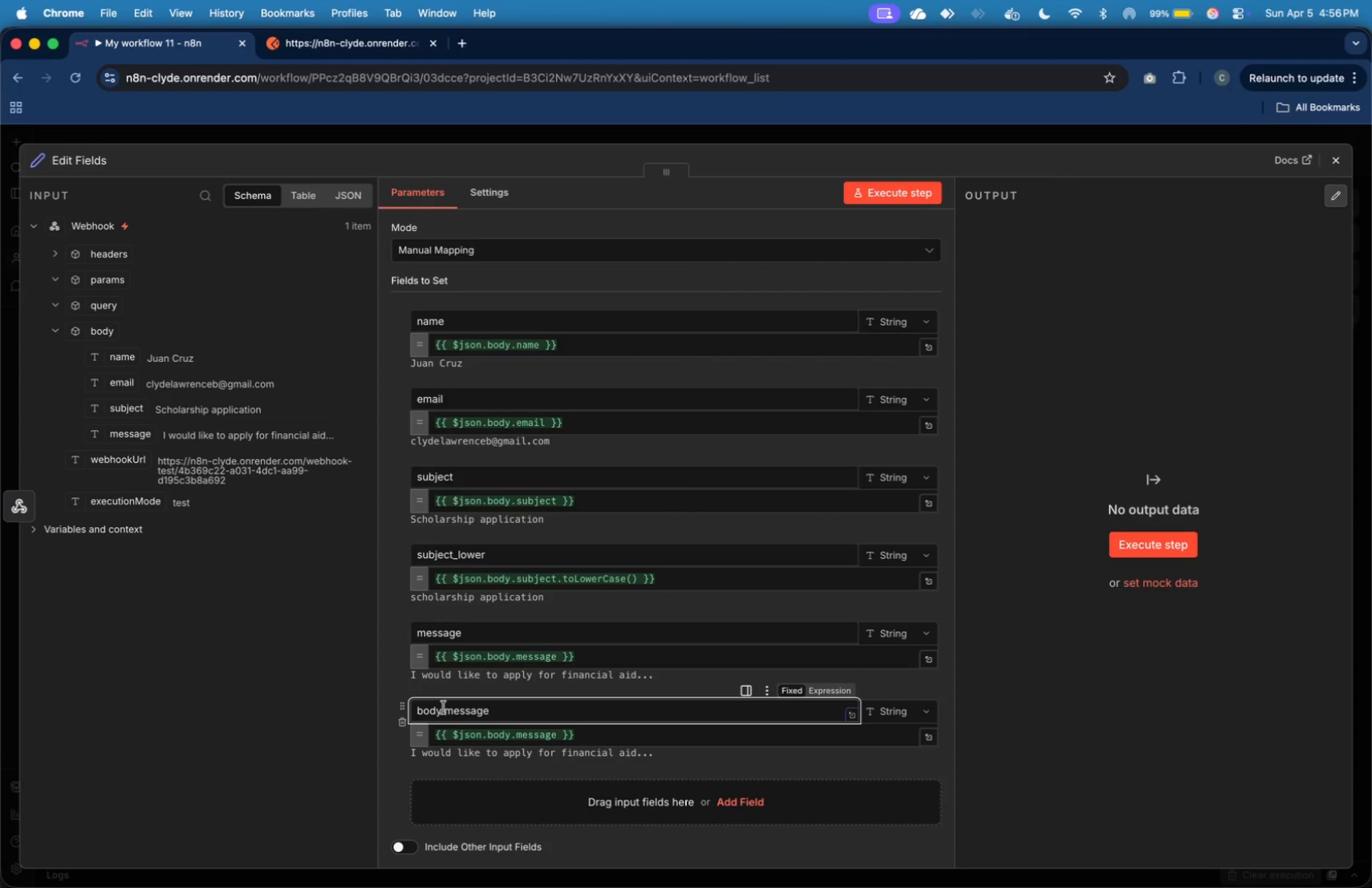 
left_click_drag(start_coordinate=[448, 710], to_coordinate=[414, 713])
 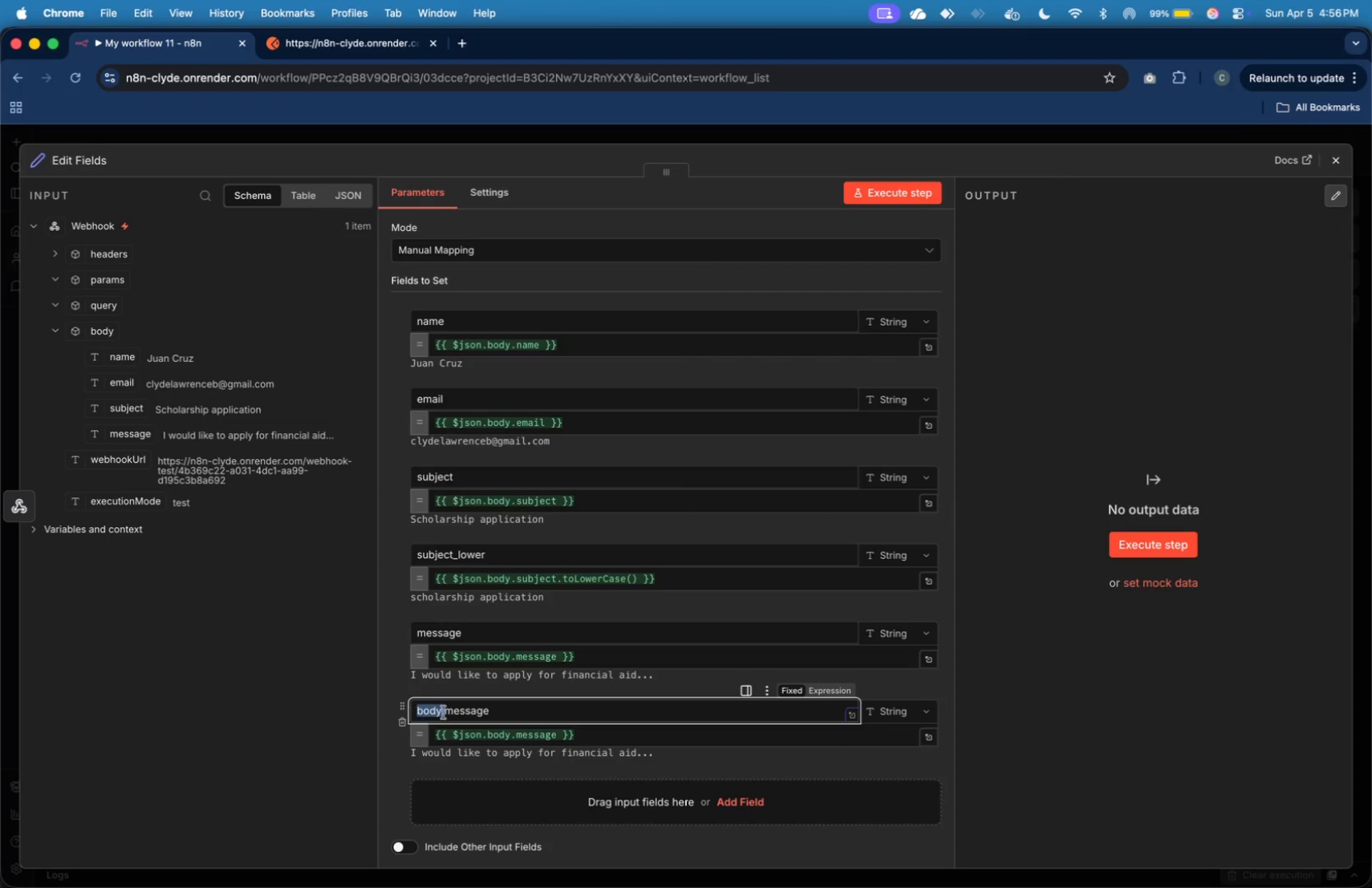 
key(Backspace)
 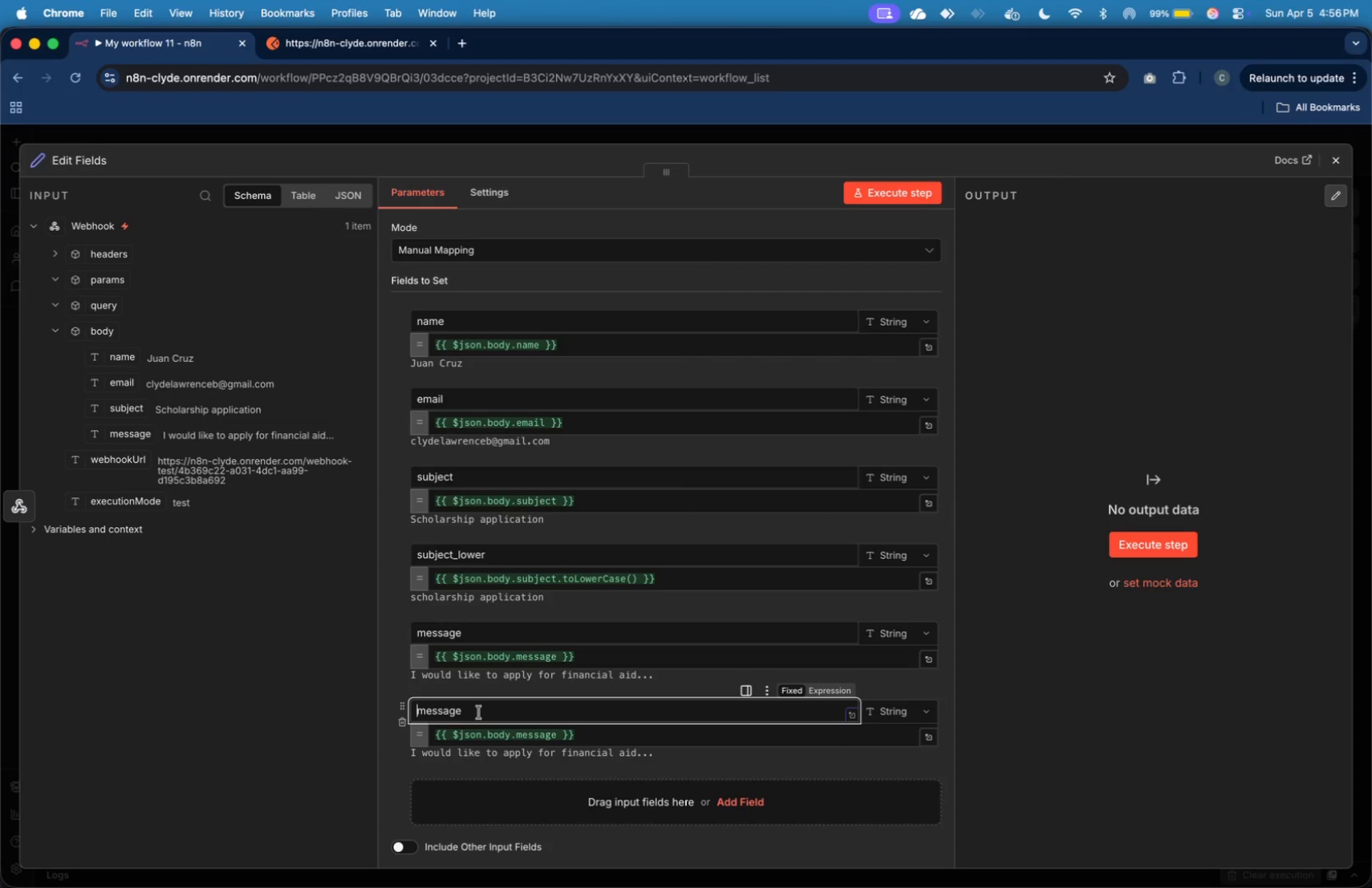 
left_click([479, 712])
 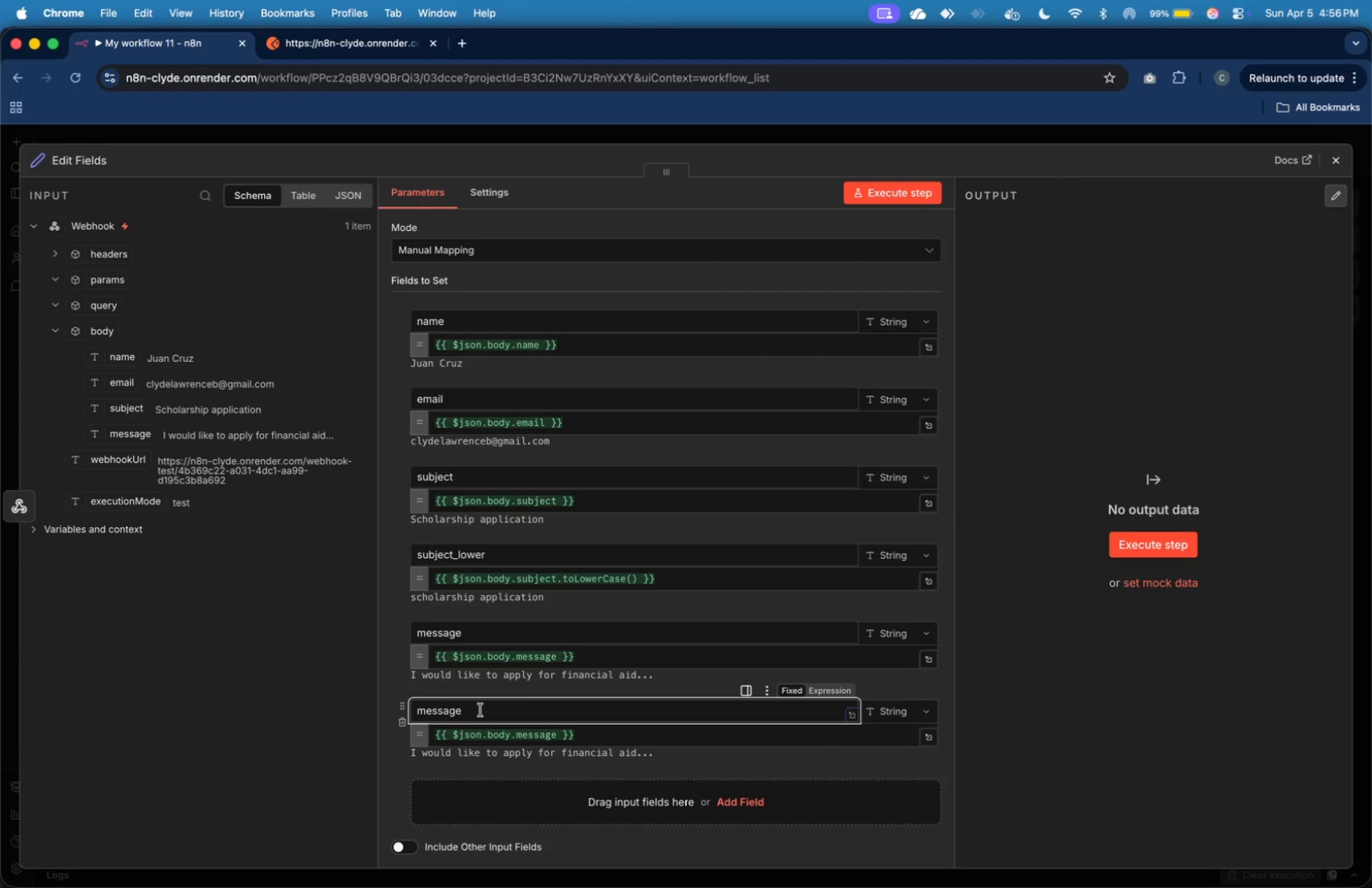 
type(_lower)
 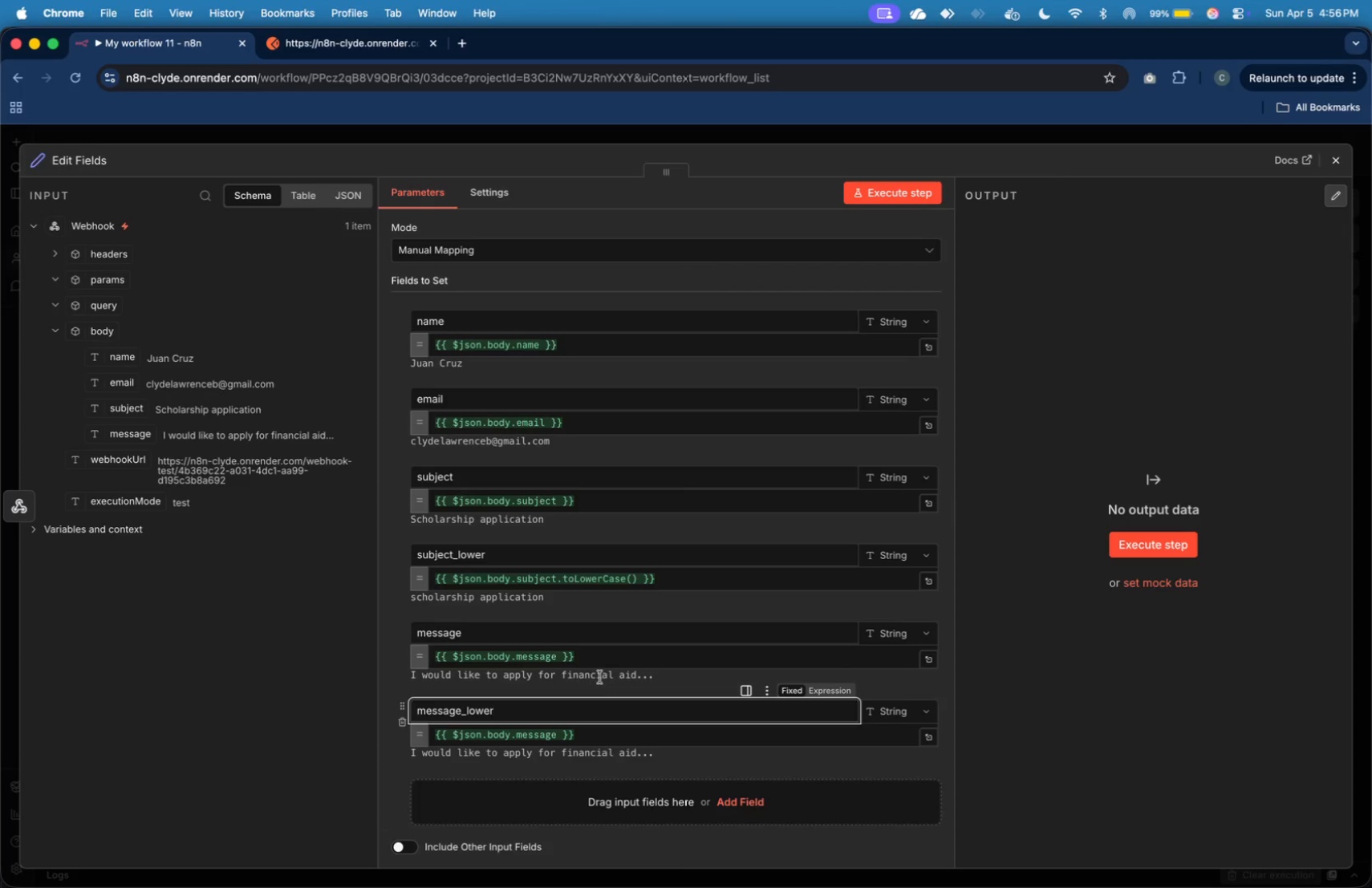 
wait(7.32)
 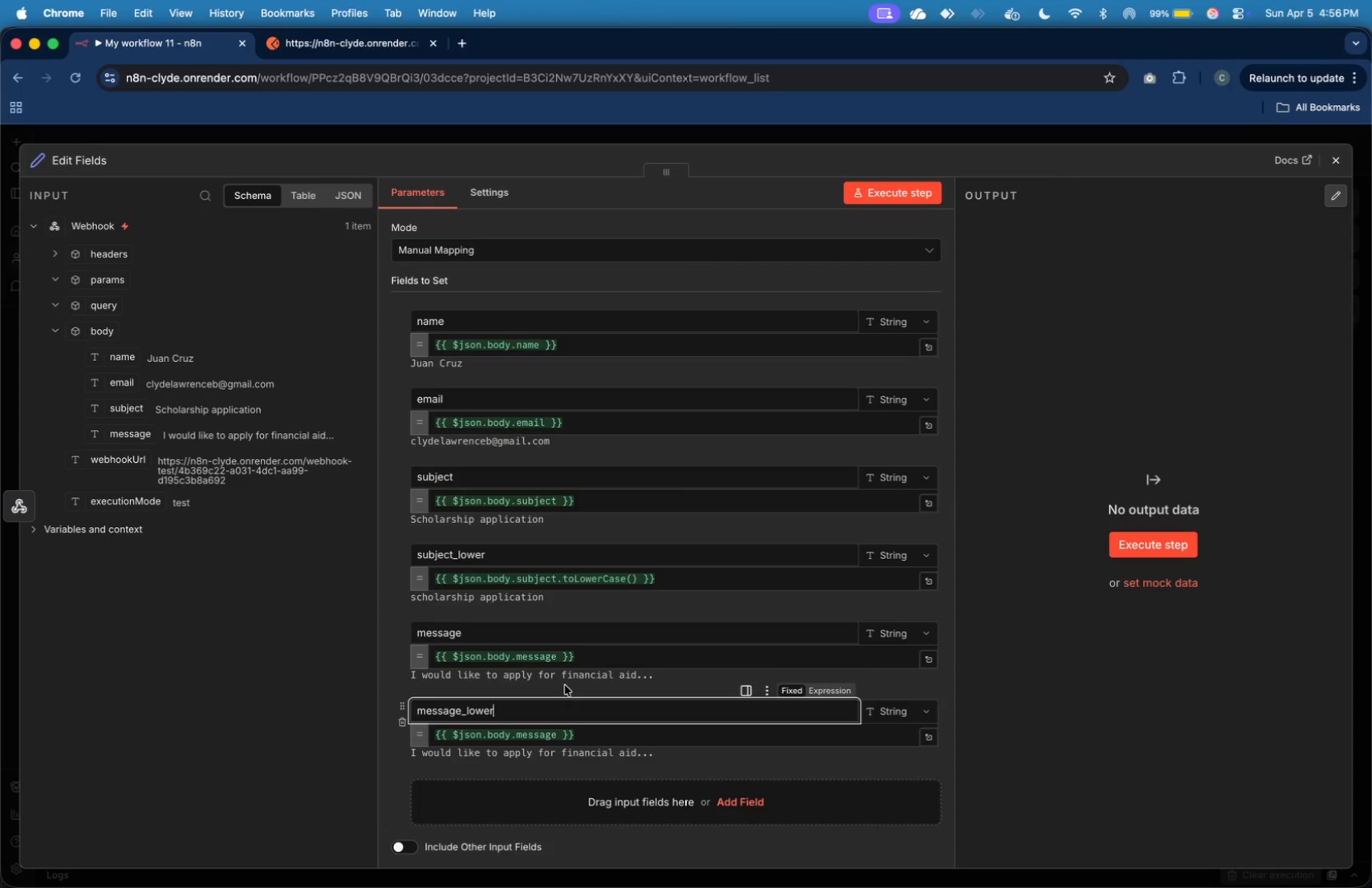 
double_click([892, 199])
 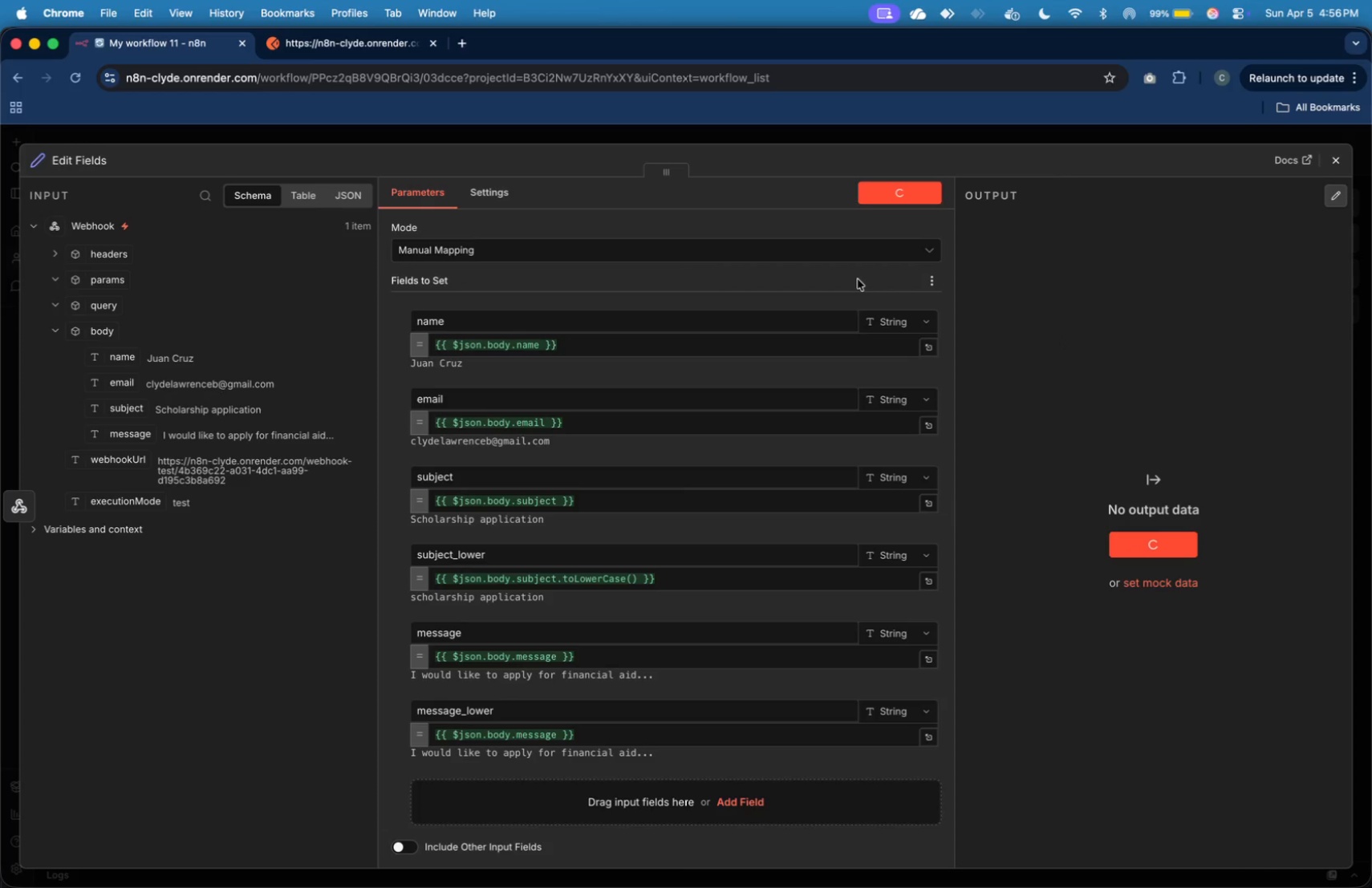 
wait(8.23)
 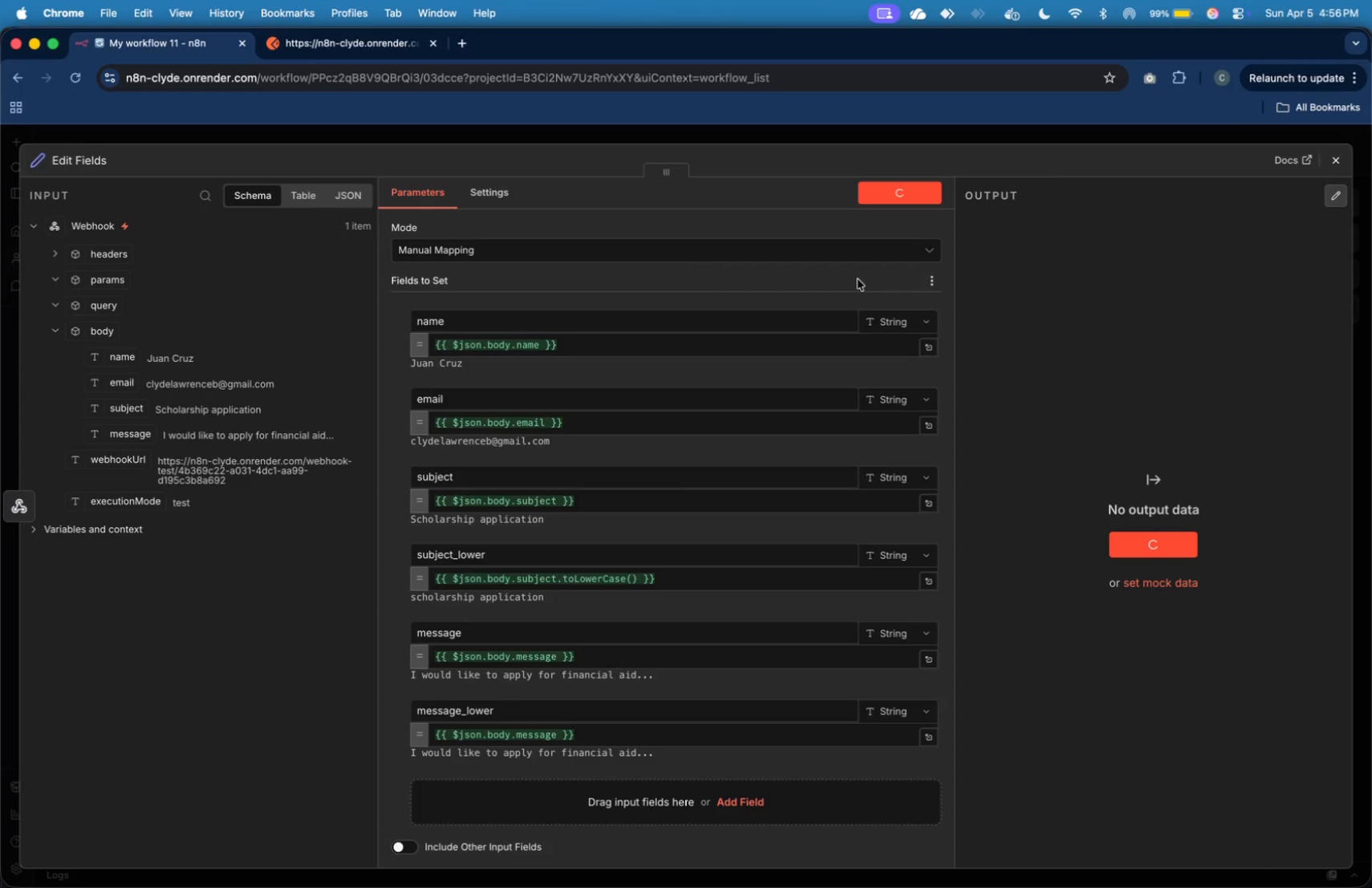 
left_click([1339, 161])
 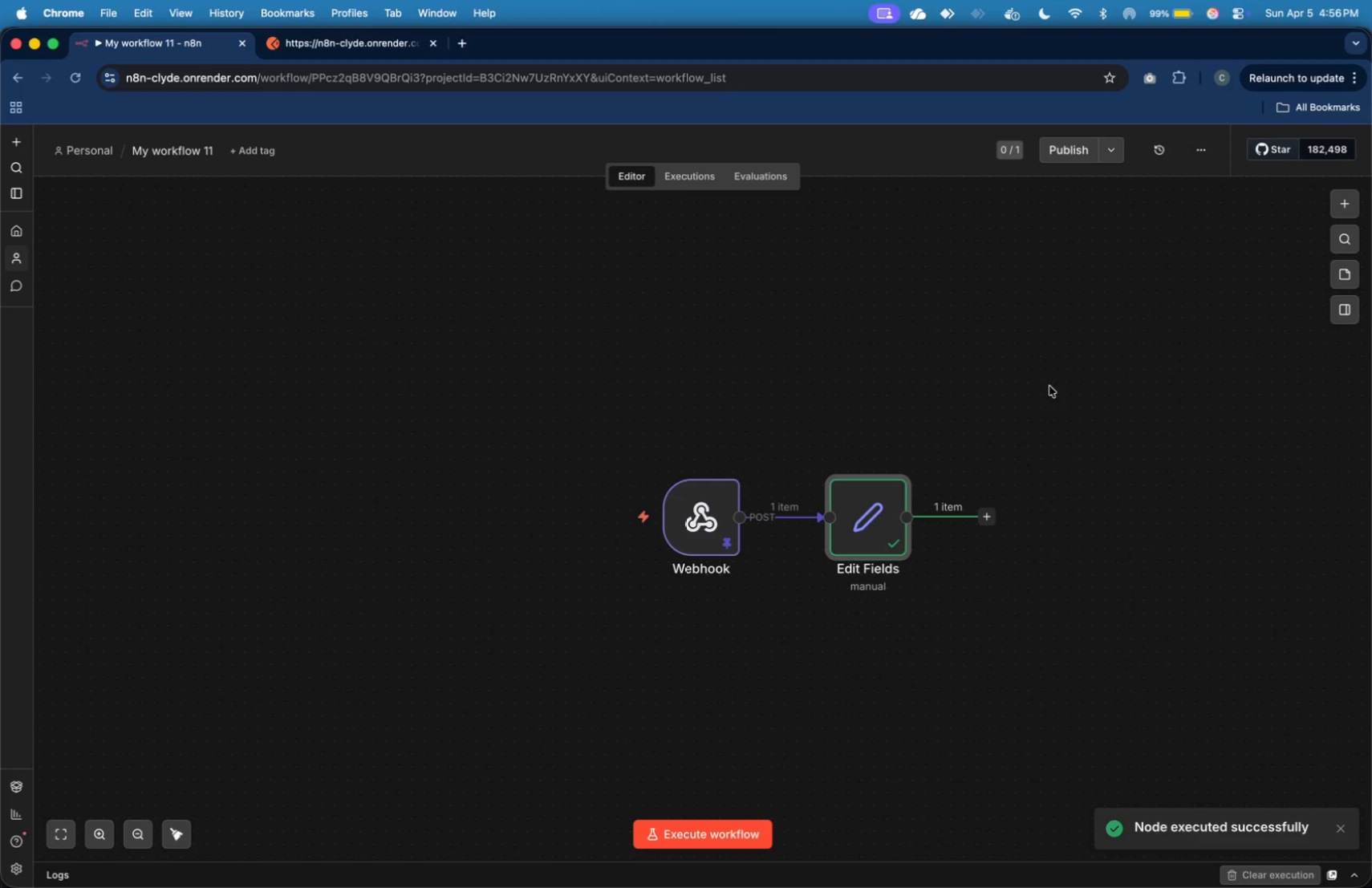 
left_click([1050, 384])
 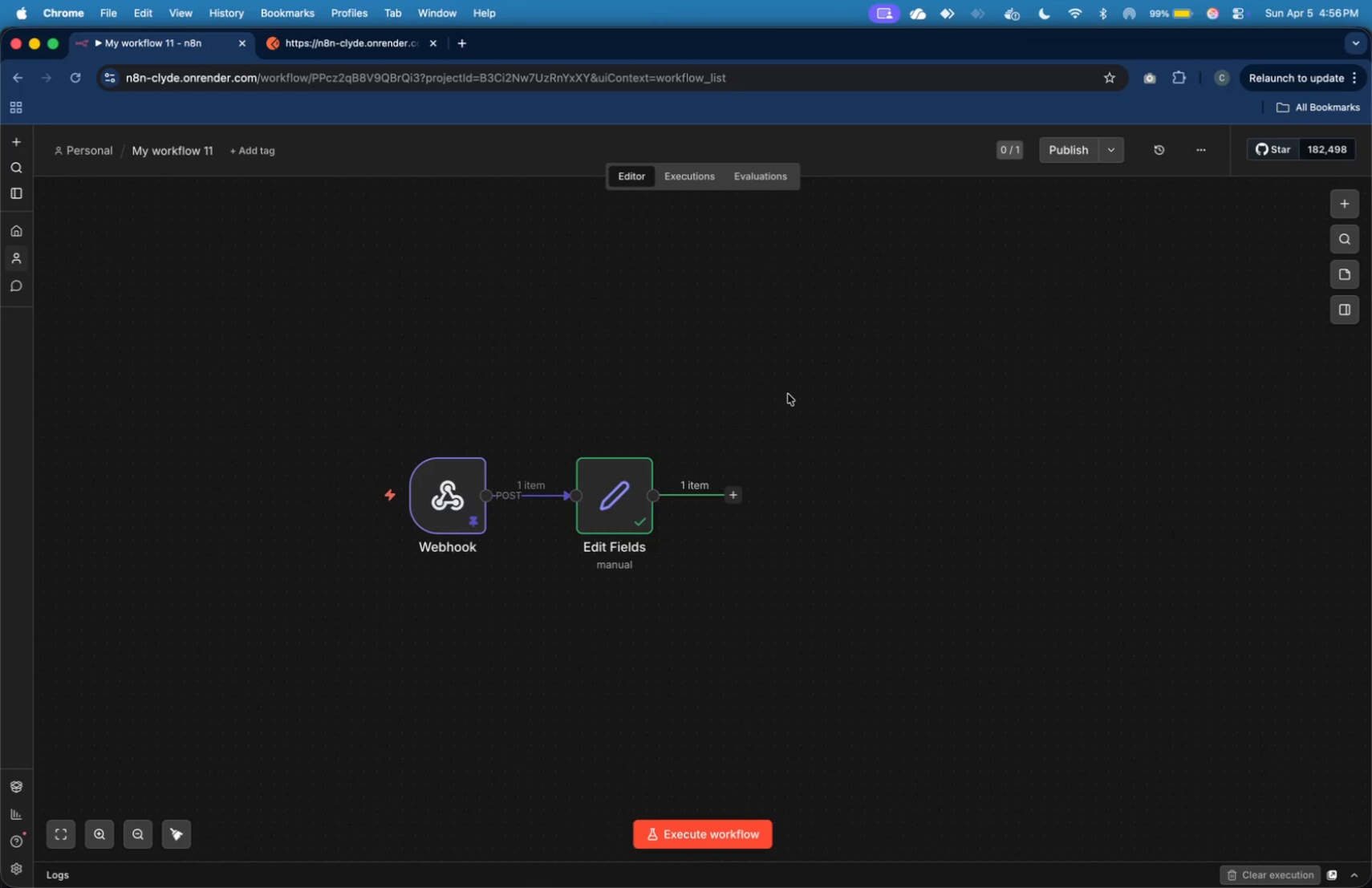 
scroll: coordinate [1049, 386], scroll_direction: down, amount: 1.0
 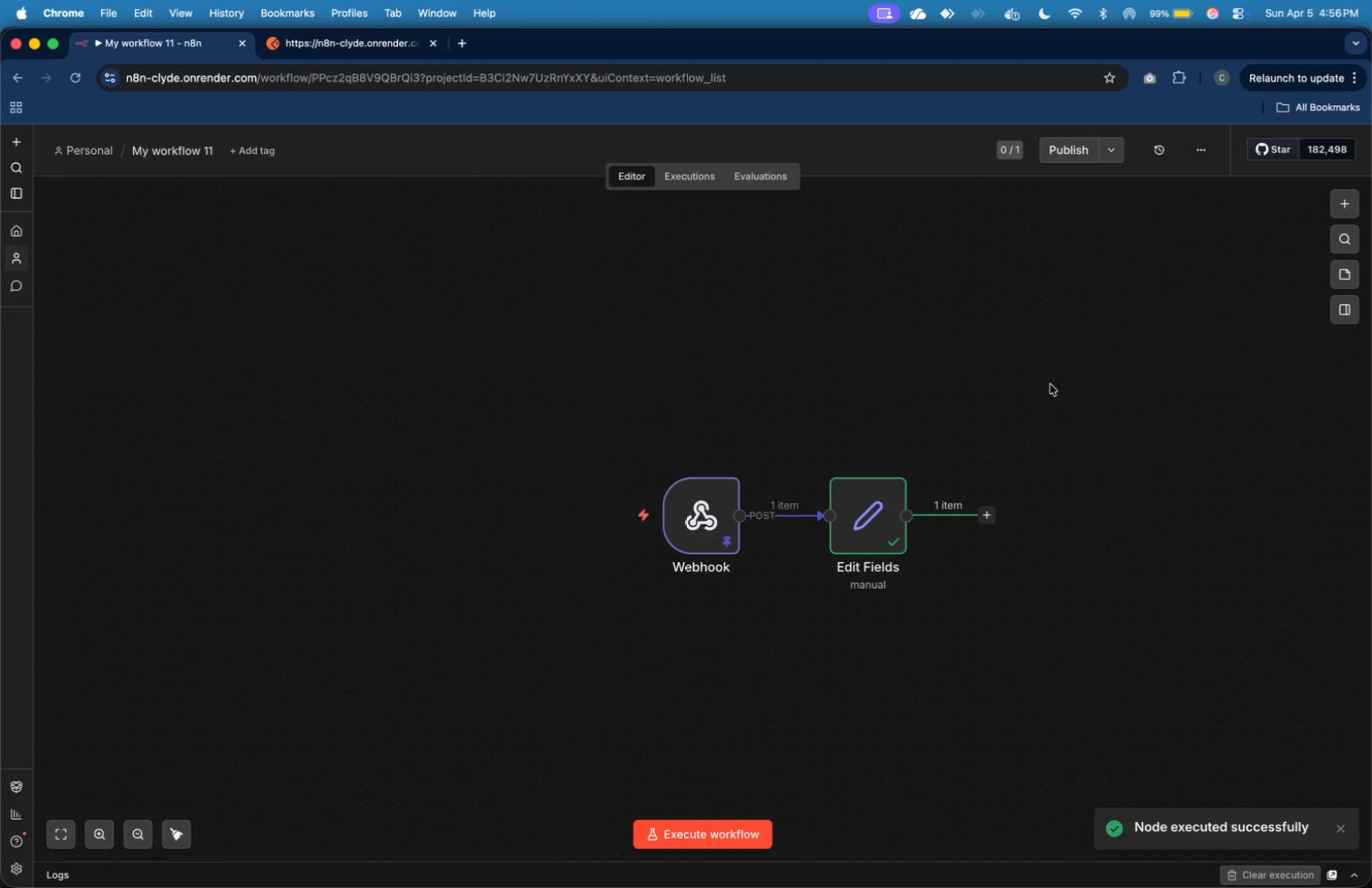 
wait(8.38)
 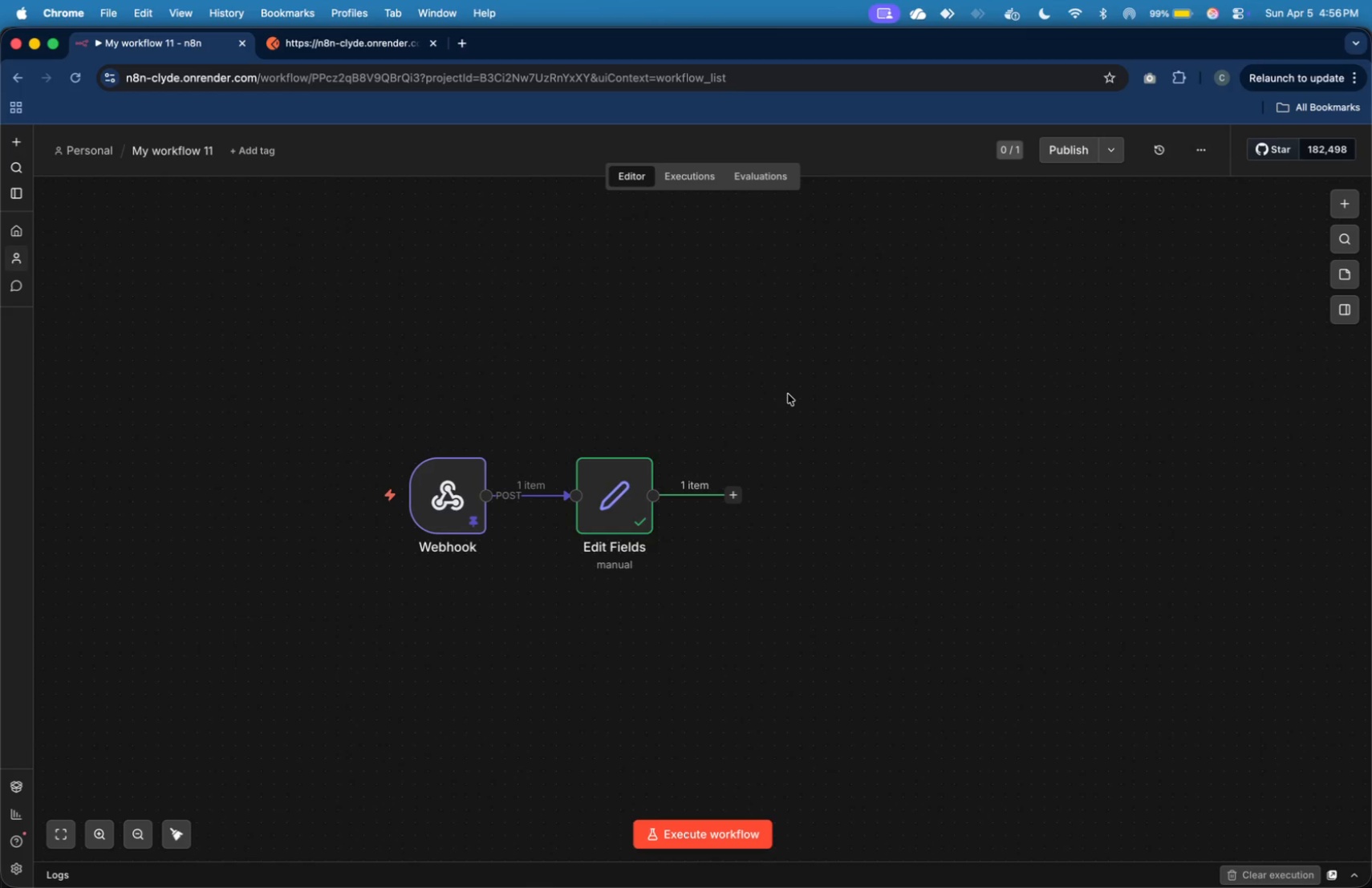 
left_click([735, 492])
 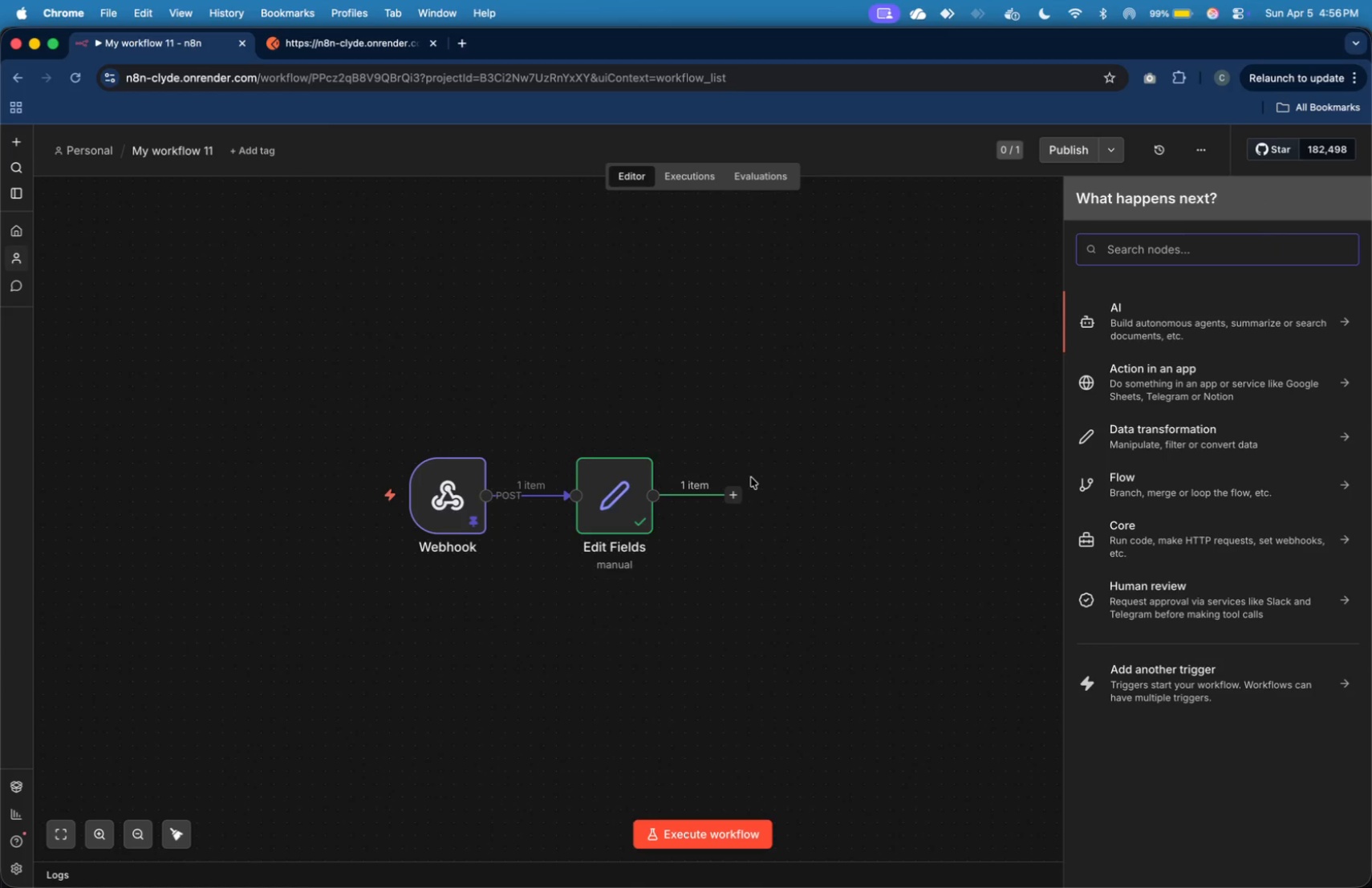 
key(I)
 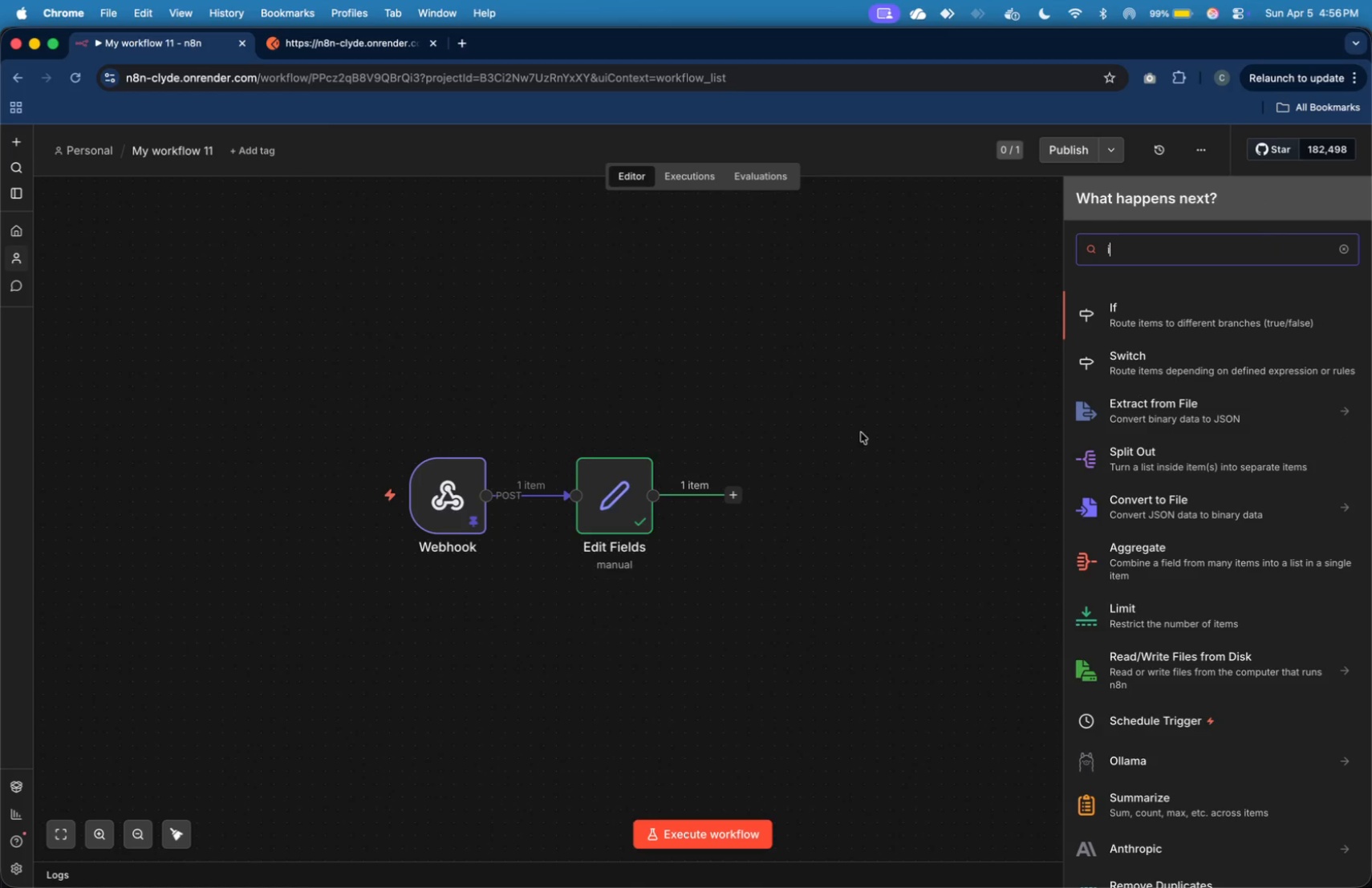 
key(F)
 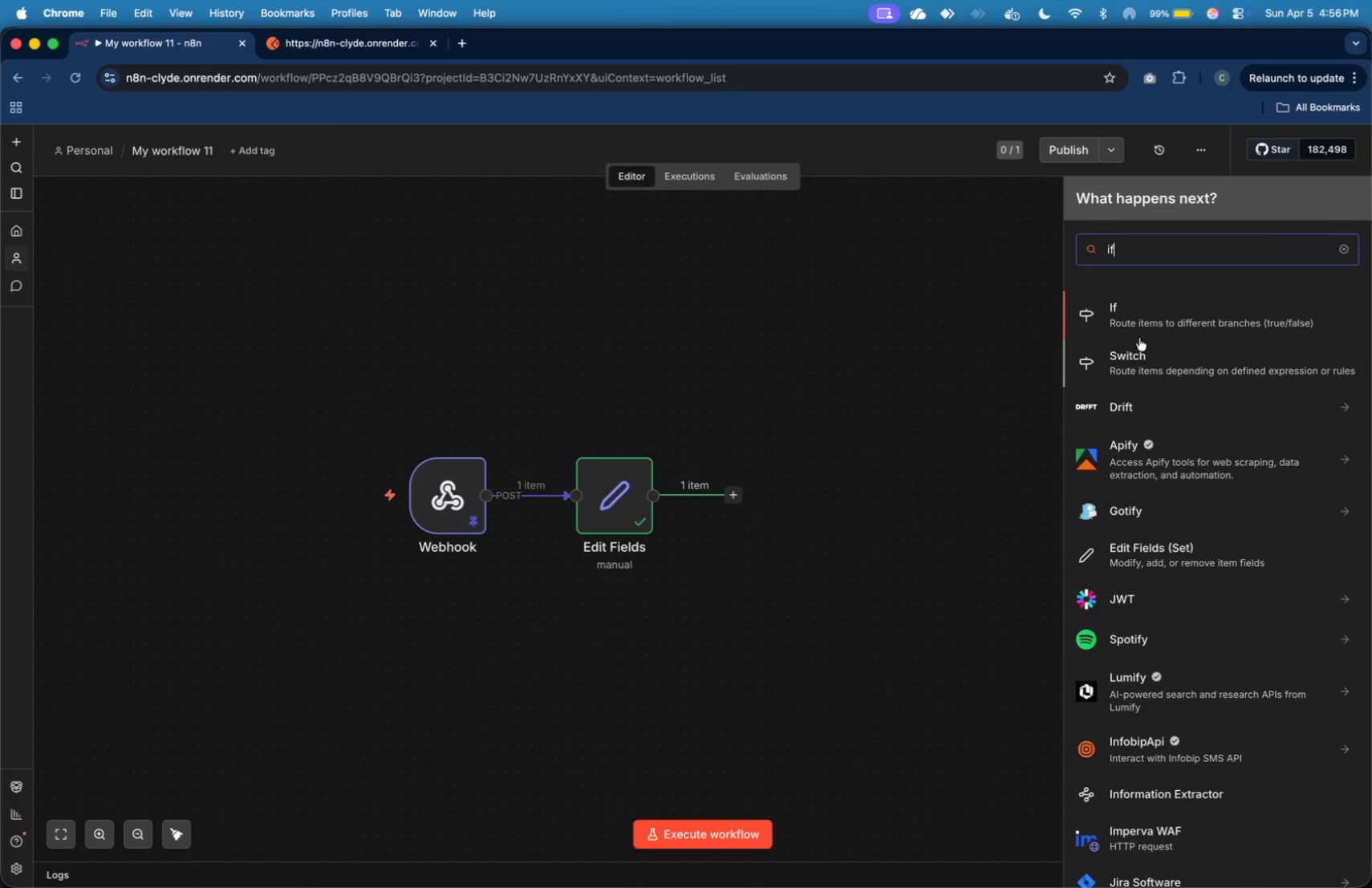 
left_click([1145, 326])
 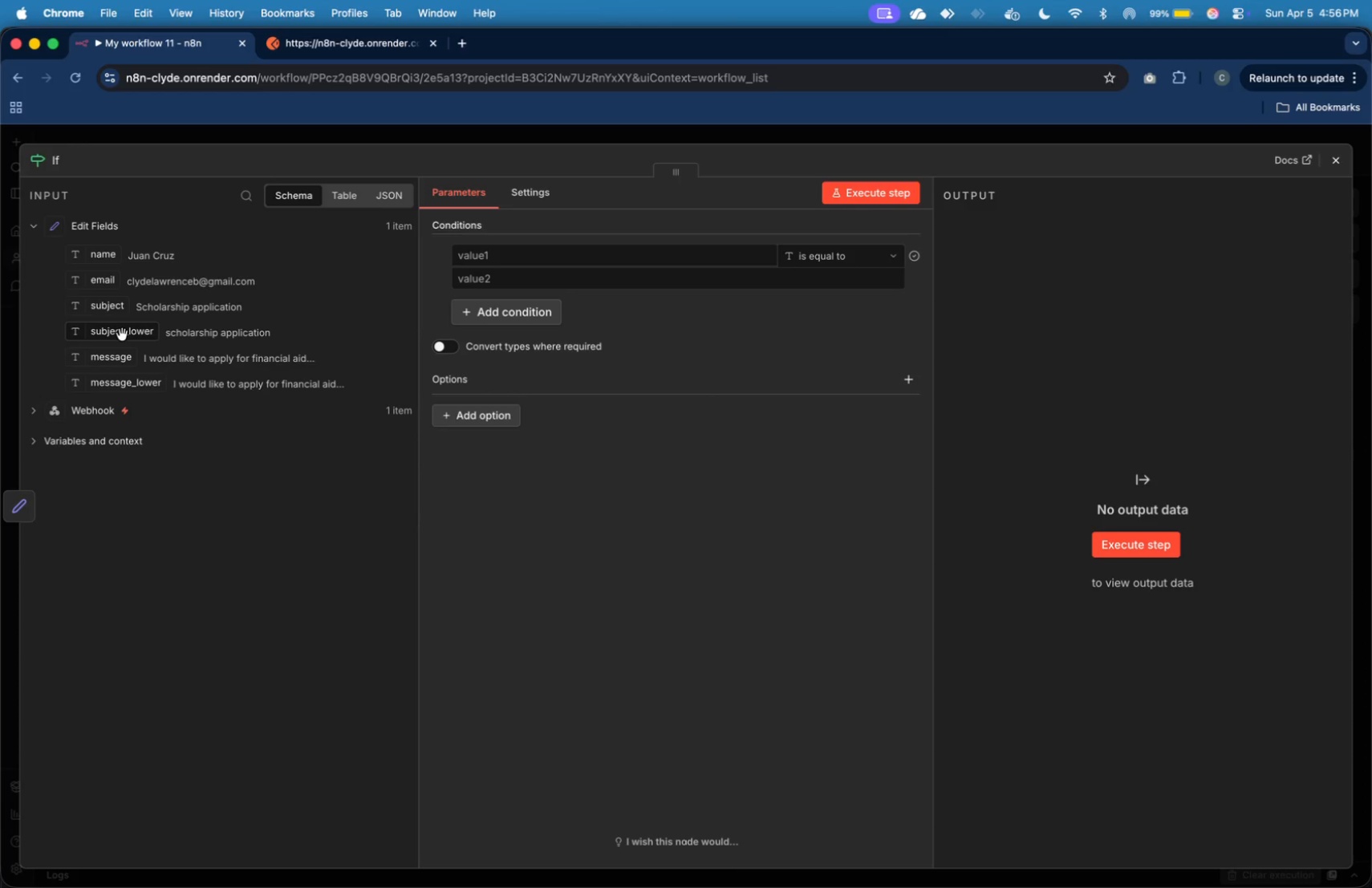 
wait(15.53)
 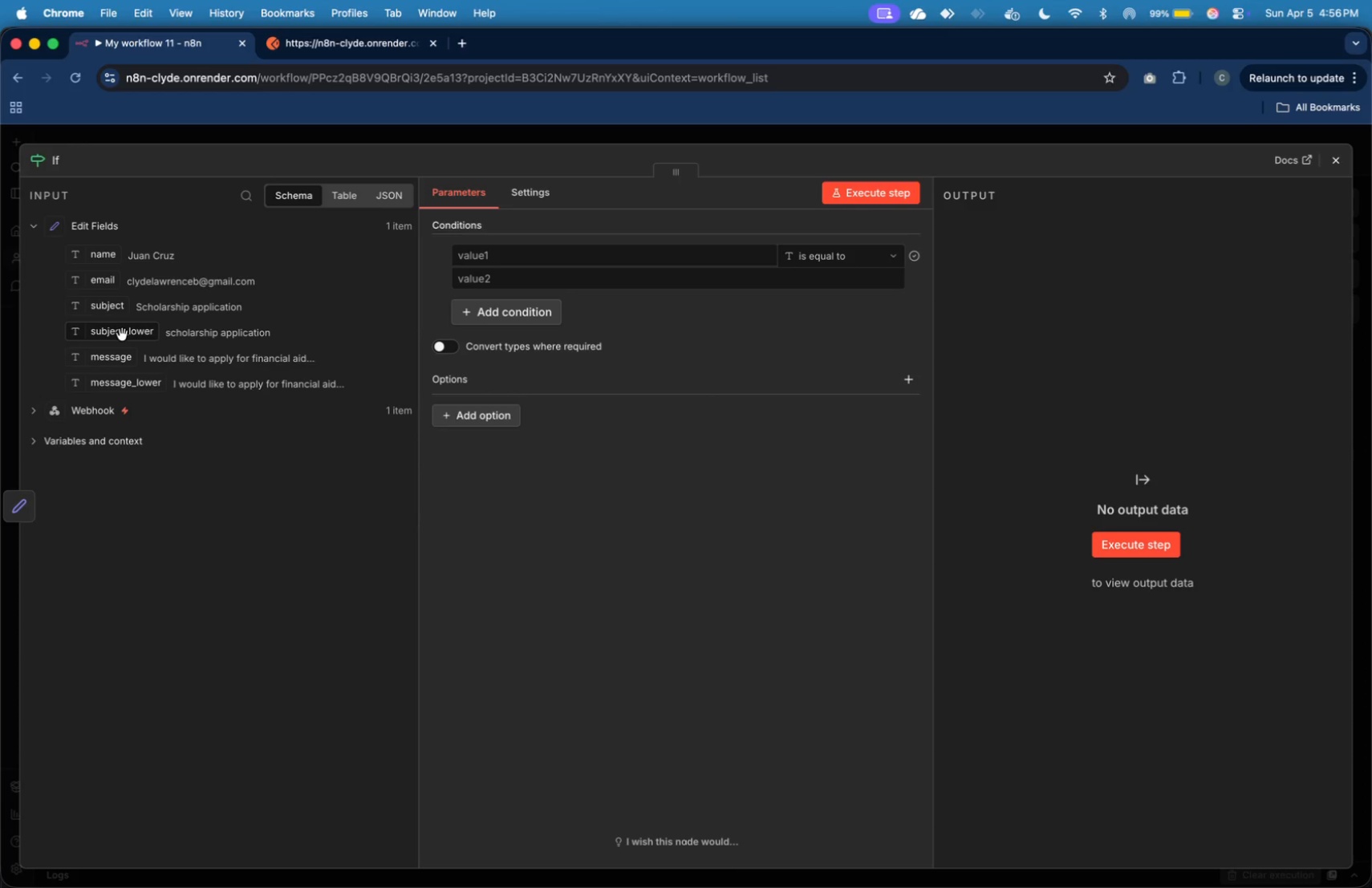 
left_click_drag(start_coordinate=[116, 331], to_coordinate=[578, 260])
 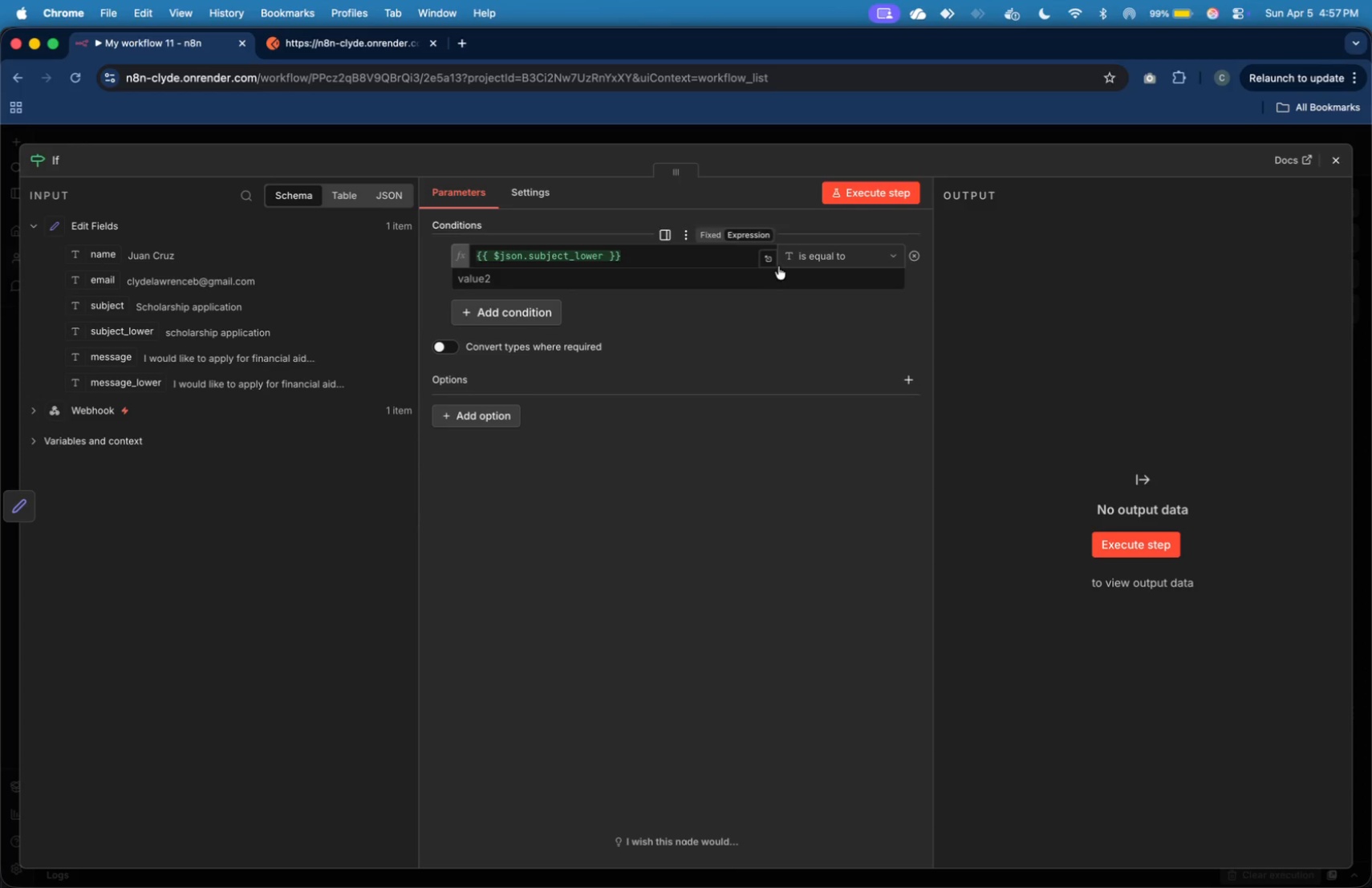 
left_click([789, 262])
 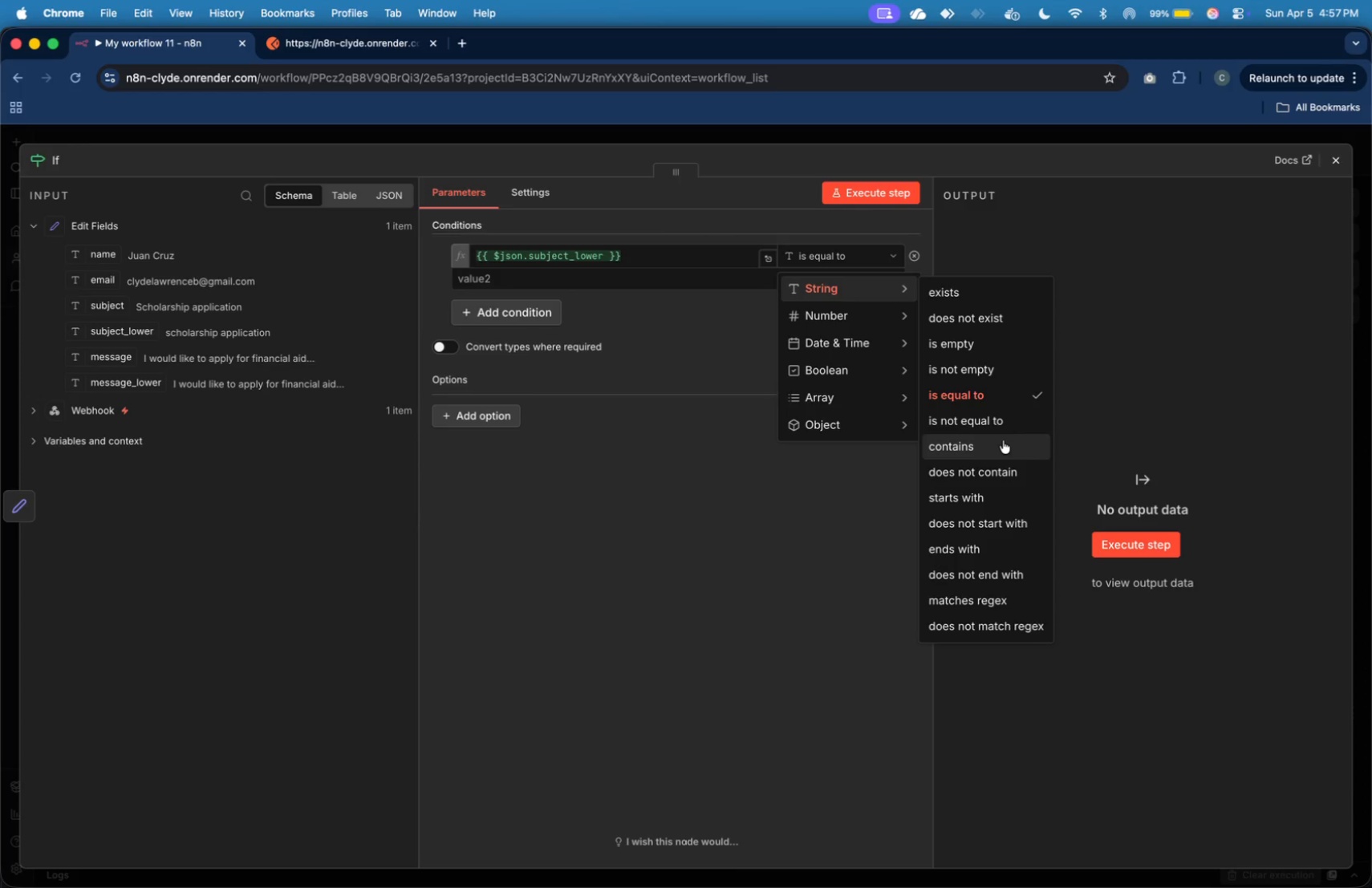 
wait(5.78)
 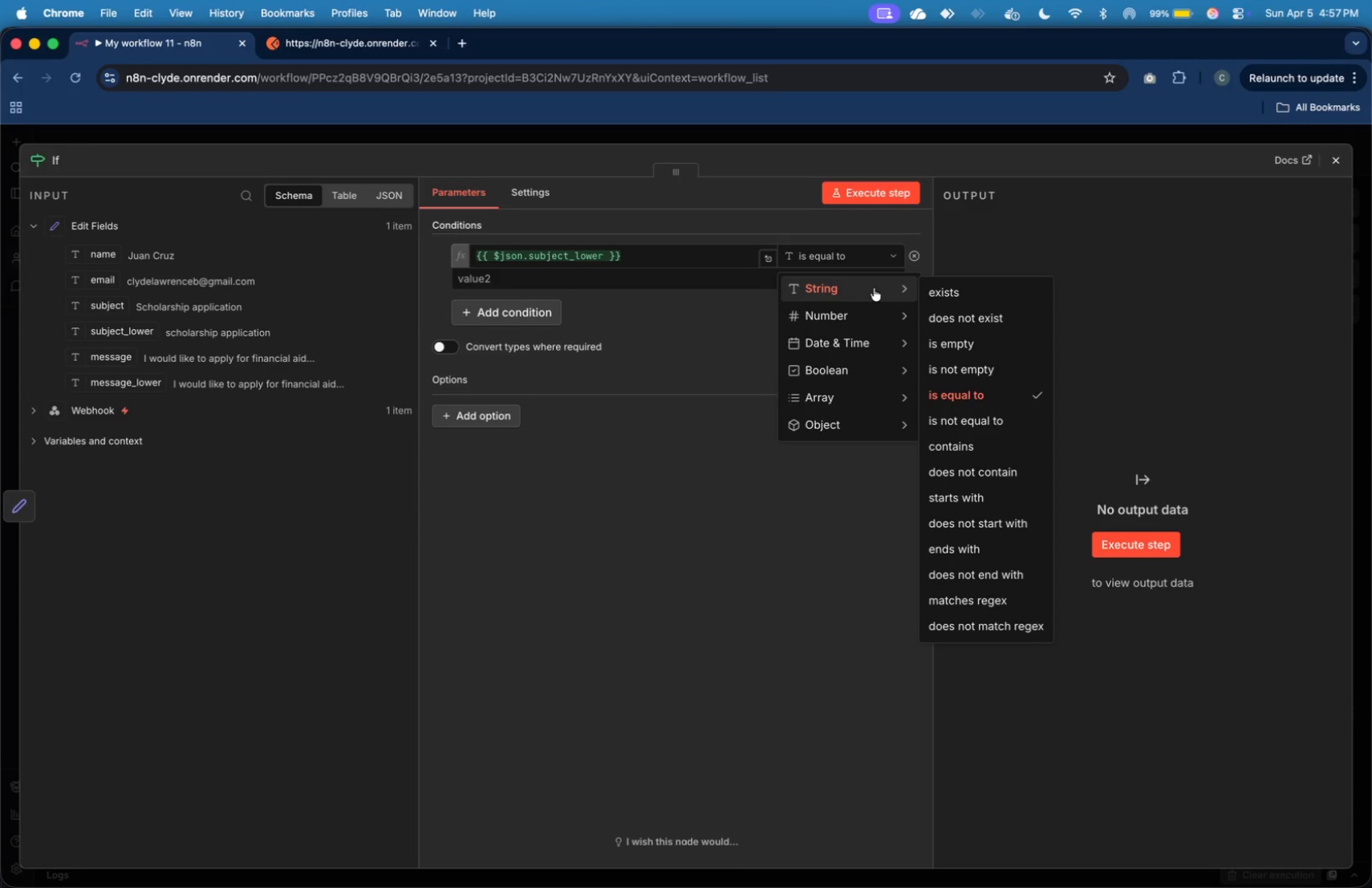 
left_click([1003, 440])
 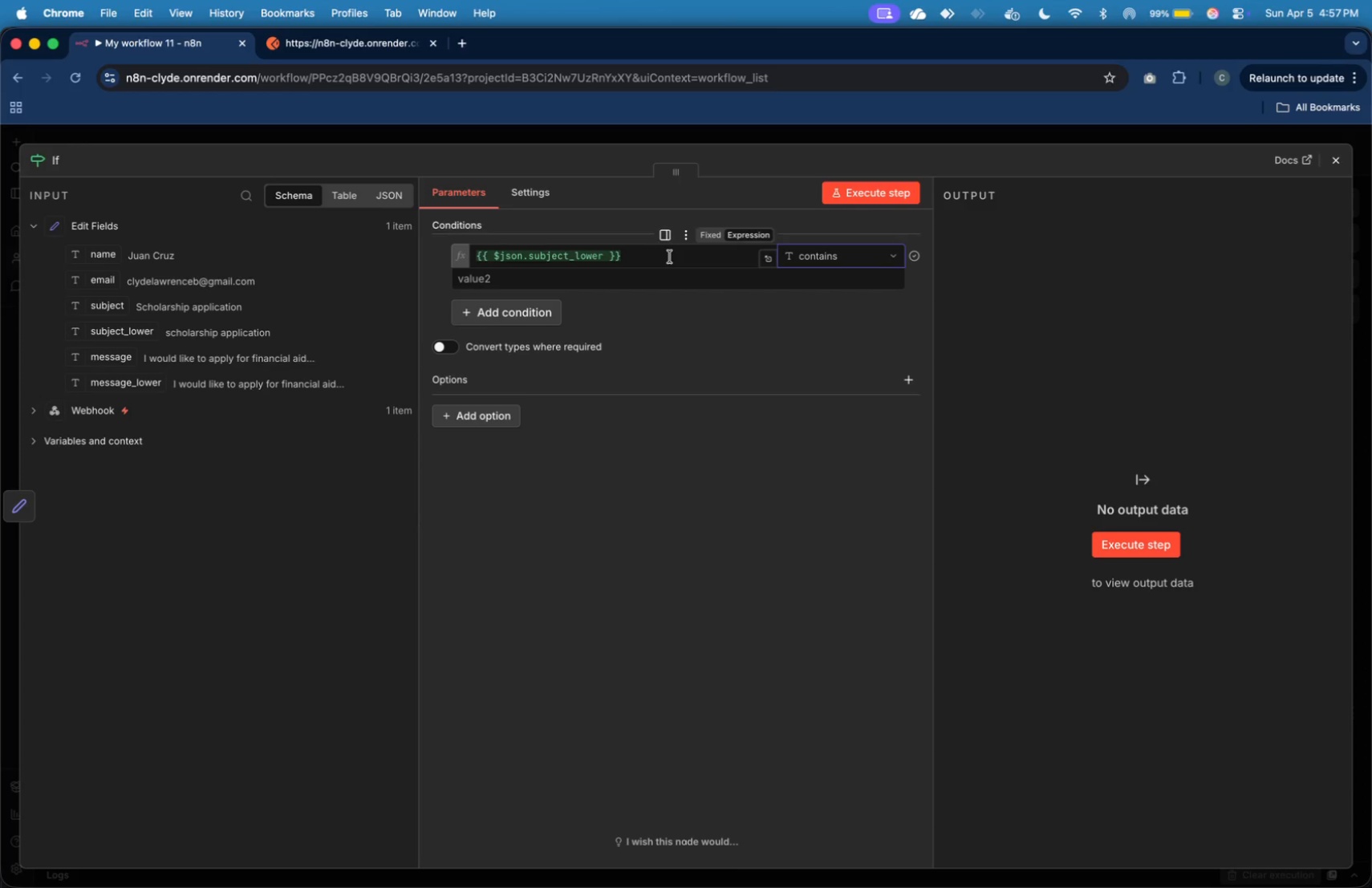 
left_click([677, 282])
 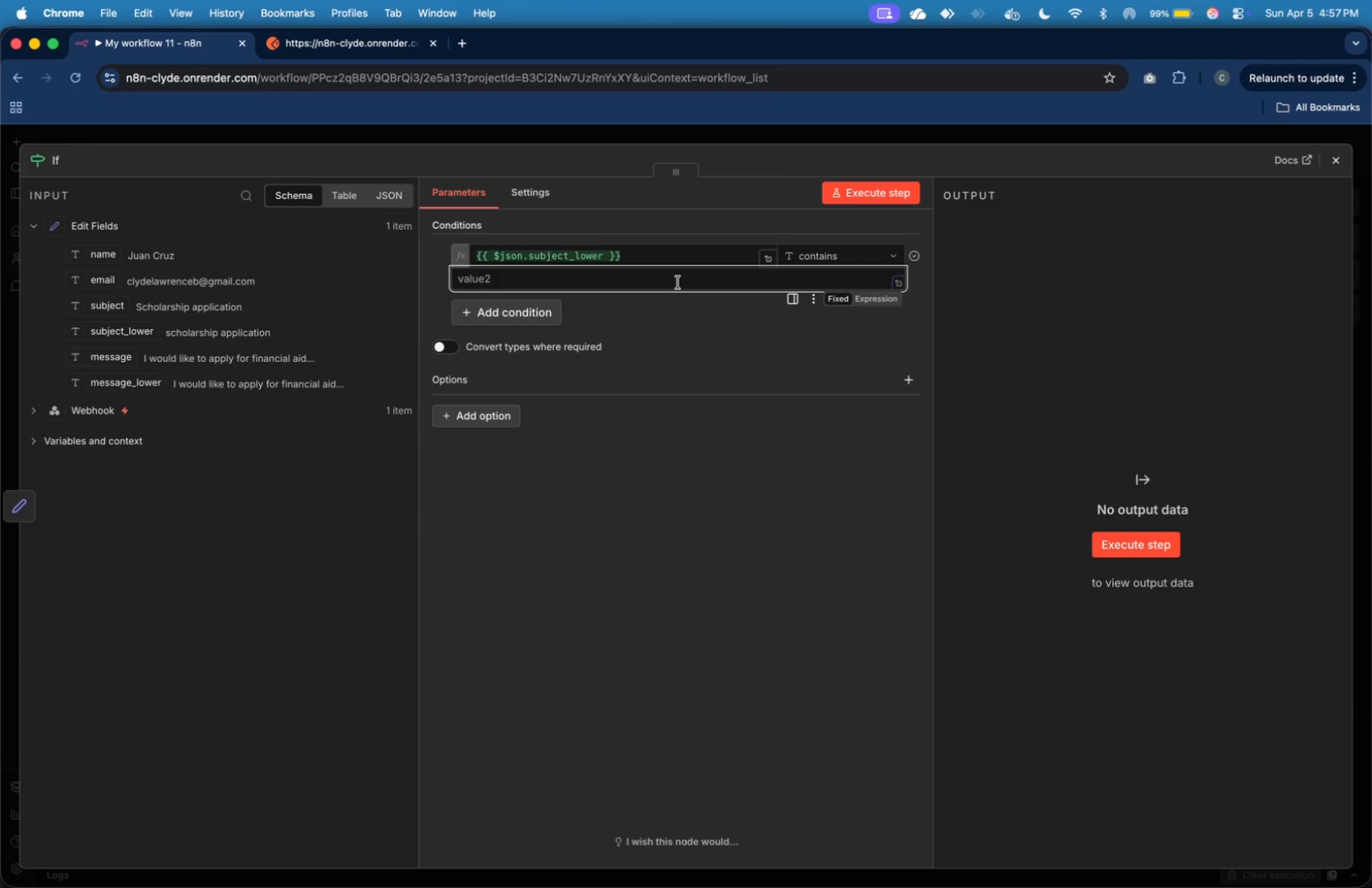 
type(scholarship)
 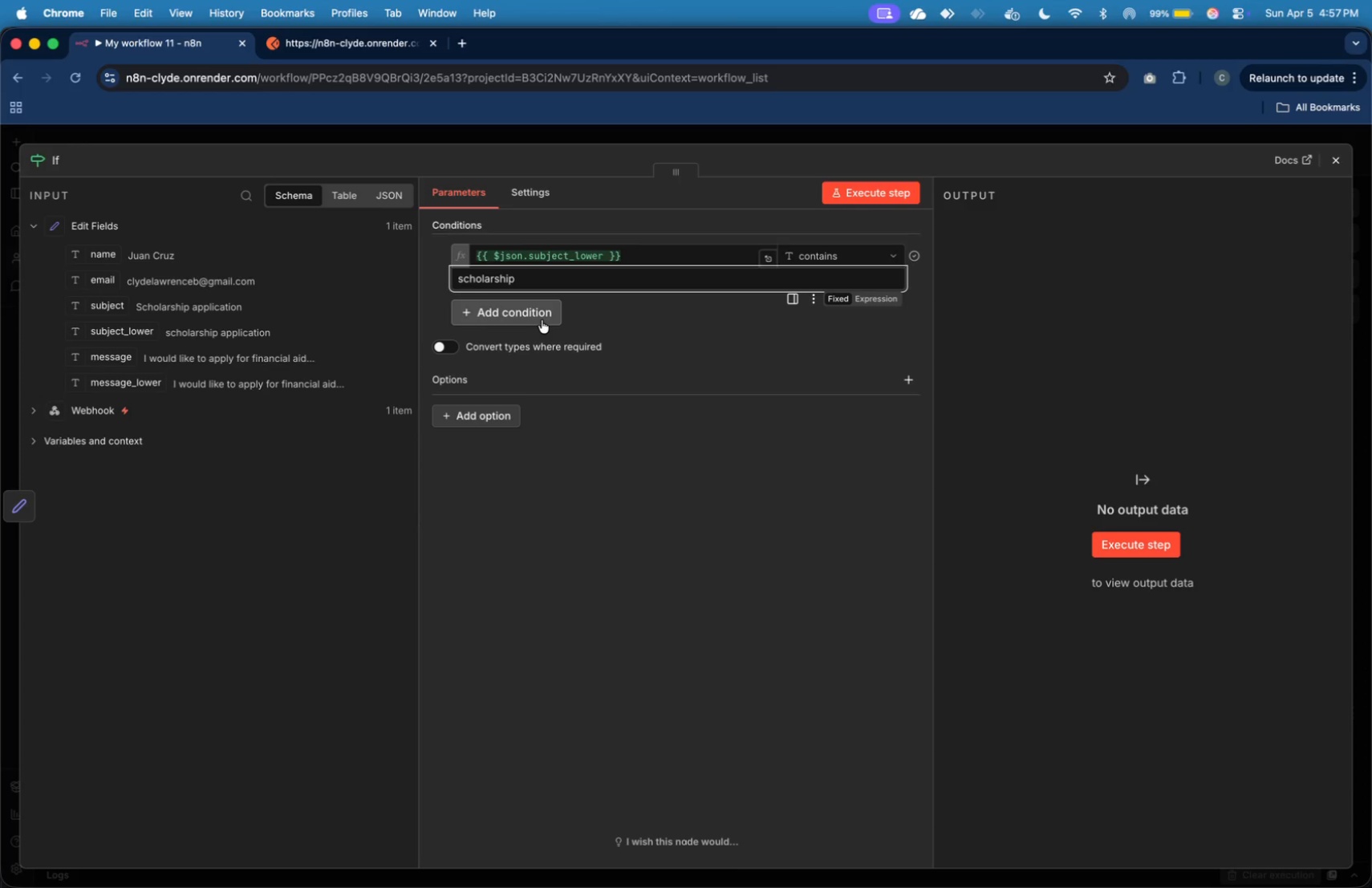 
wait(18.73)
 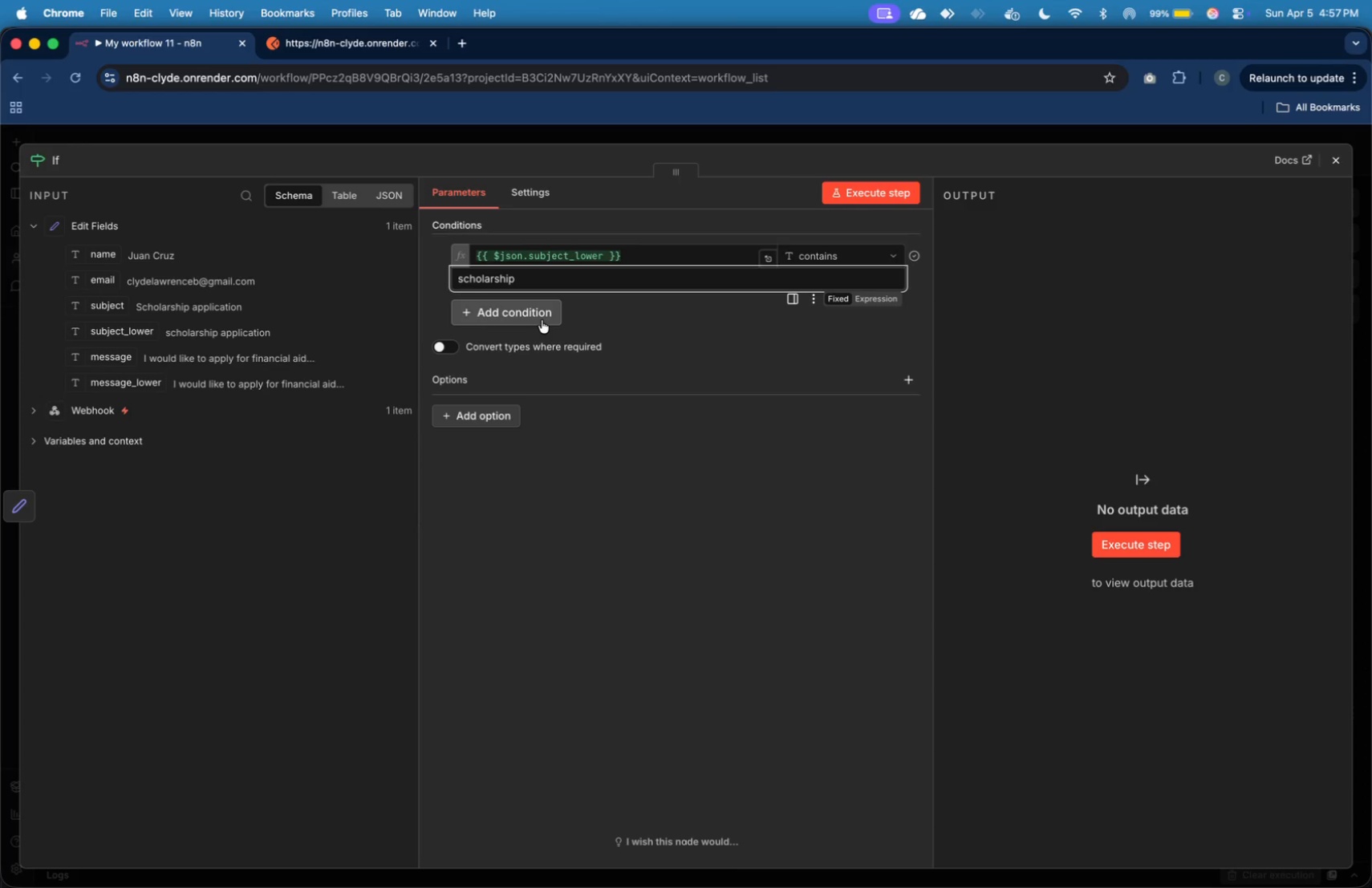 
left_click([628, 323])
 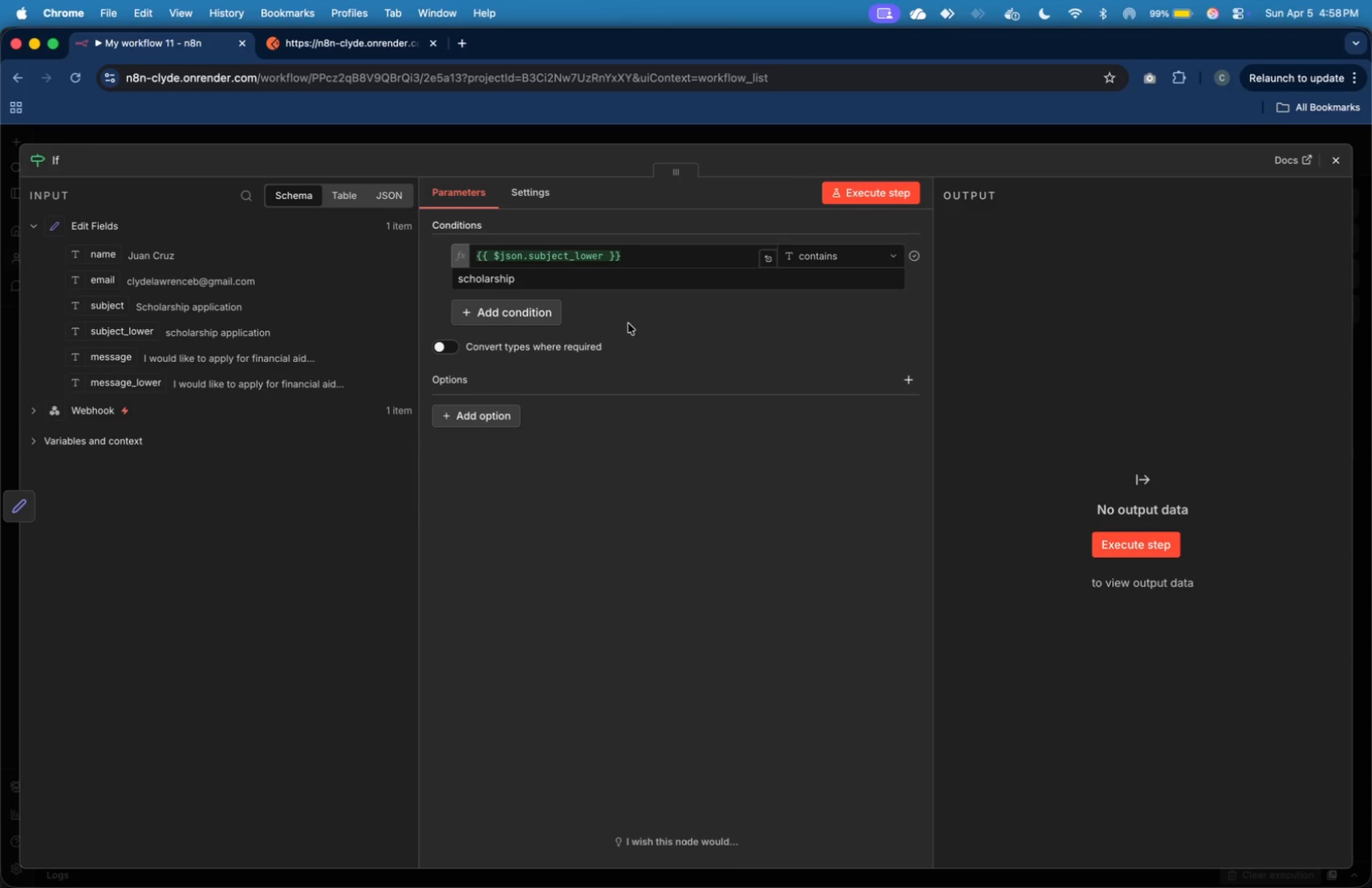 
wait(30.1)
 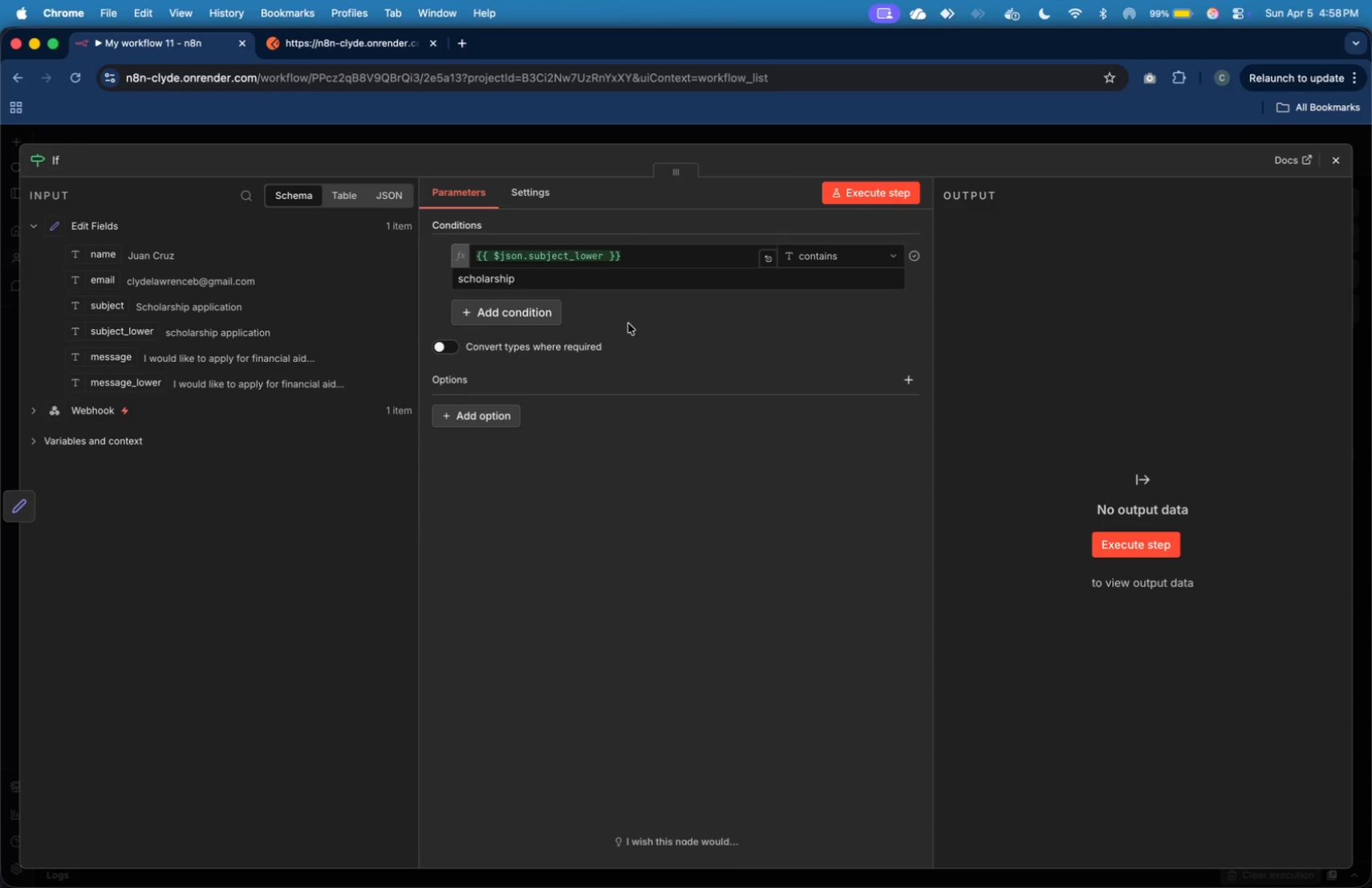 
left_click([669, 288])
 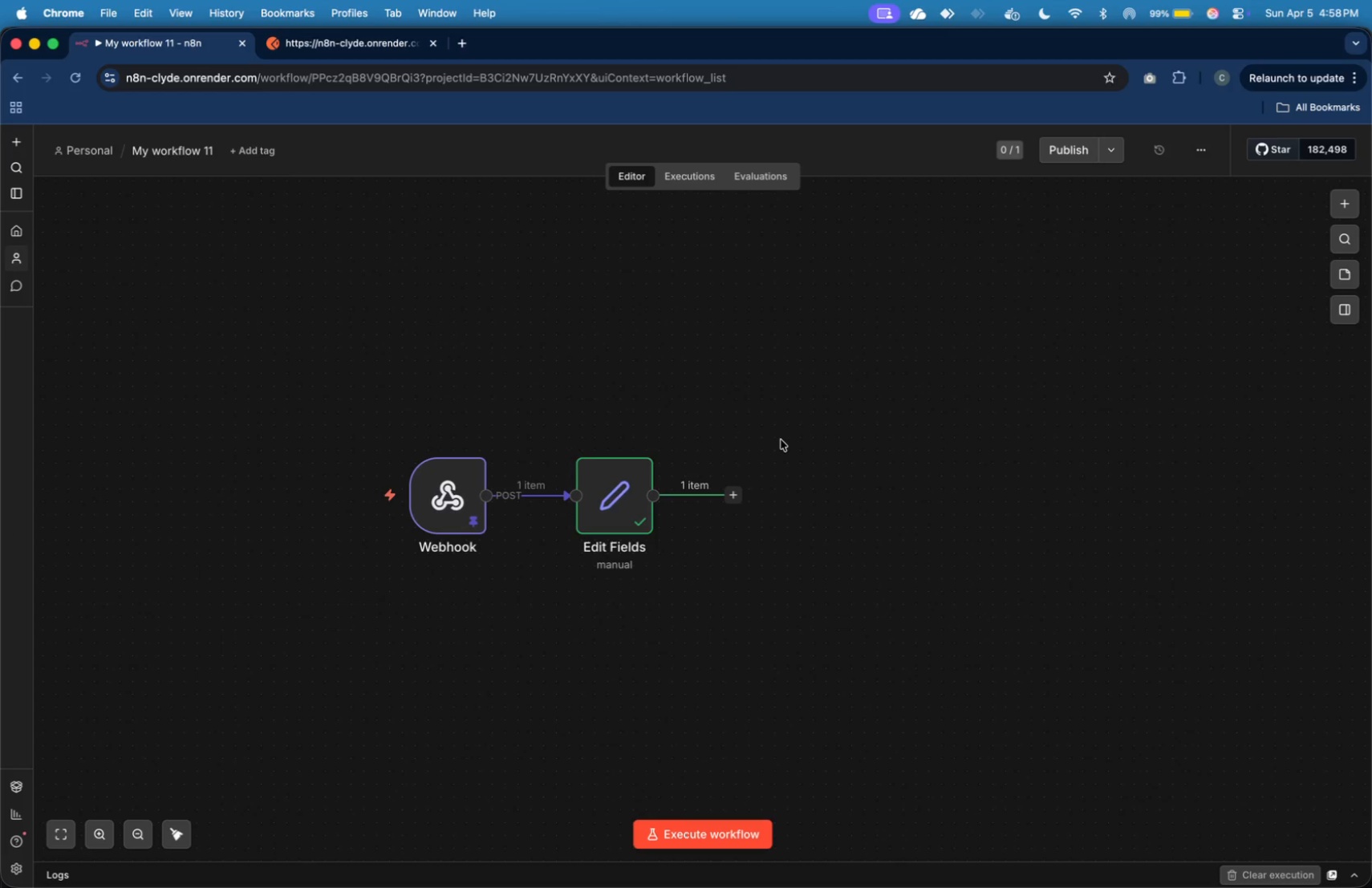 
wait(5.89)
 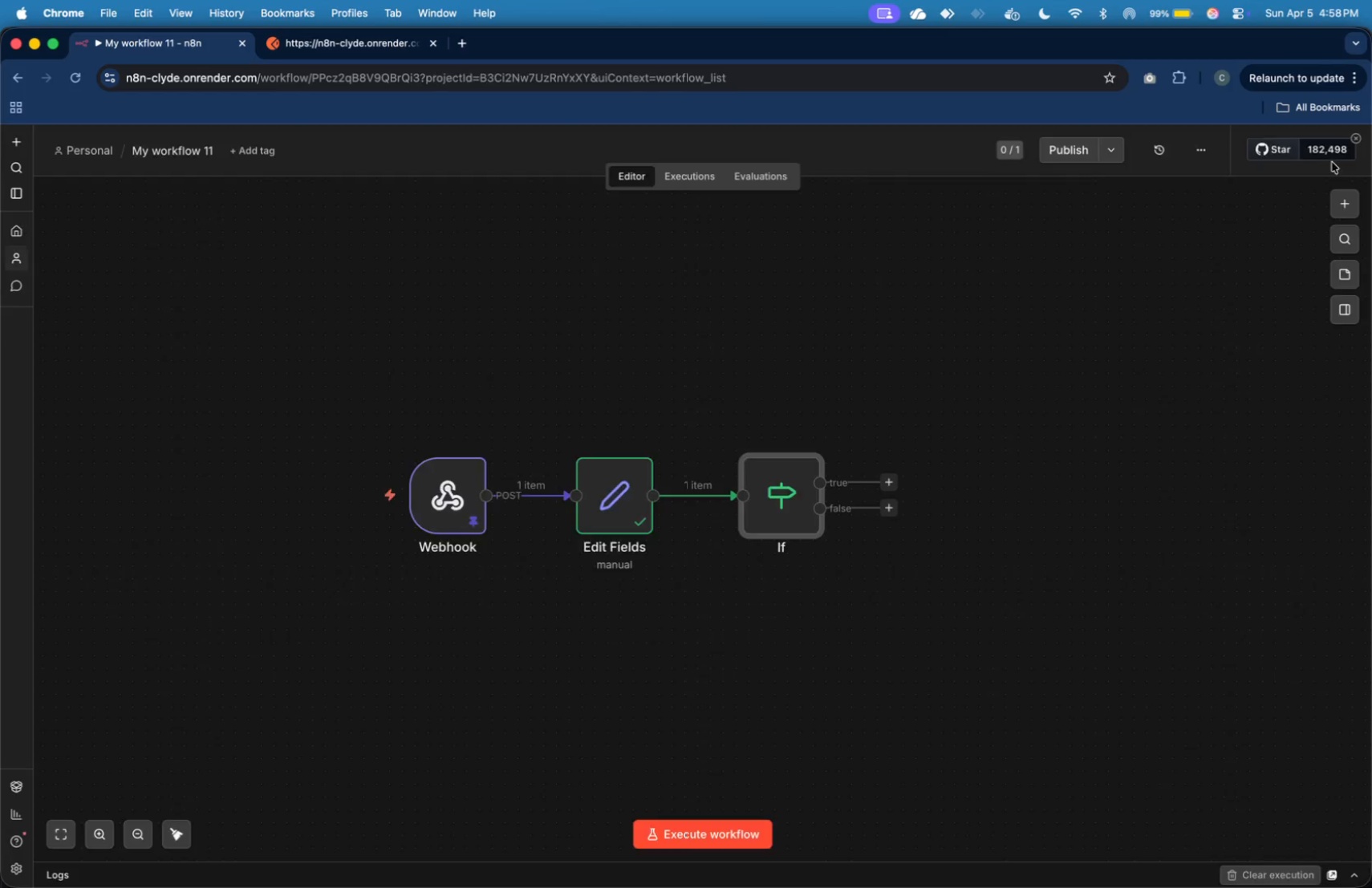 
left_click([738, 497])
 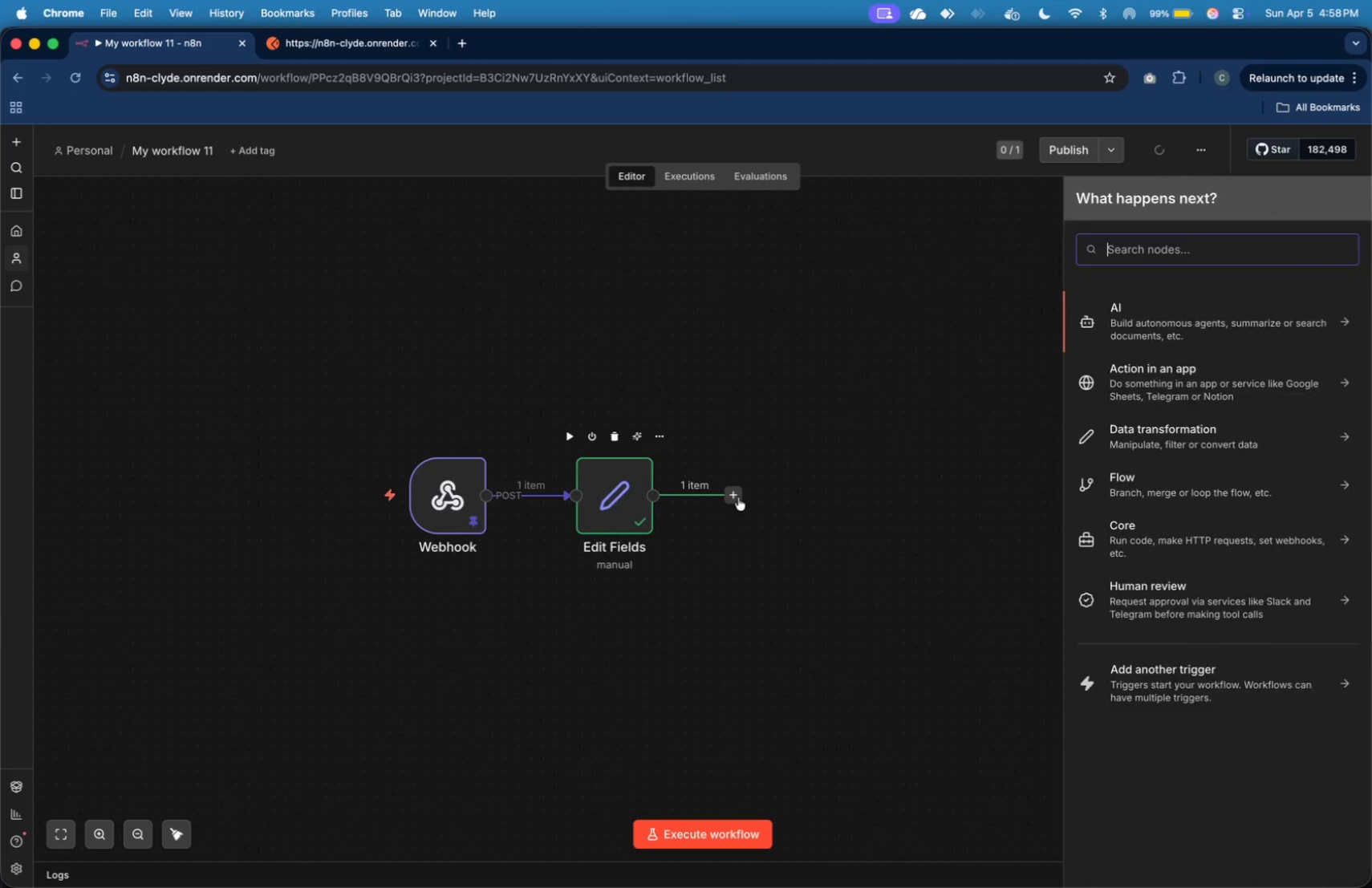 
type(sw)
 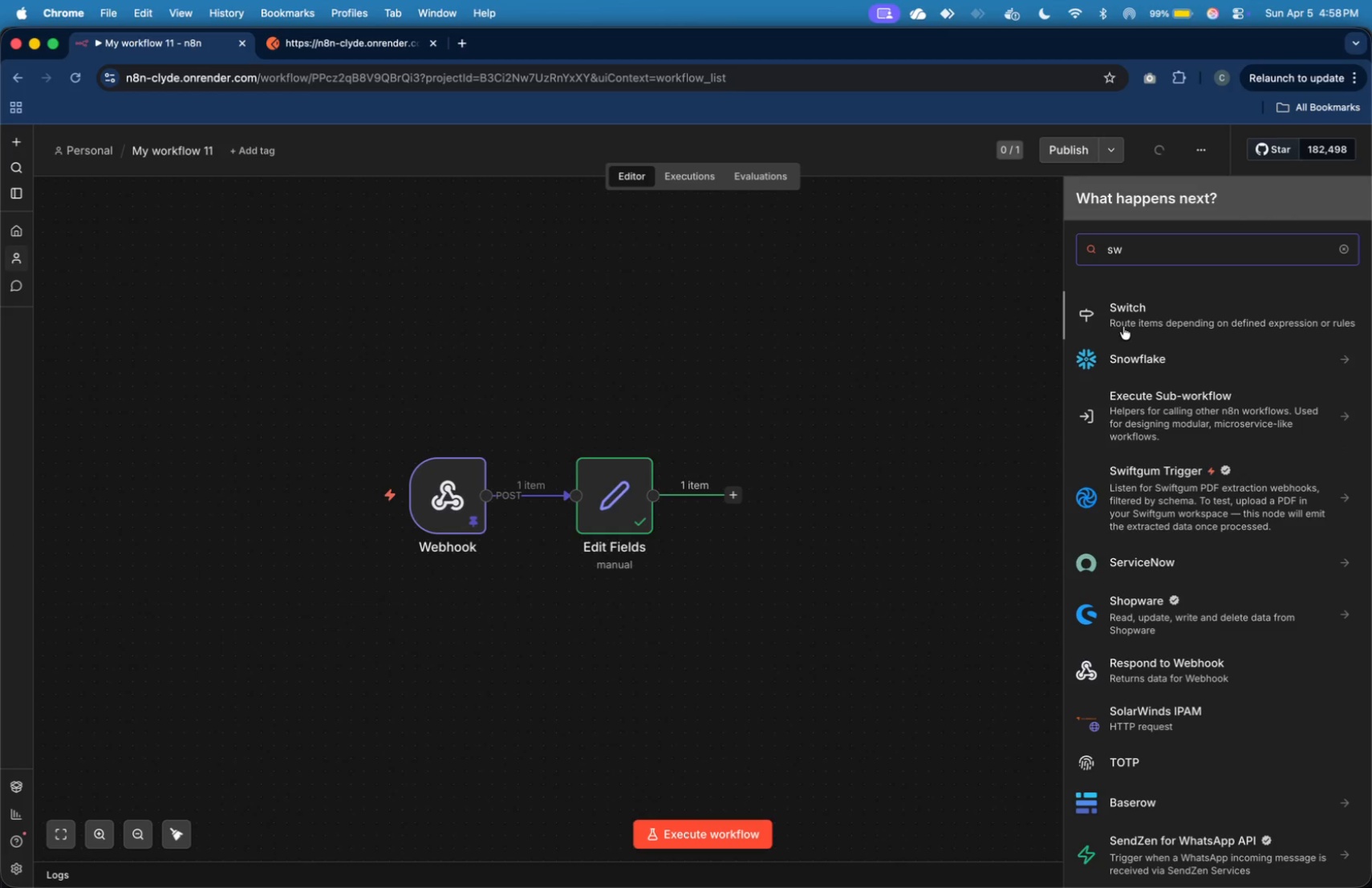 
left_click([1138, 326])
 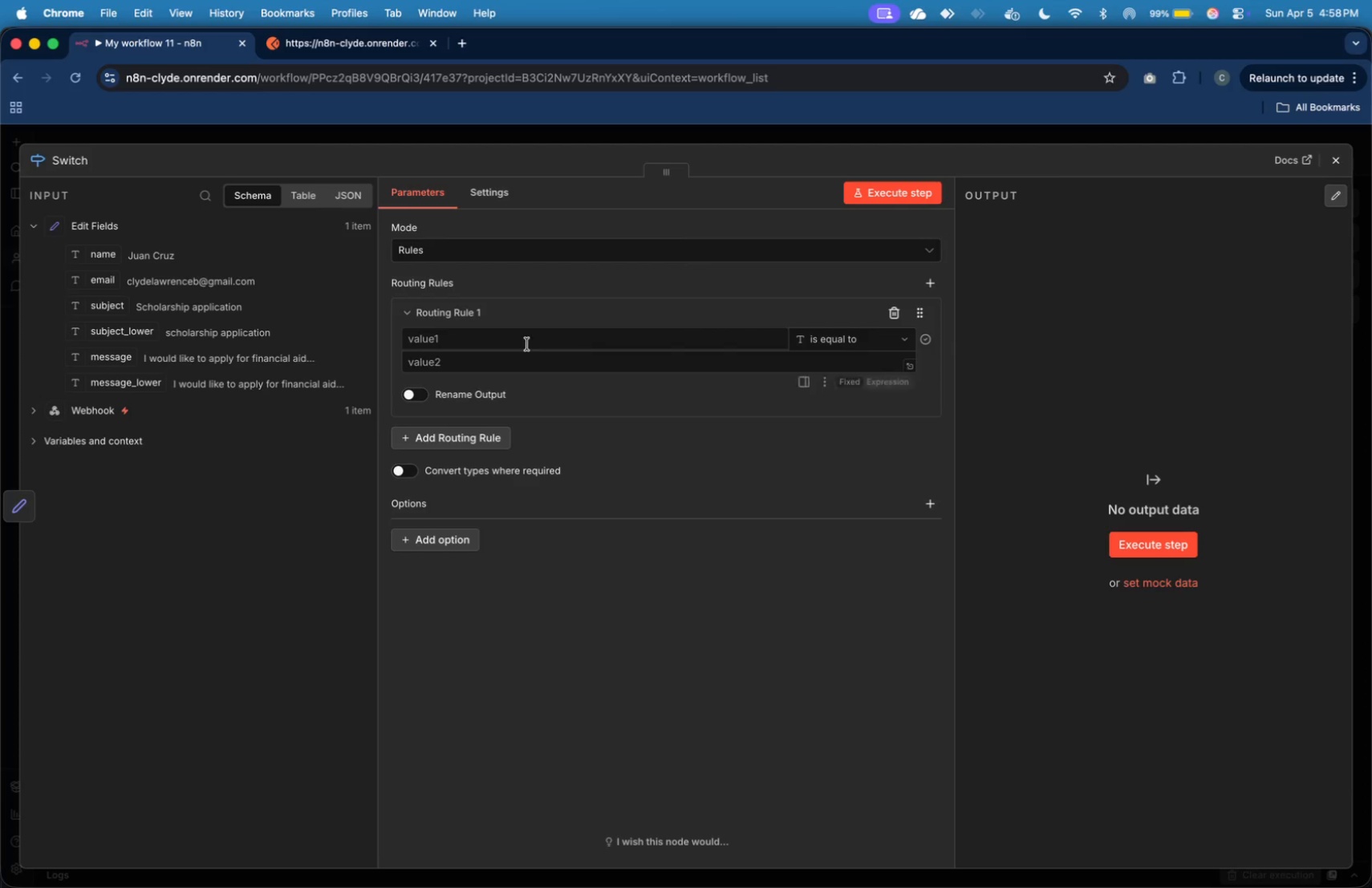 
left_click([493, 333])
 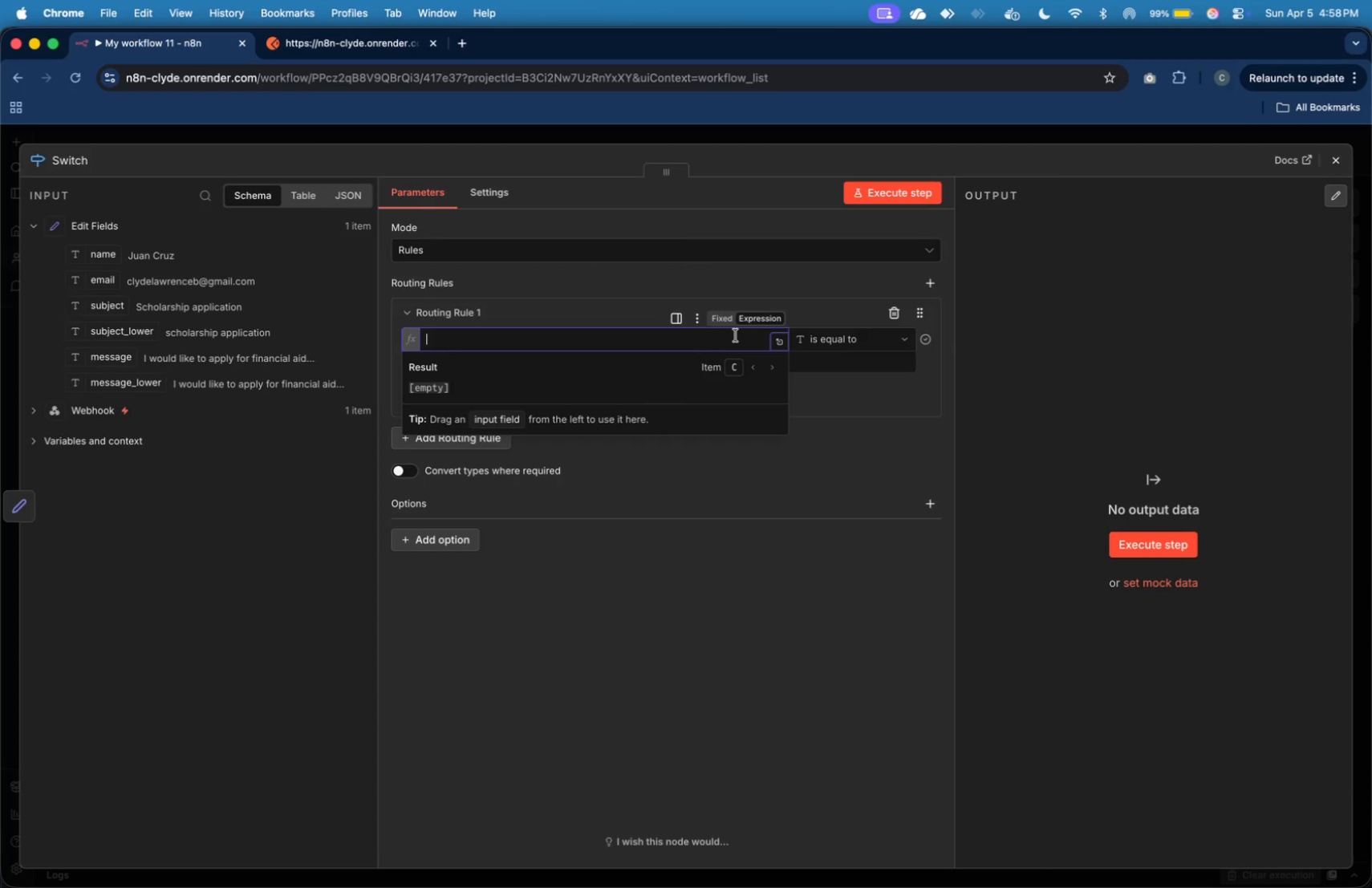 
wait(15.4)
 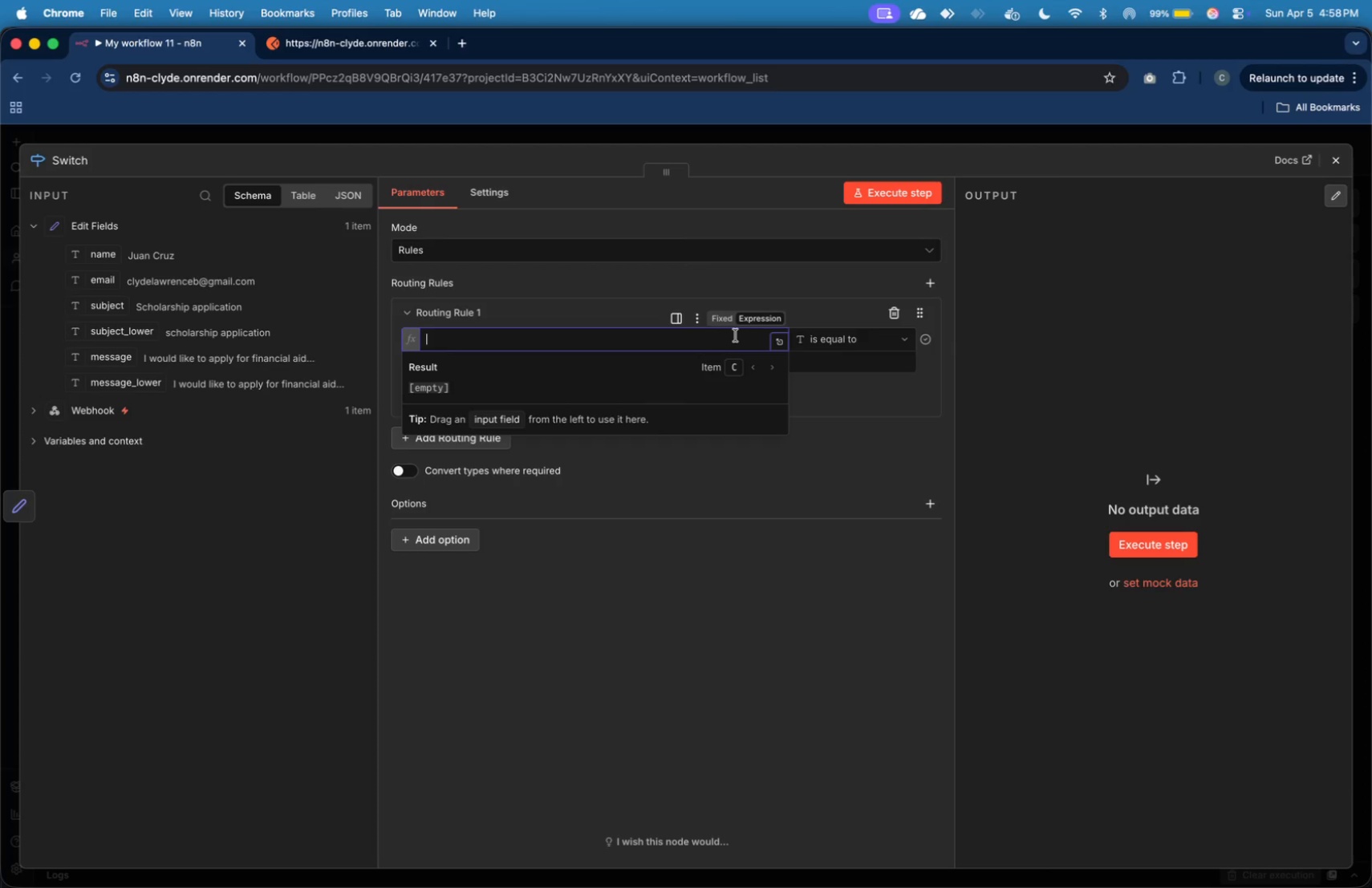 
left_click([1096, 316])
 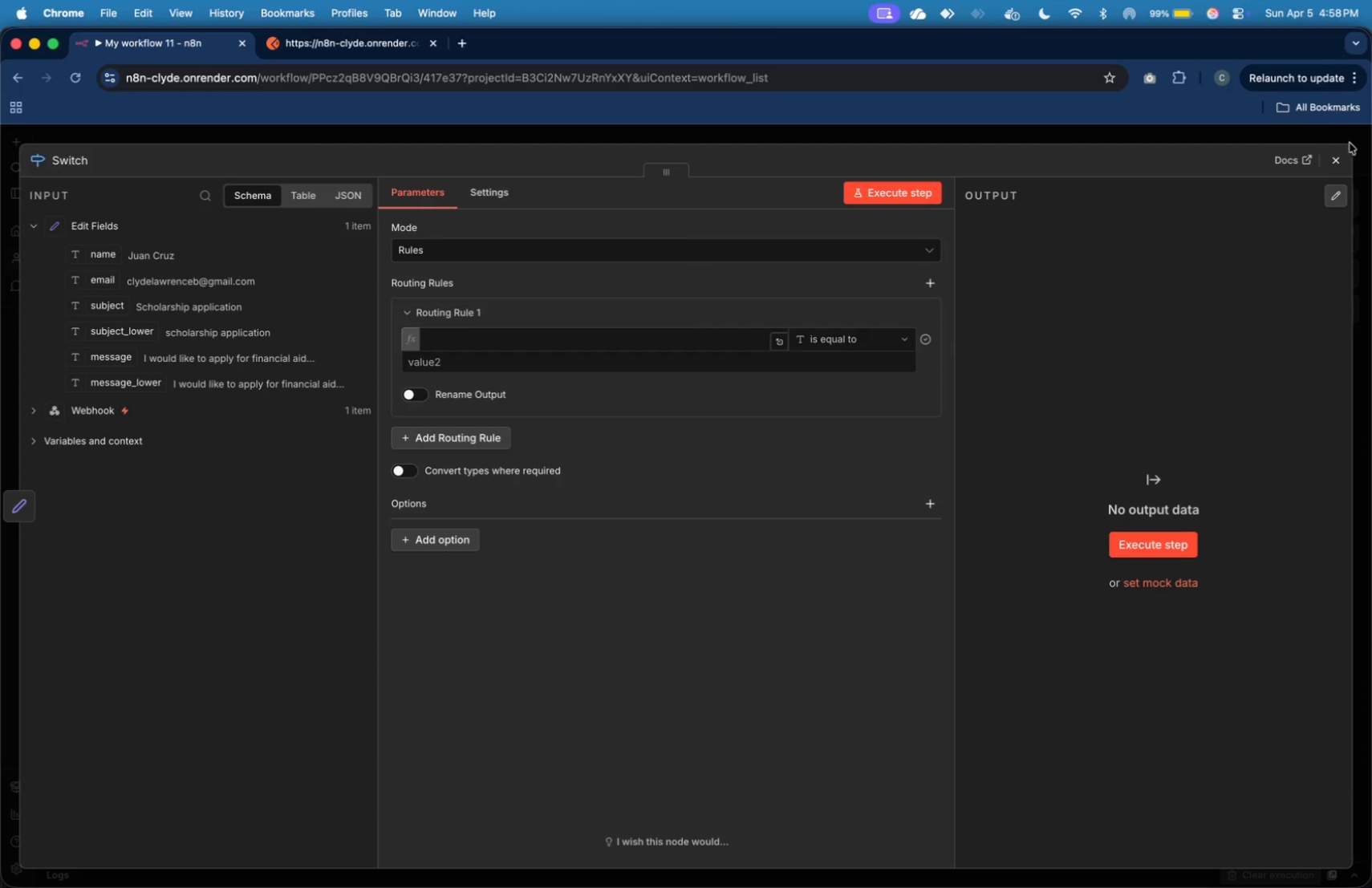 
mouse_move([1337, 164])
 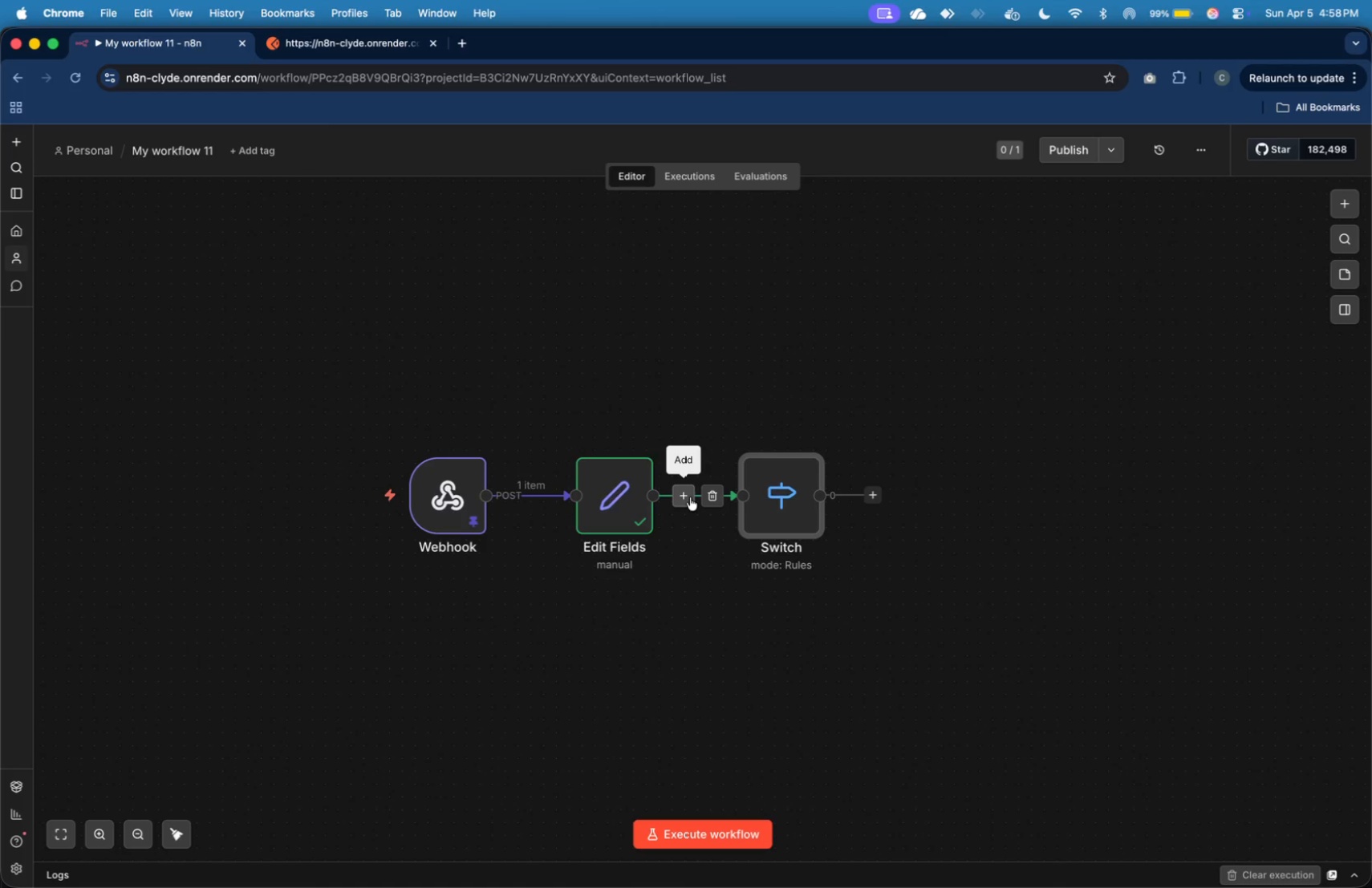 
left_click([690, 497])
 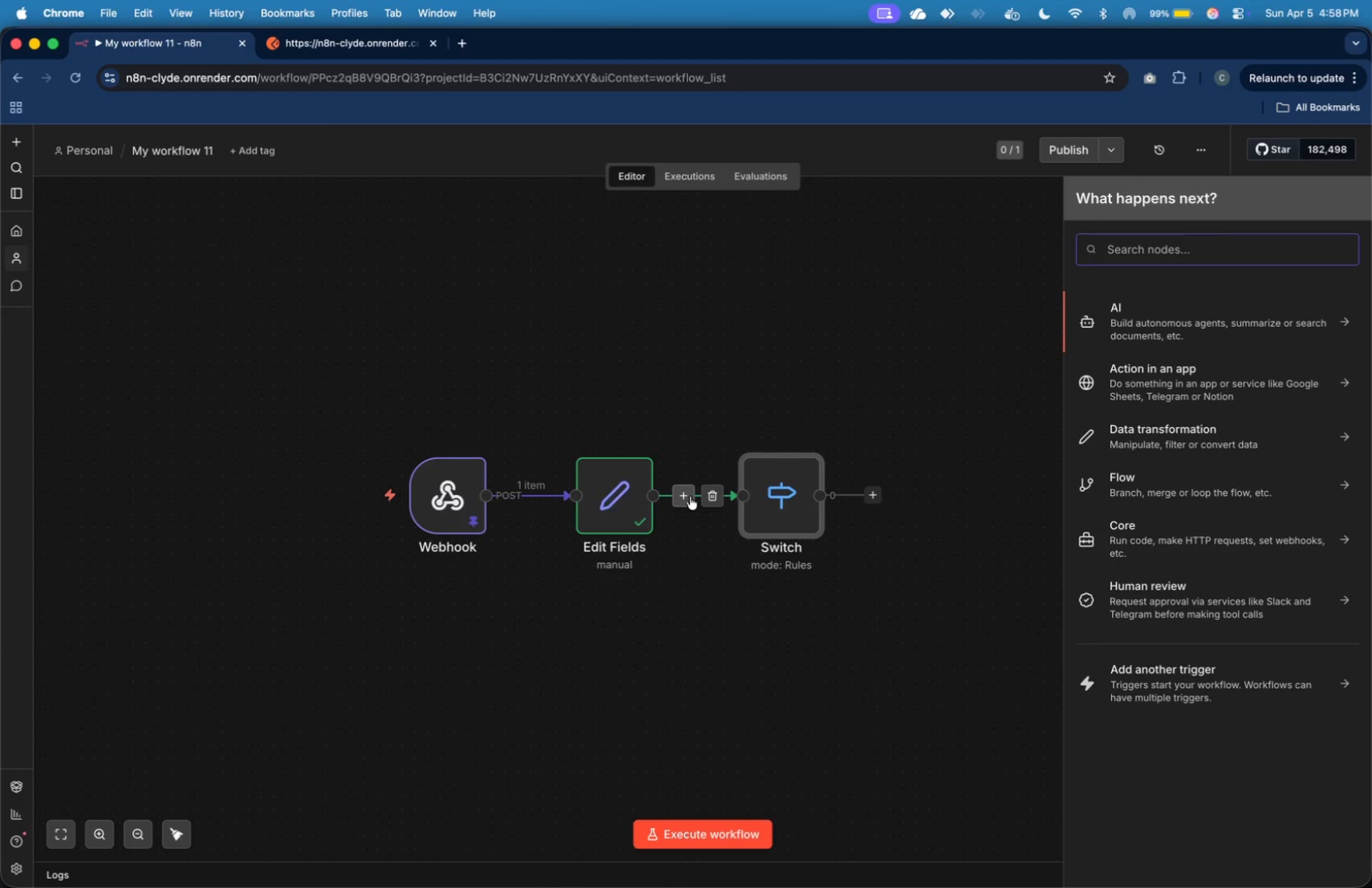 
wait(6.19)
 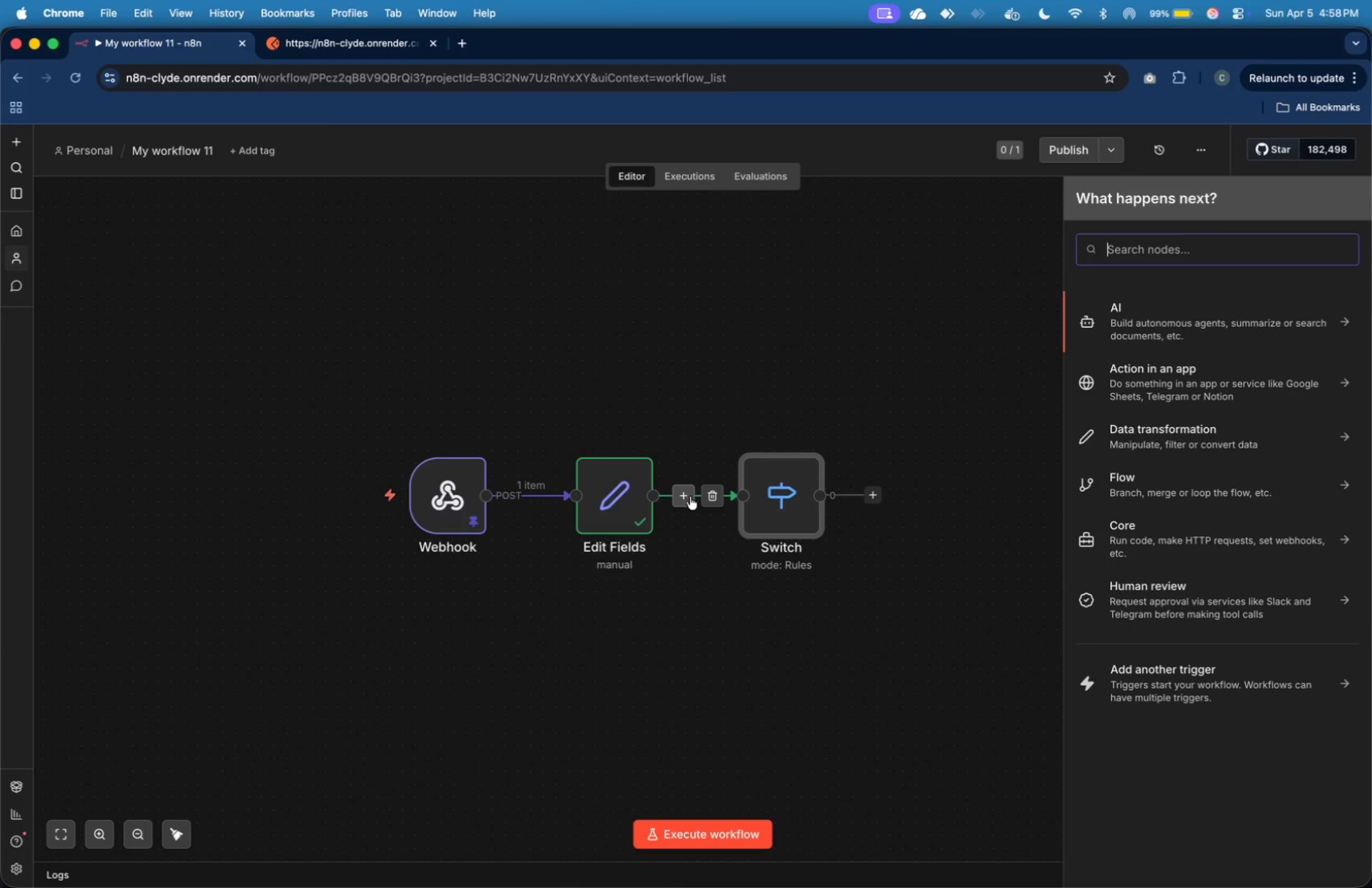 
type(se)
 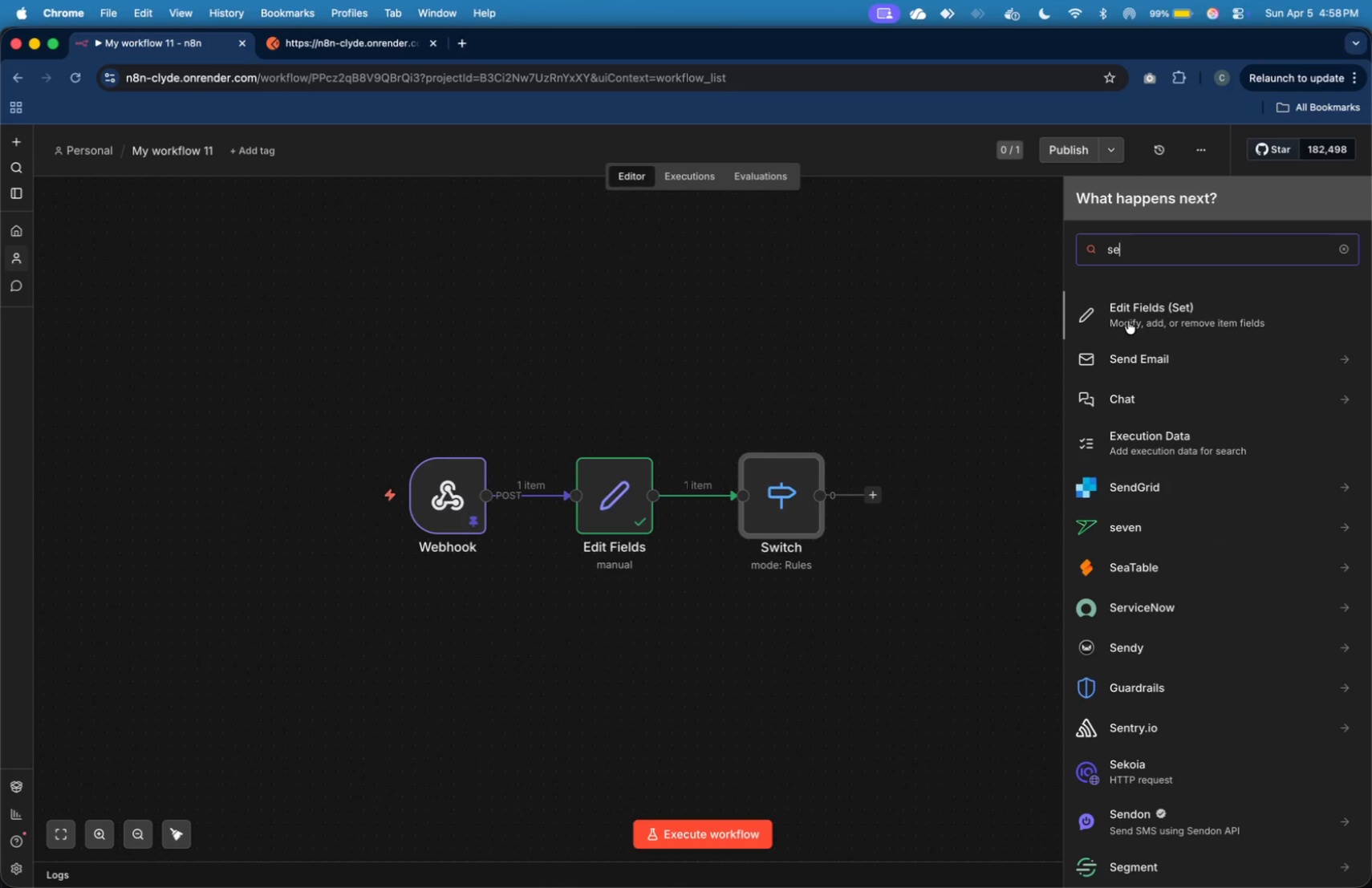 
left_click([1128, 322])
 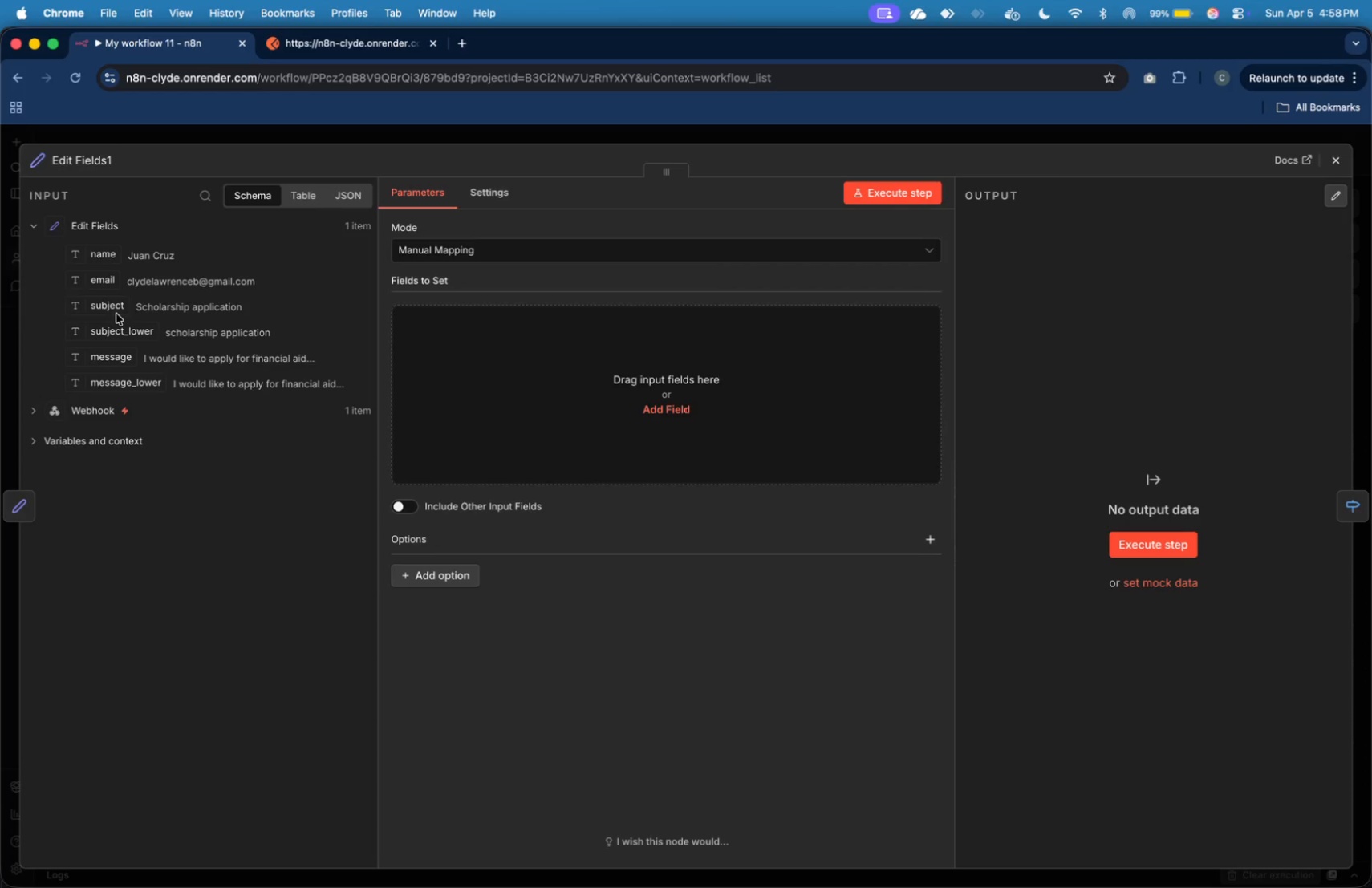 
left_click([535, 347])
 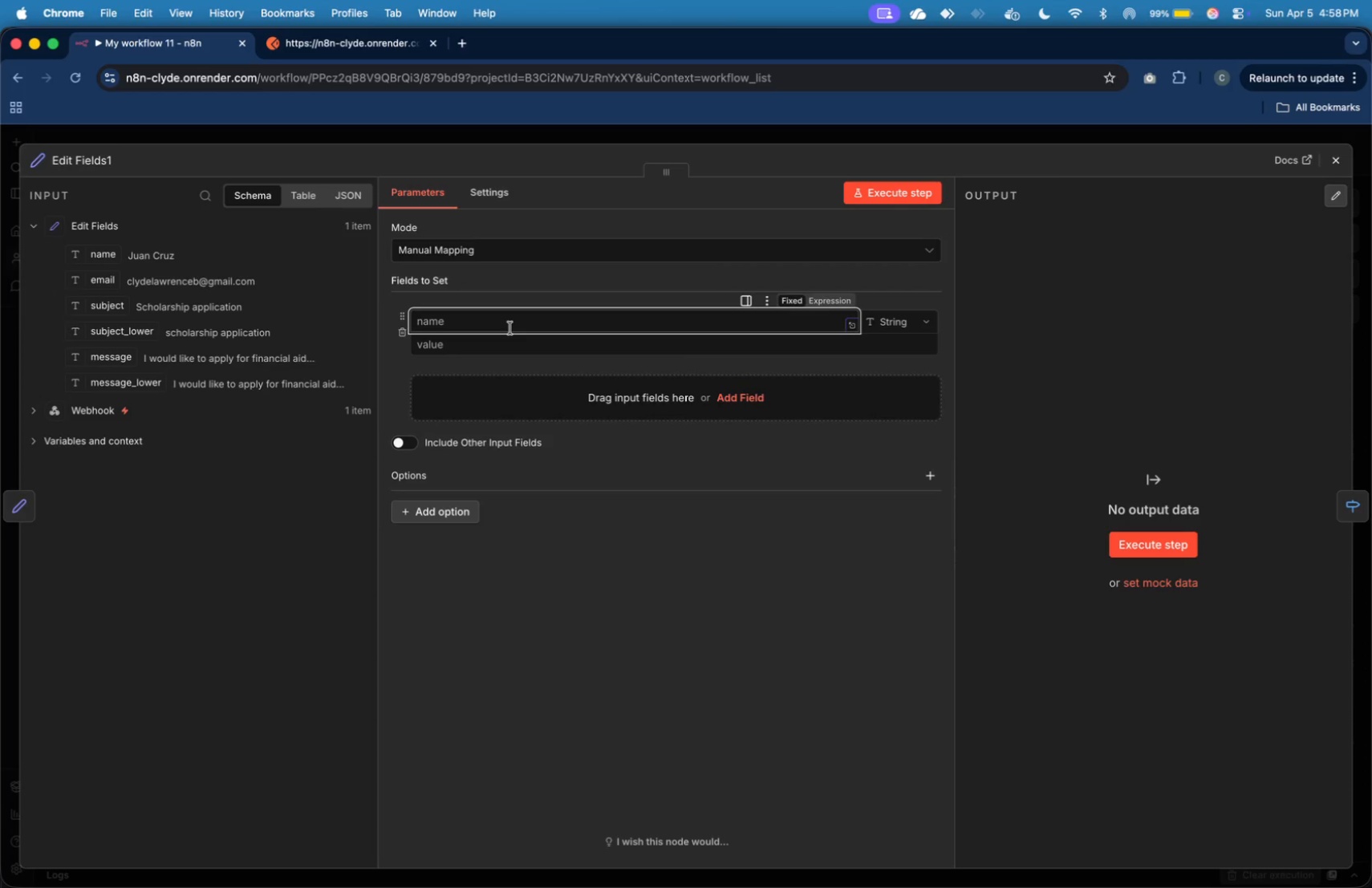 
type(category)
 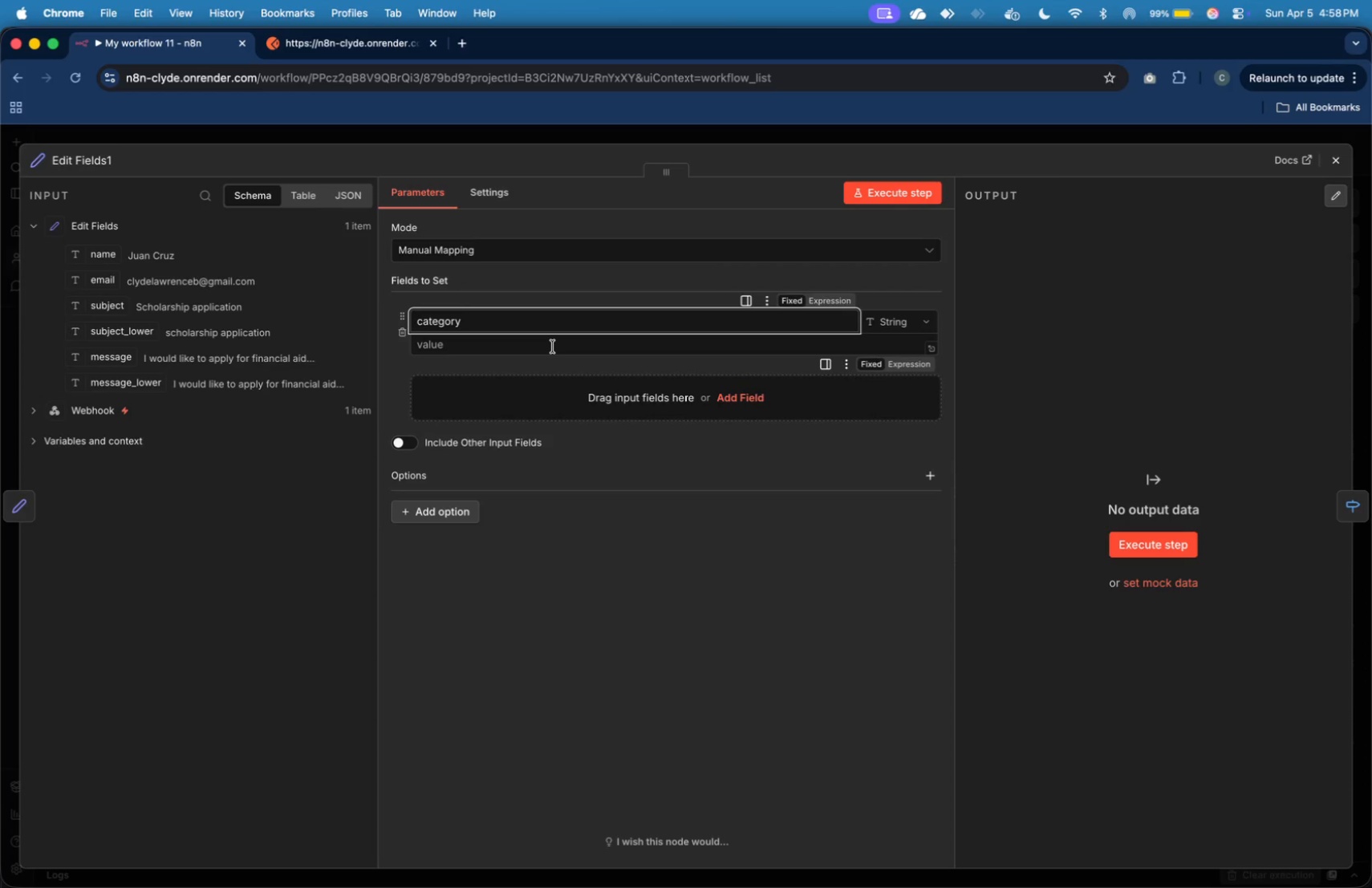 
left_click([553, 347])
 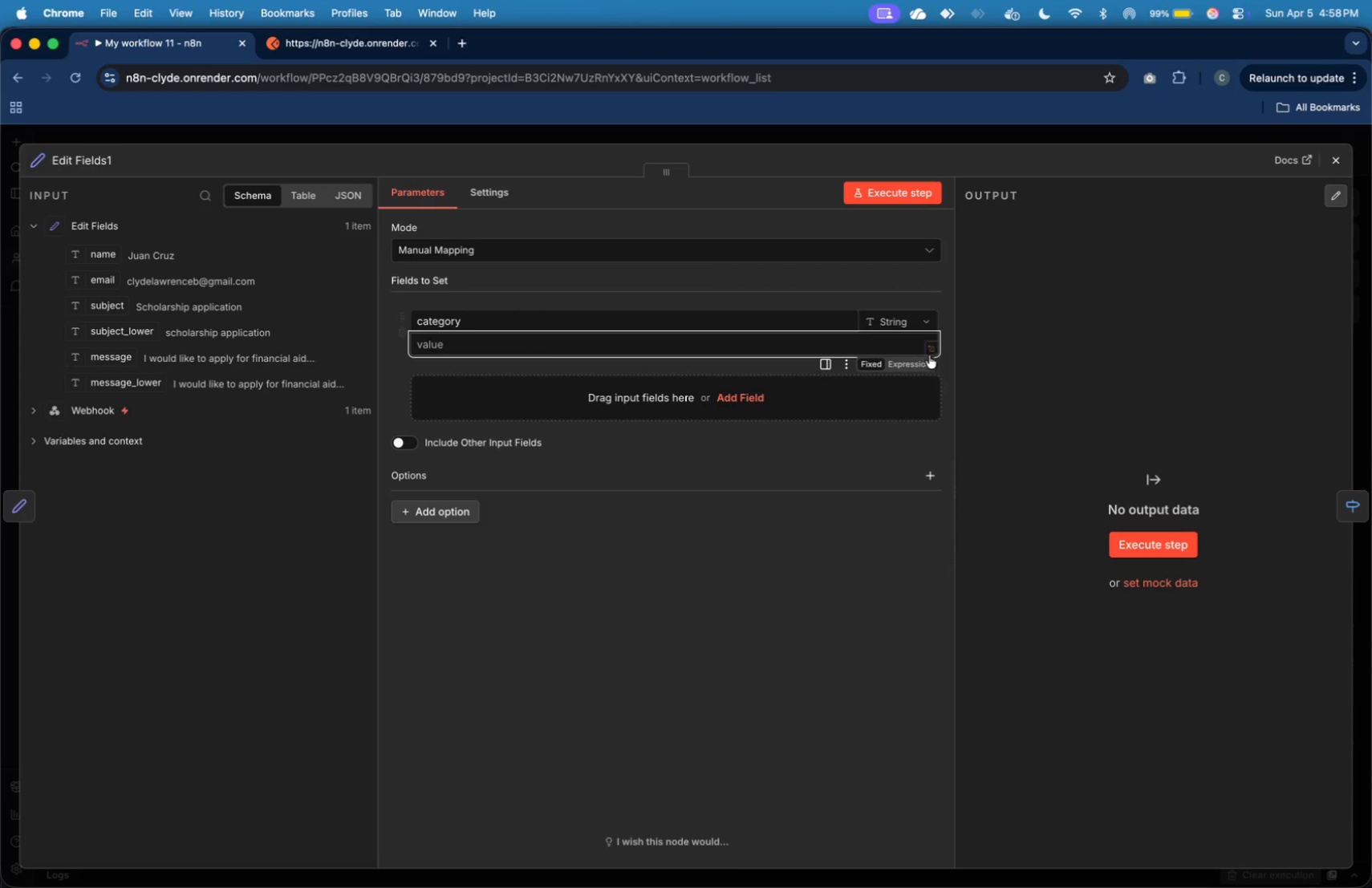 
left_click([932, 352])
 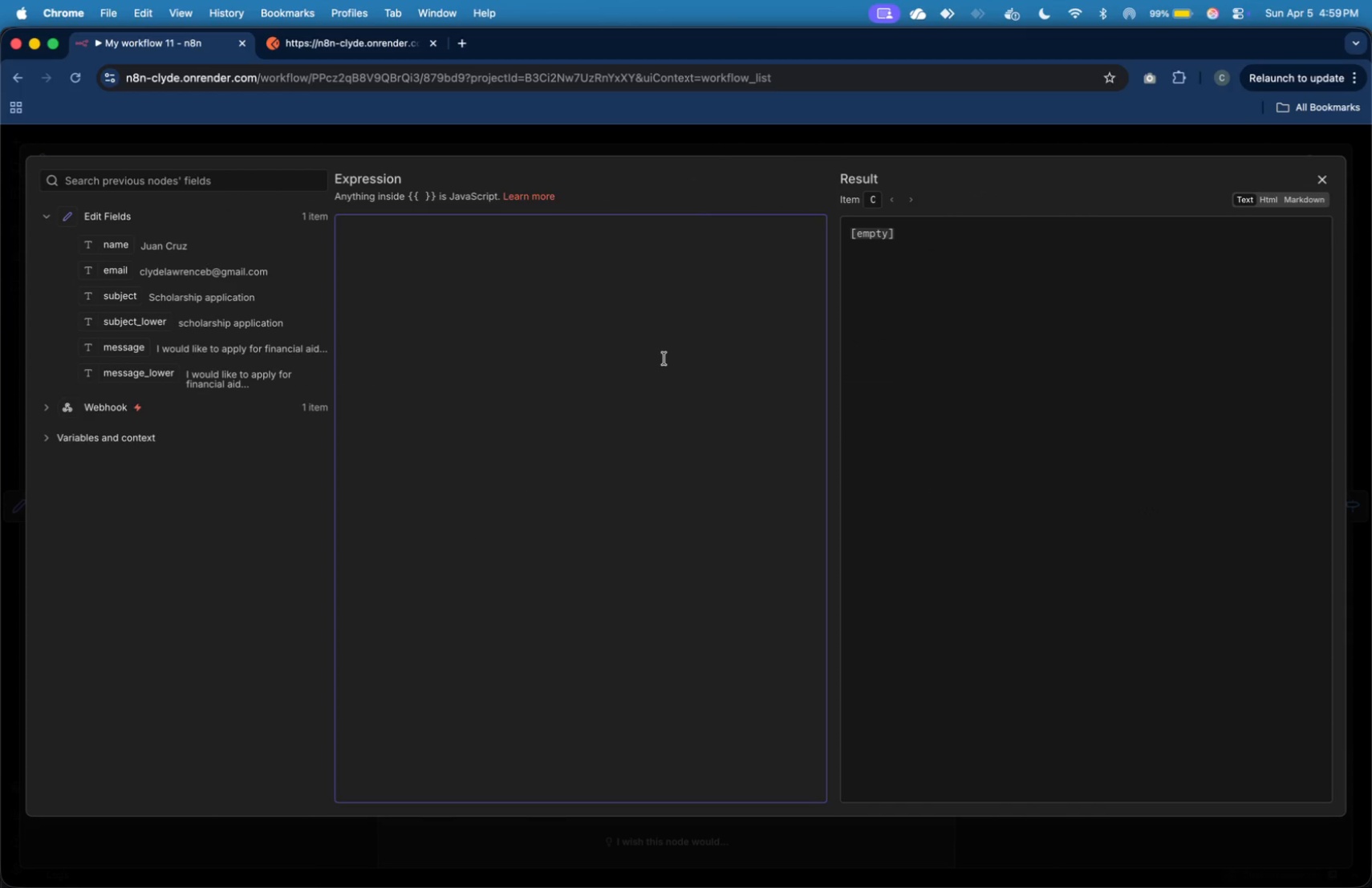 
key(Shift+BracketLeft)
 